 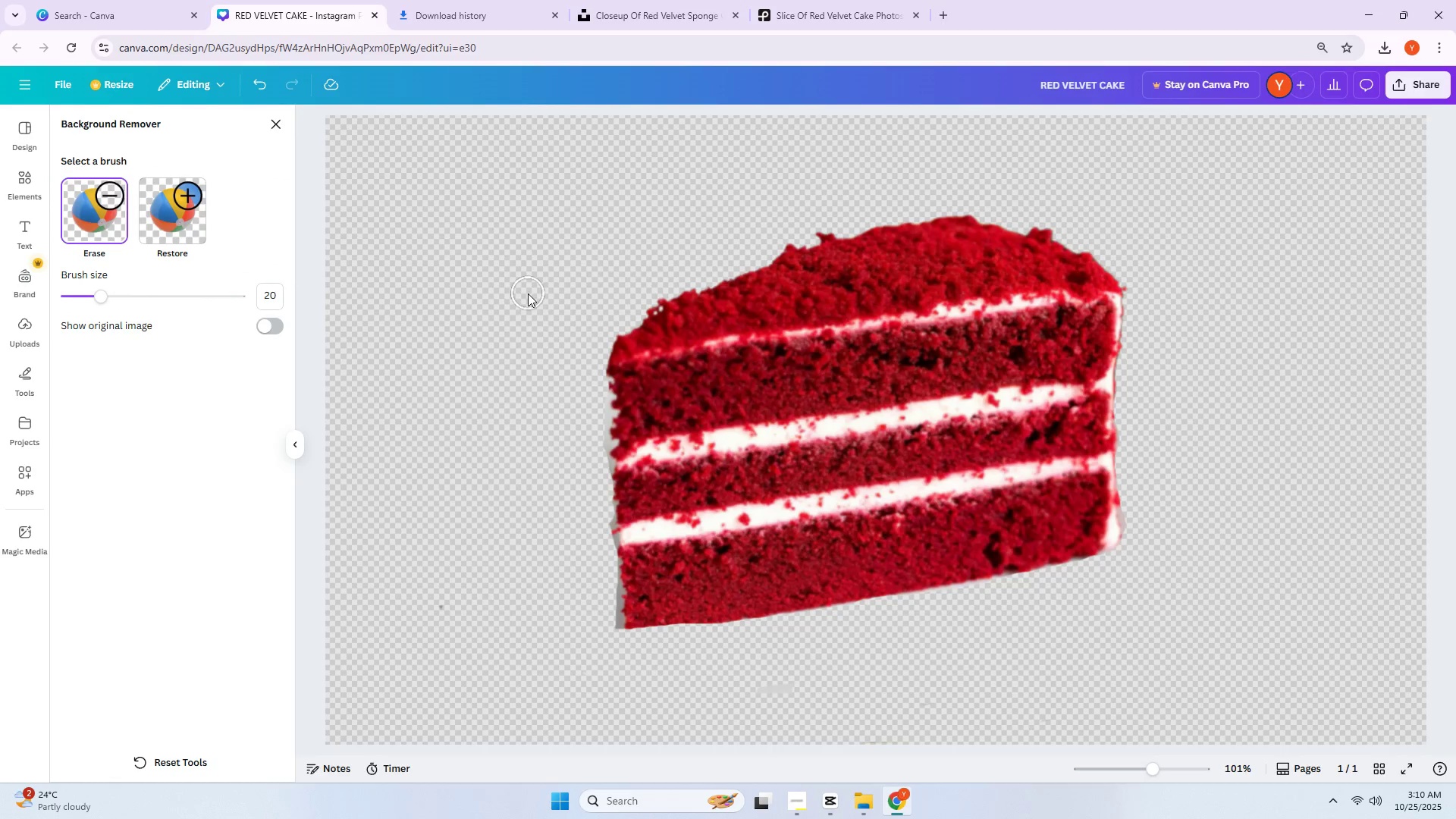 
left_click_drag(start_coordinate=[590, 432], to_coordinate=[594, 497])
 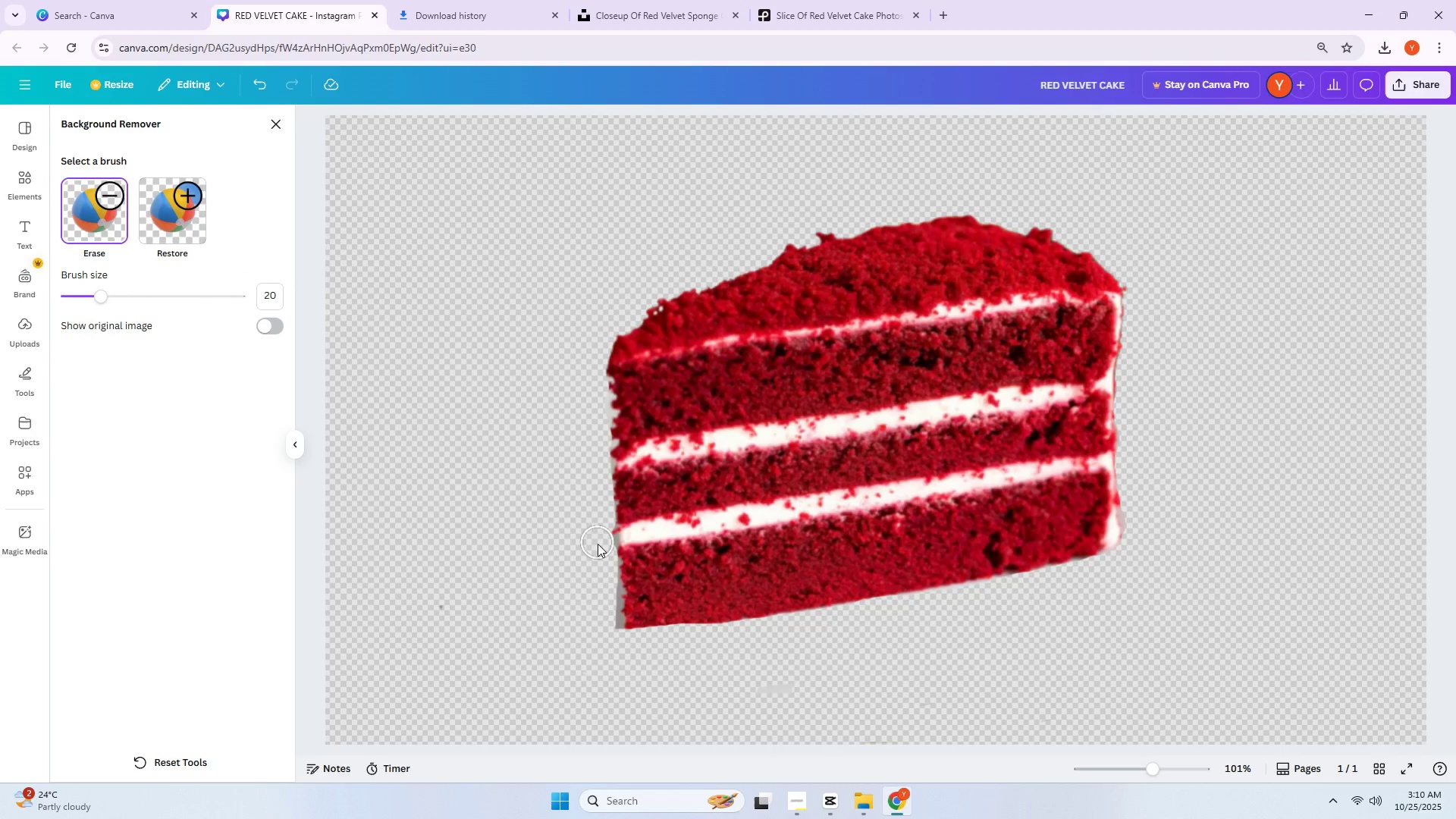 
left_click_drag(start_coordinate=[602, 570], to_coordinate=[596, 366])
 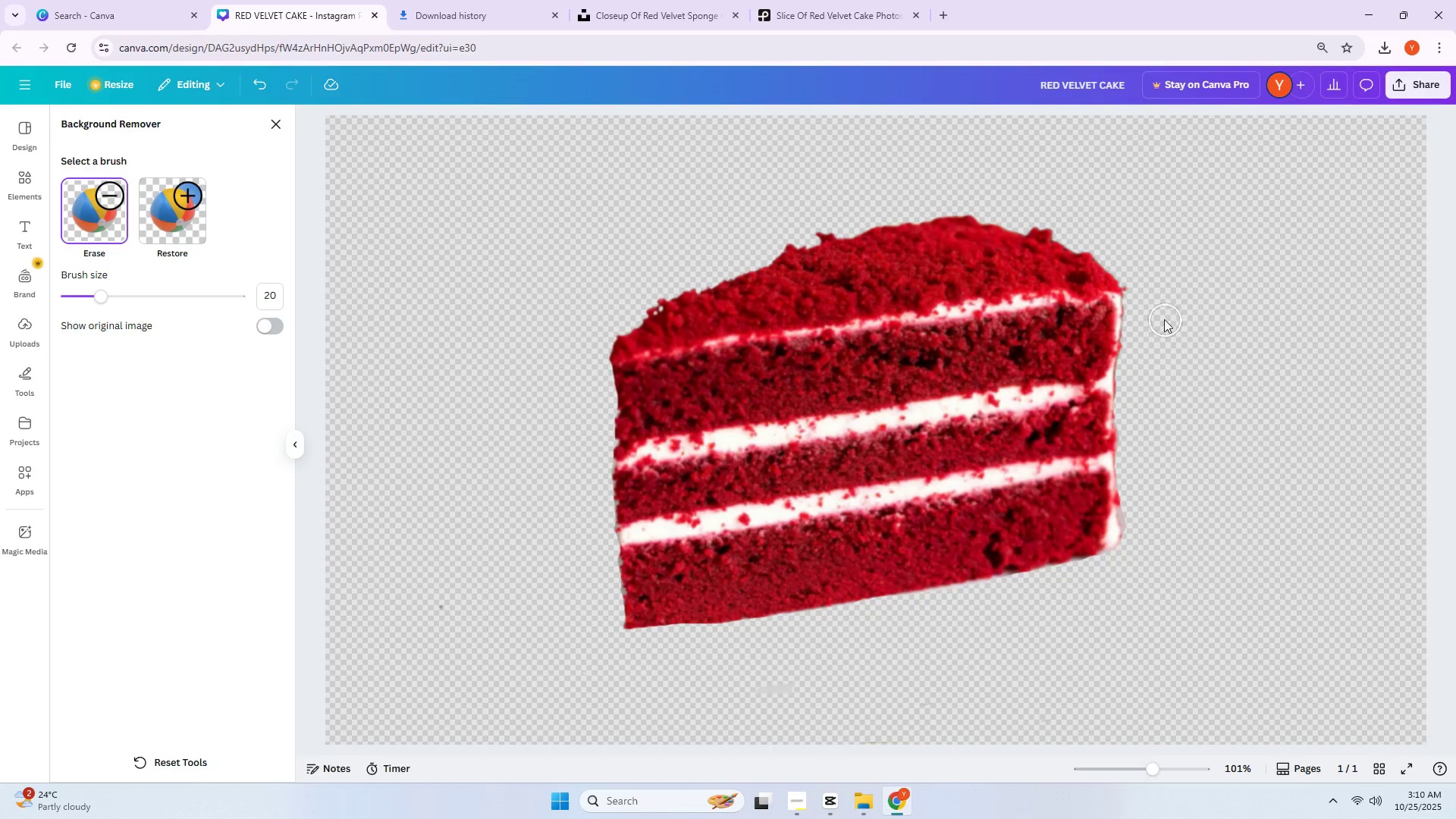 
left_click_drag(start_coordinate=[1143, 300], to_coordinate=[1103, 570])
 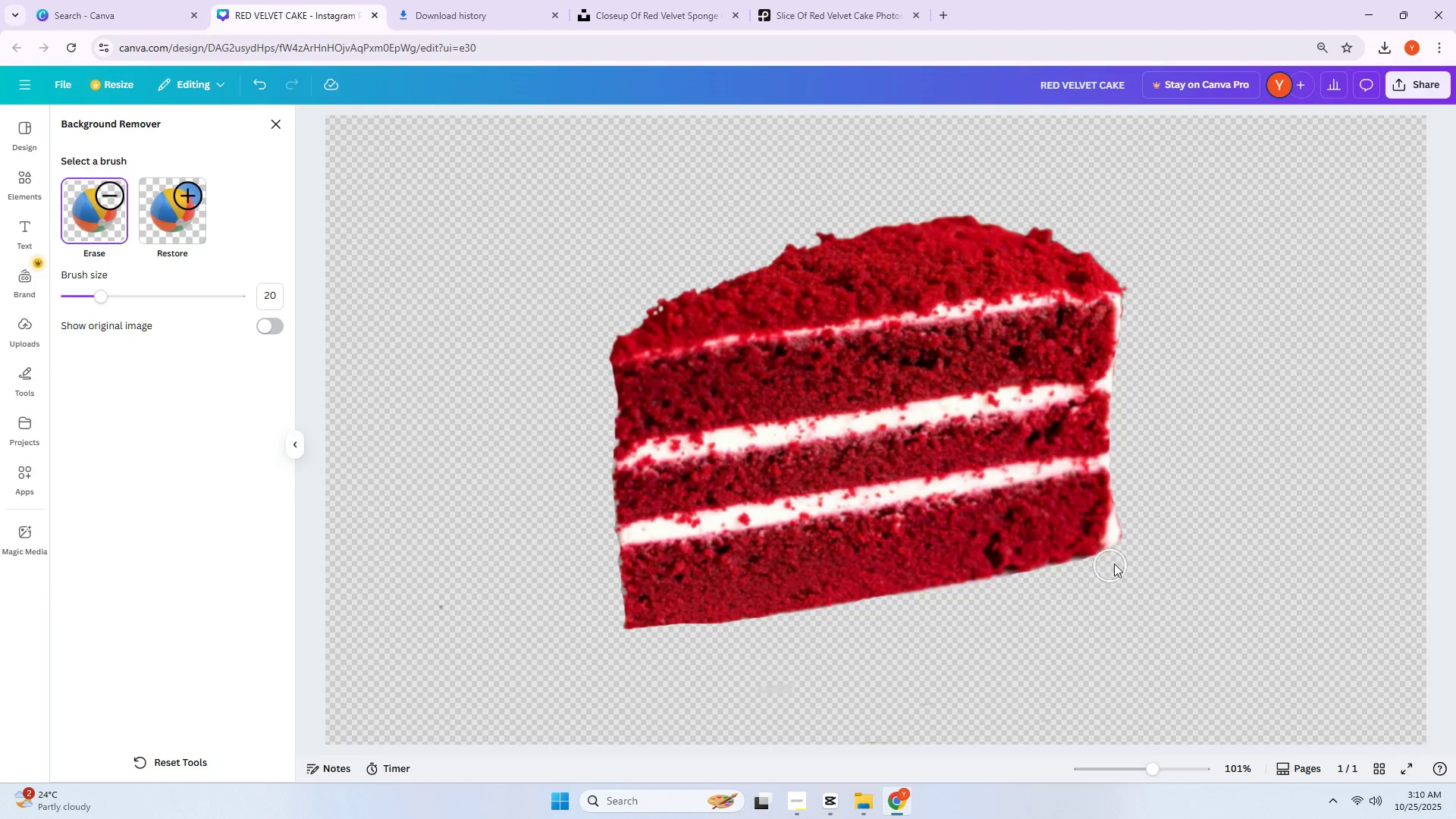 
left_click_drag(start_coordinate=[1125, 559], to_coordinate=[1126, 563])
 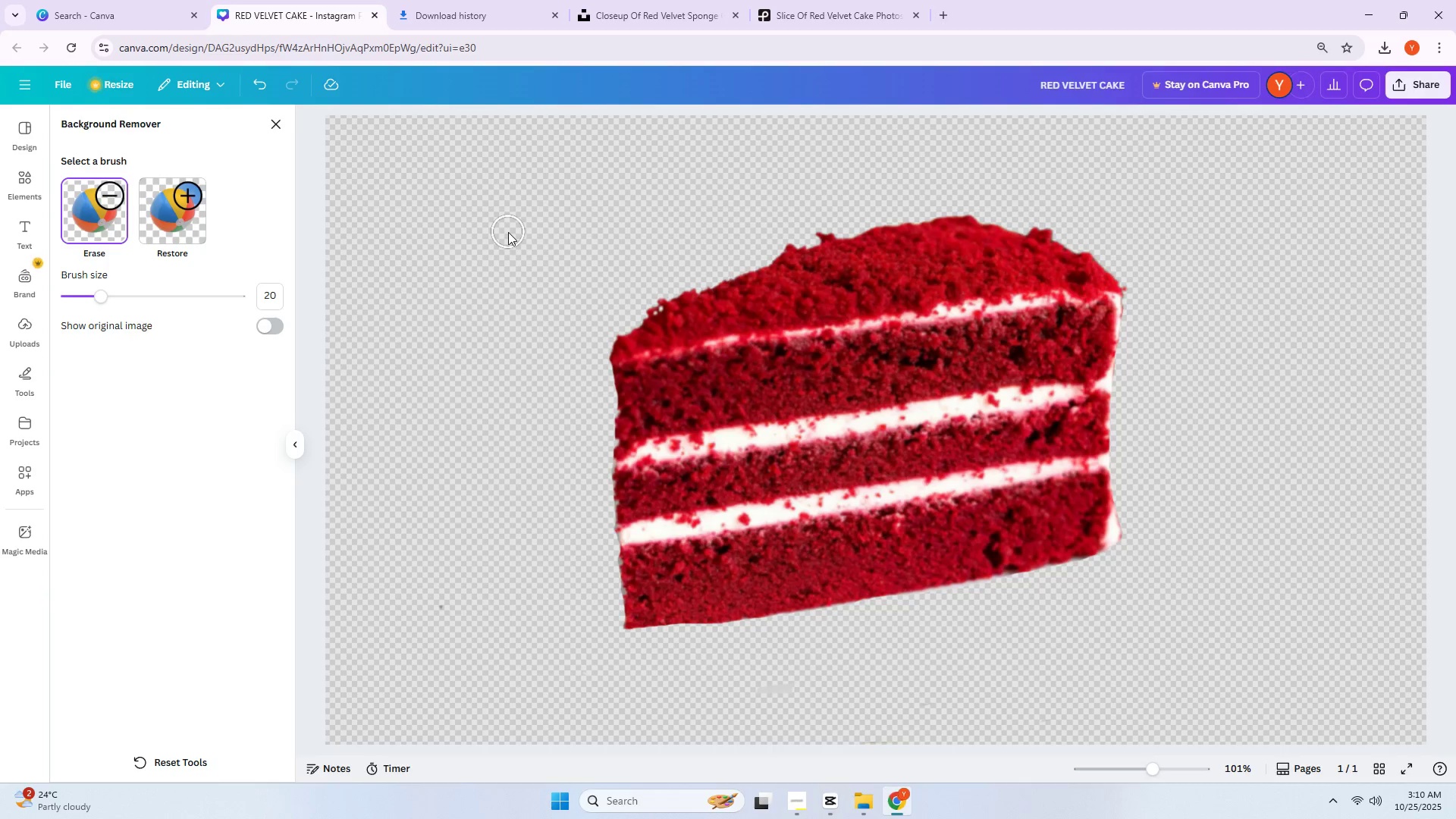 
left_click([273, 126])
 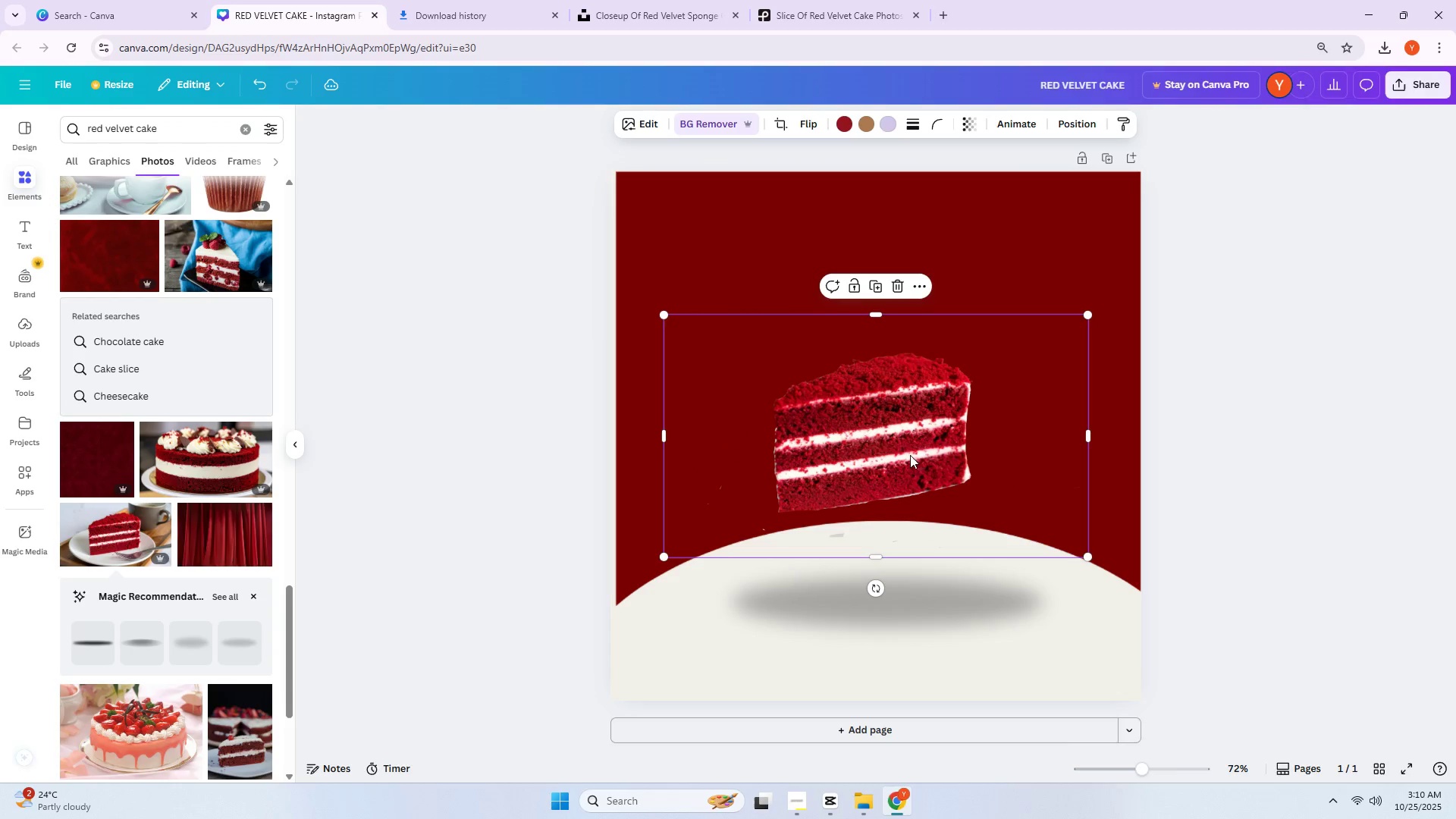 
double_click([806, 480])
 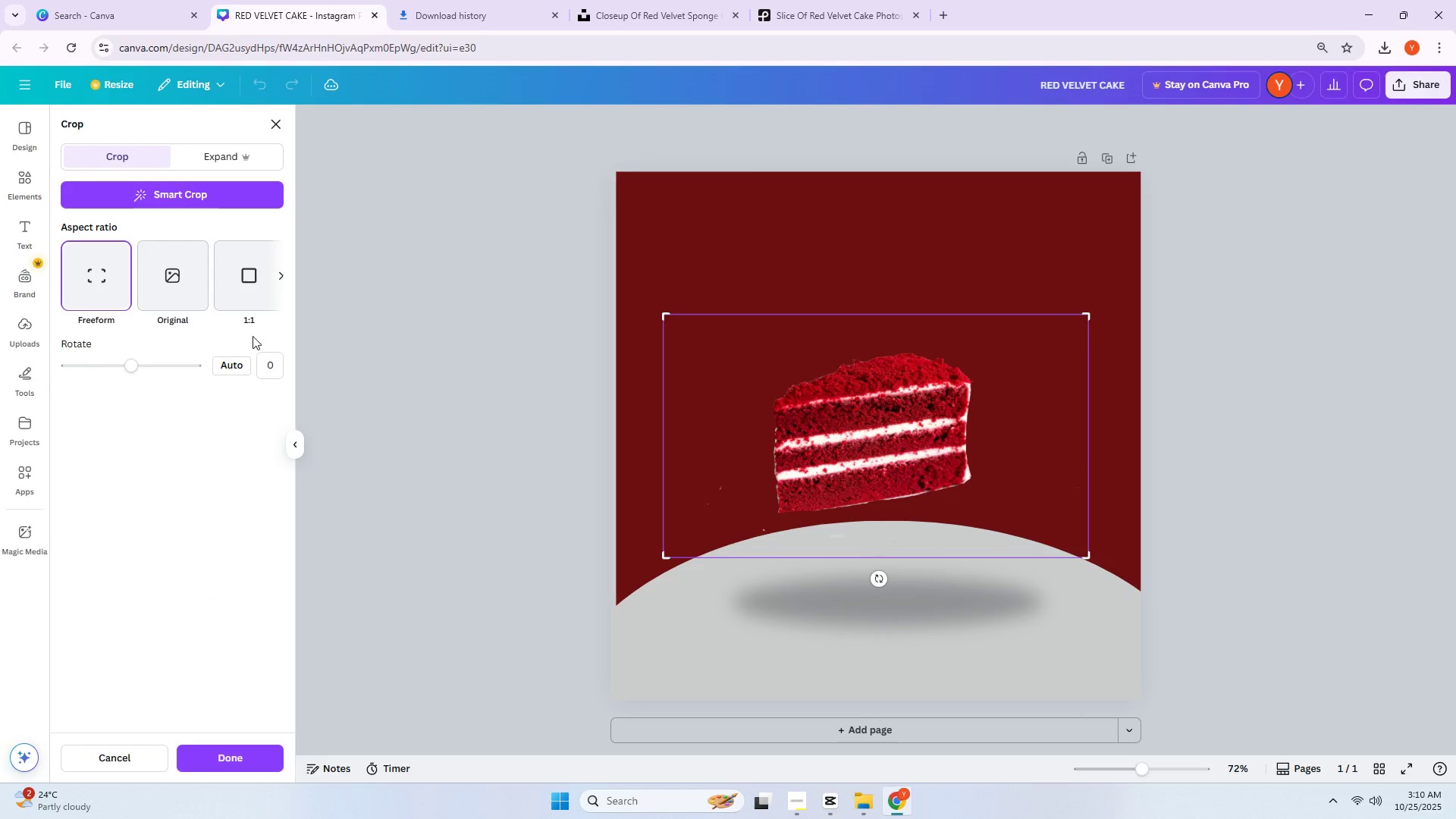 
left_click([846, 378])
 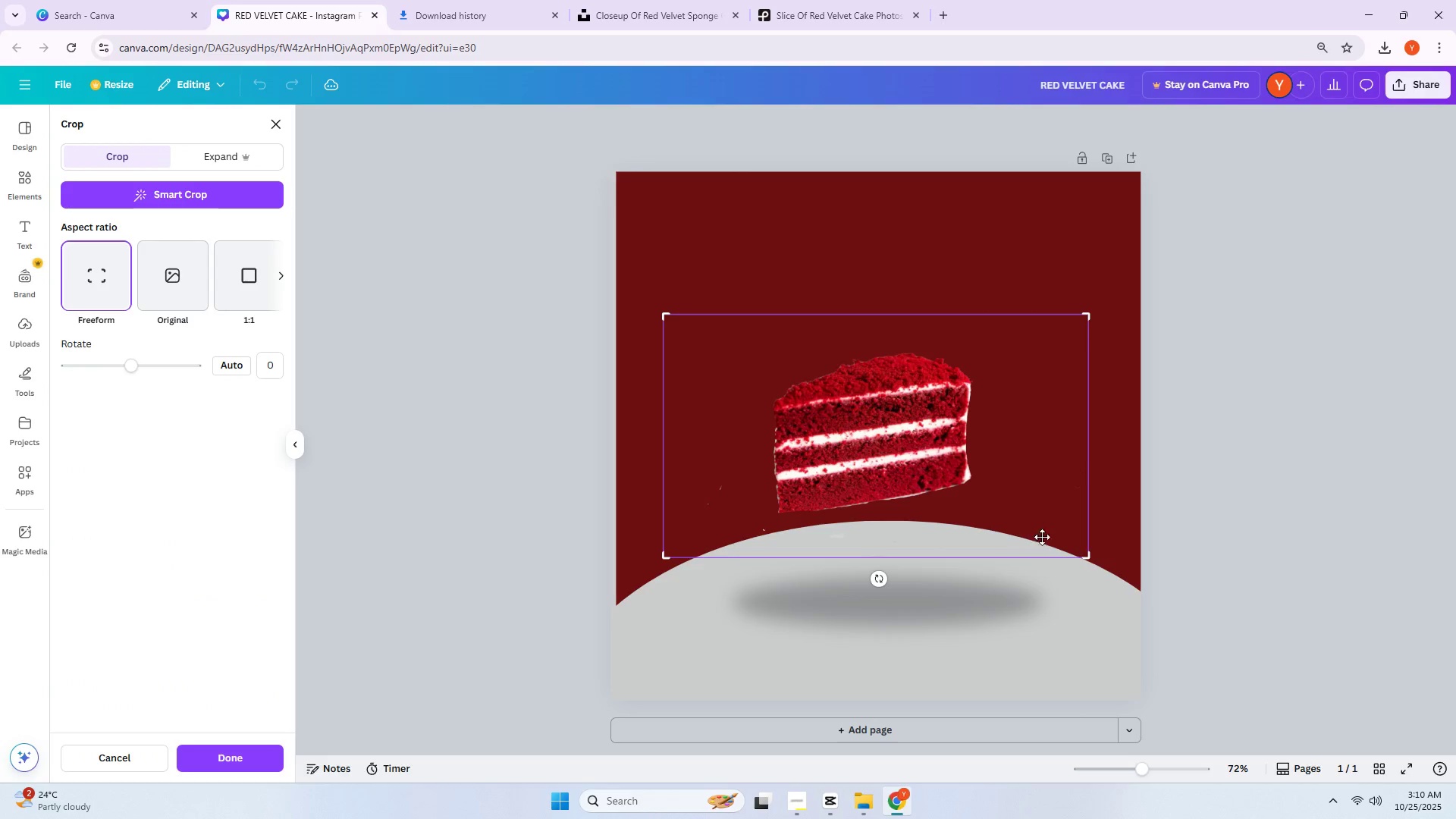 
key(Escape)
 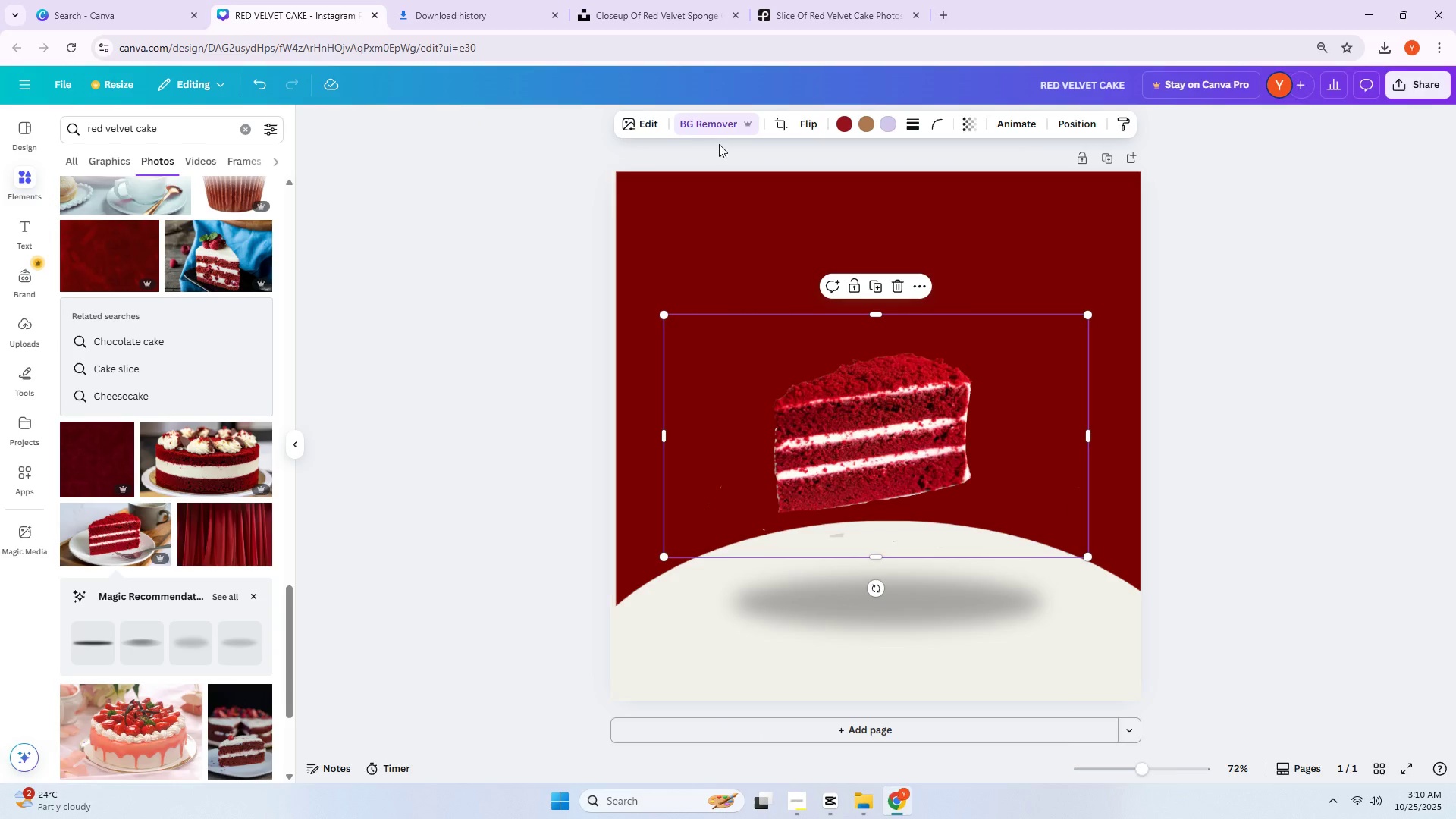 
left_click([708, 121])
 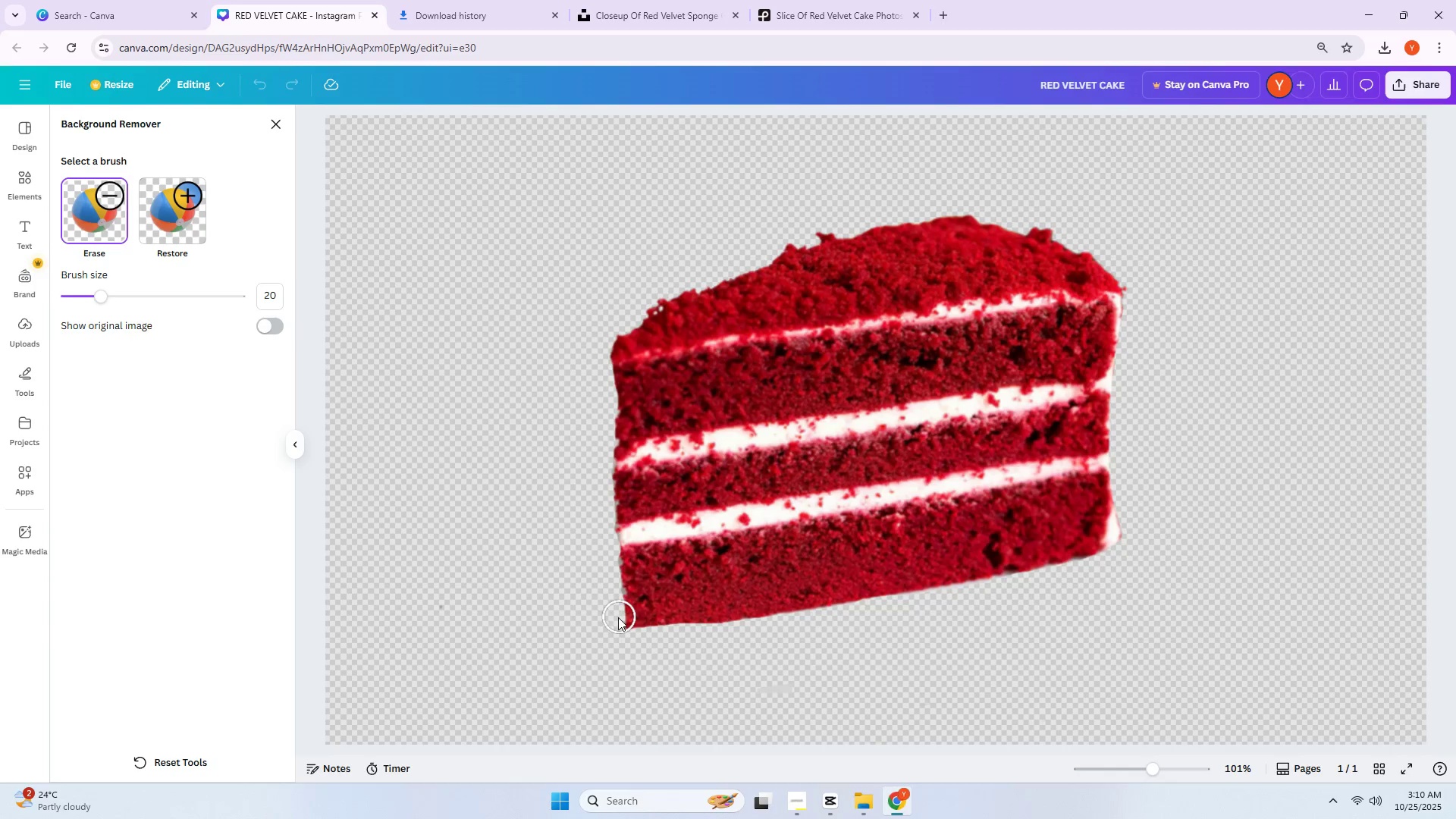 
left_click_drag(start_coordinate=[504, 607], to_coordinate=[789, 682])
 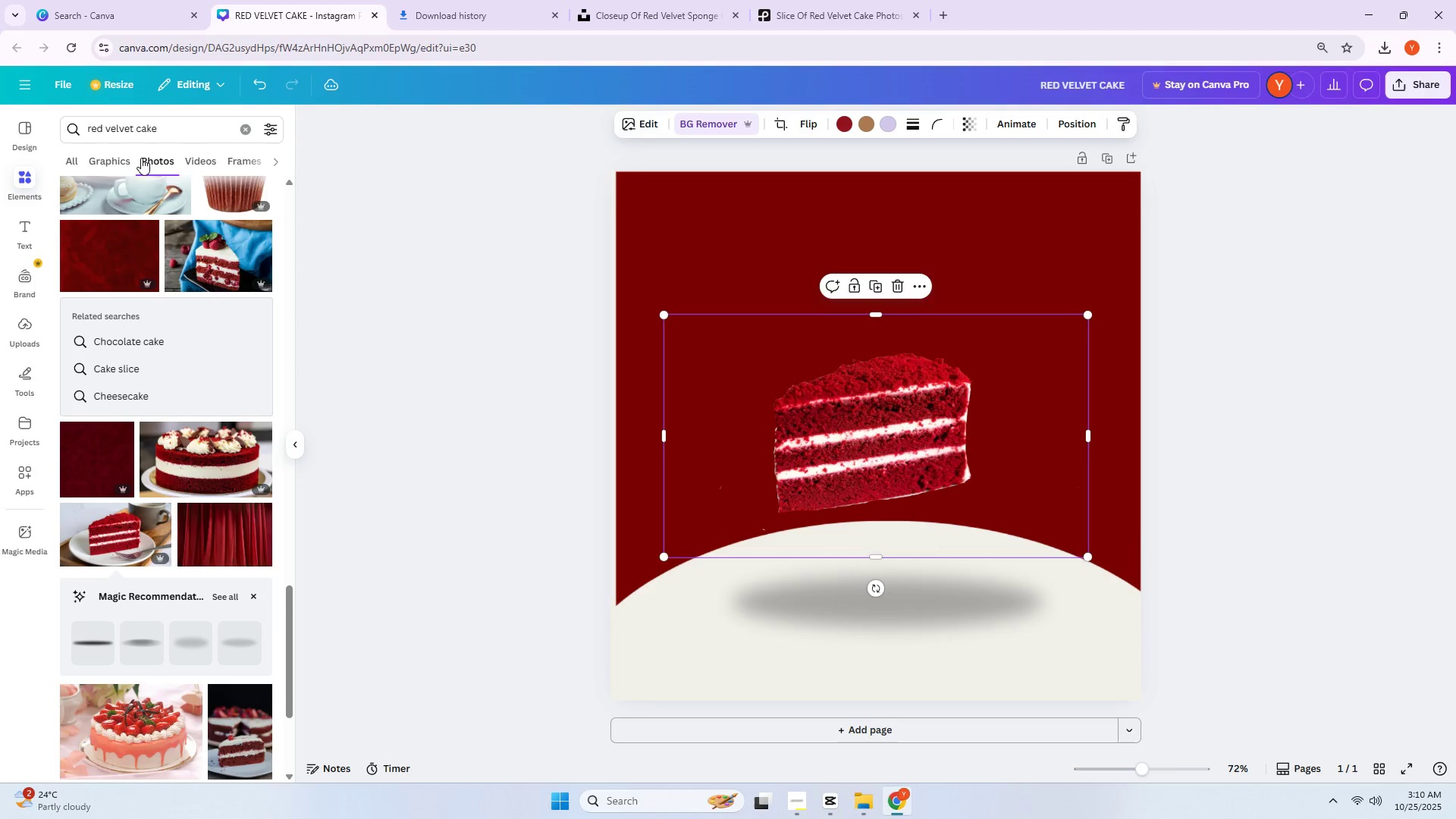 
left_click_drag(start_coordinate=[866, 413], to_coordinate=[878, 521])
 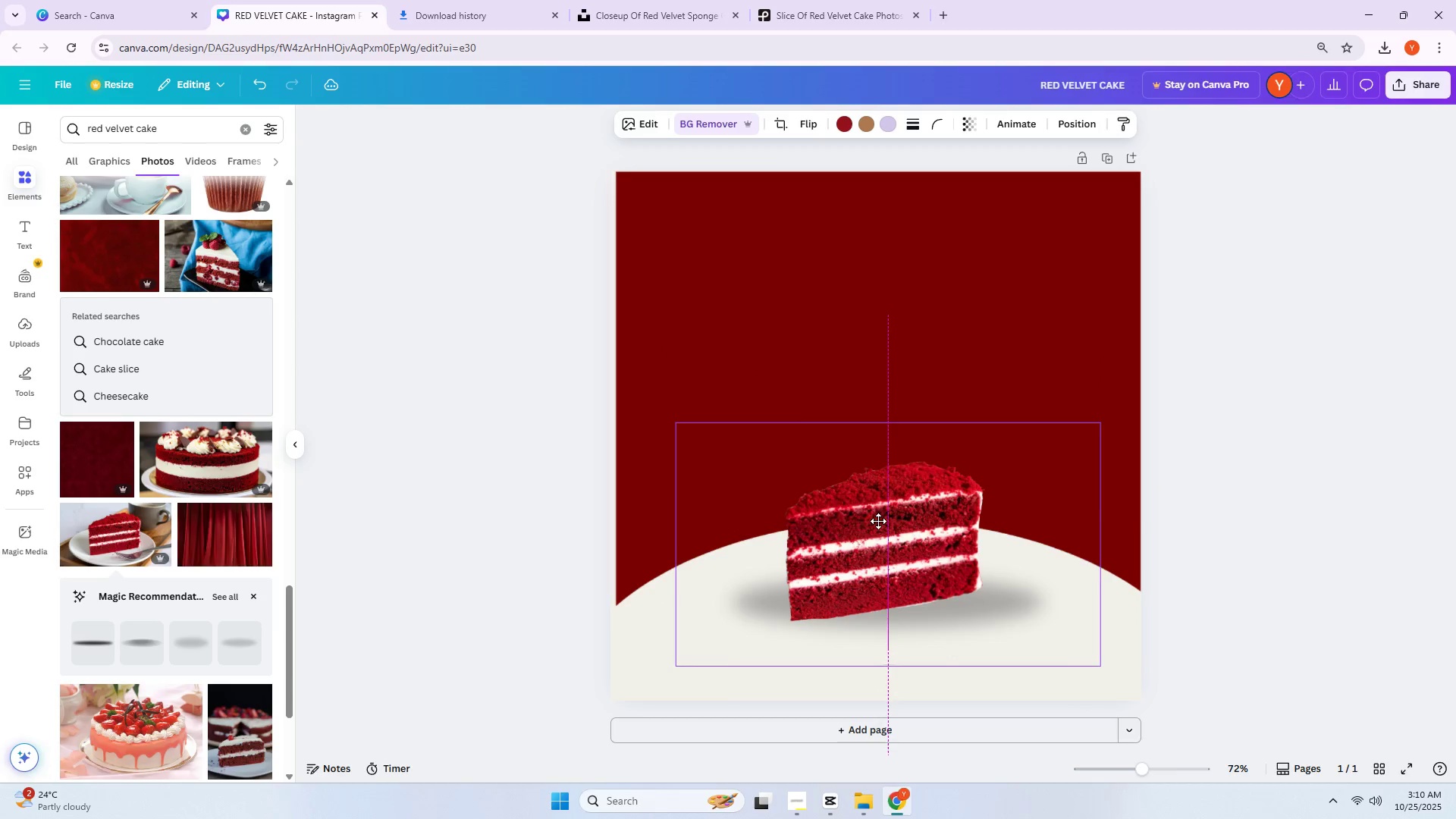 
left_click_drag(start_coordinate=[877, 519], to_coordinate=[876, 514])
 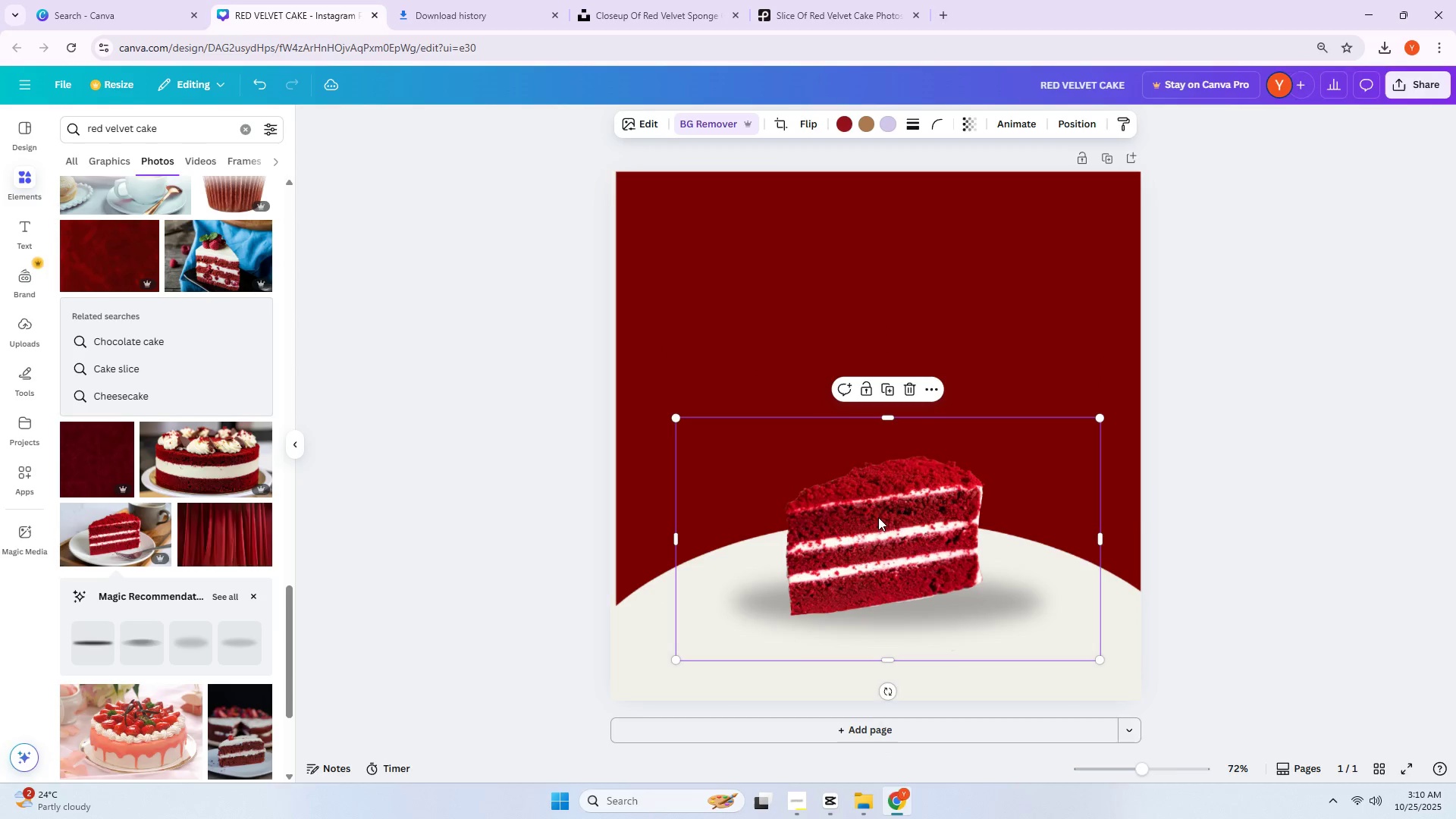 
left_click_drag(start_coordinate=[879, 518], to_coordinate=[872, 515])
 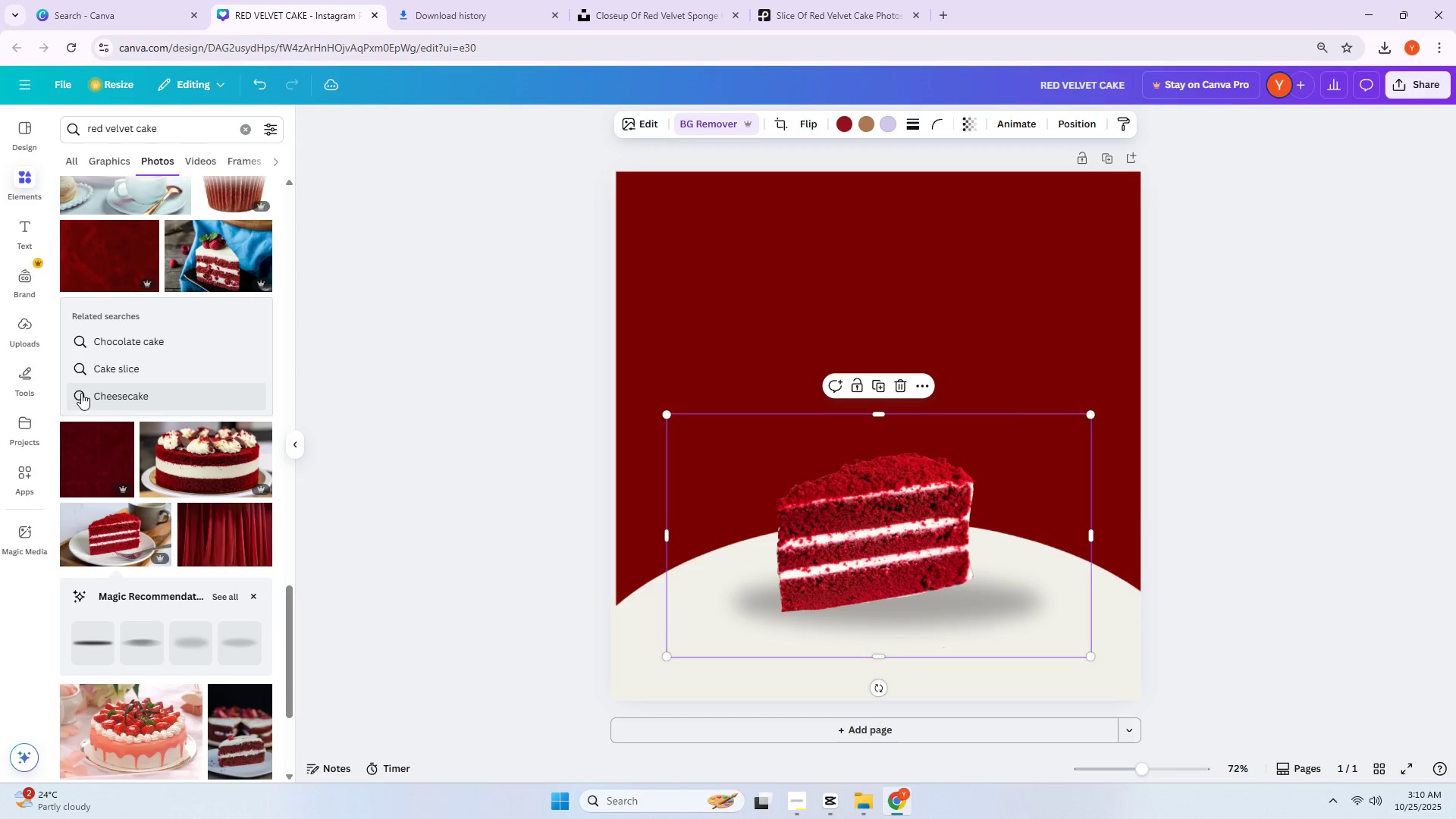 
scroll: coordinate [126, 315], scroll_direction: down, amount: 5.0
 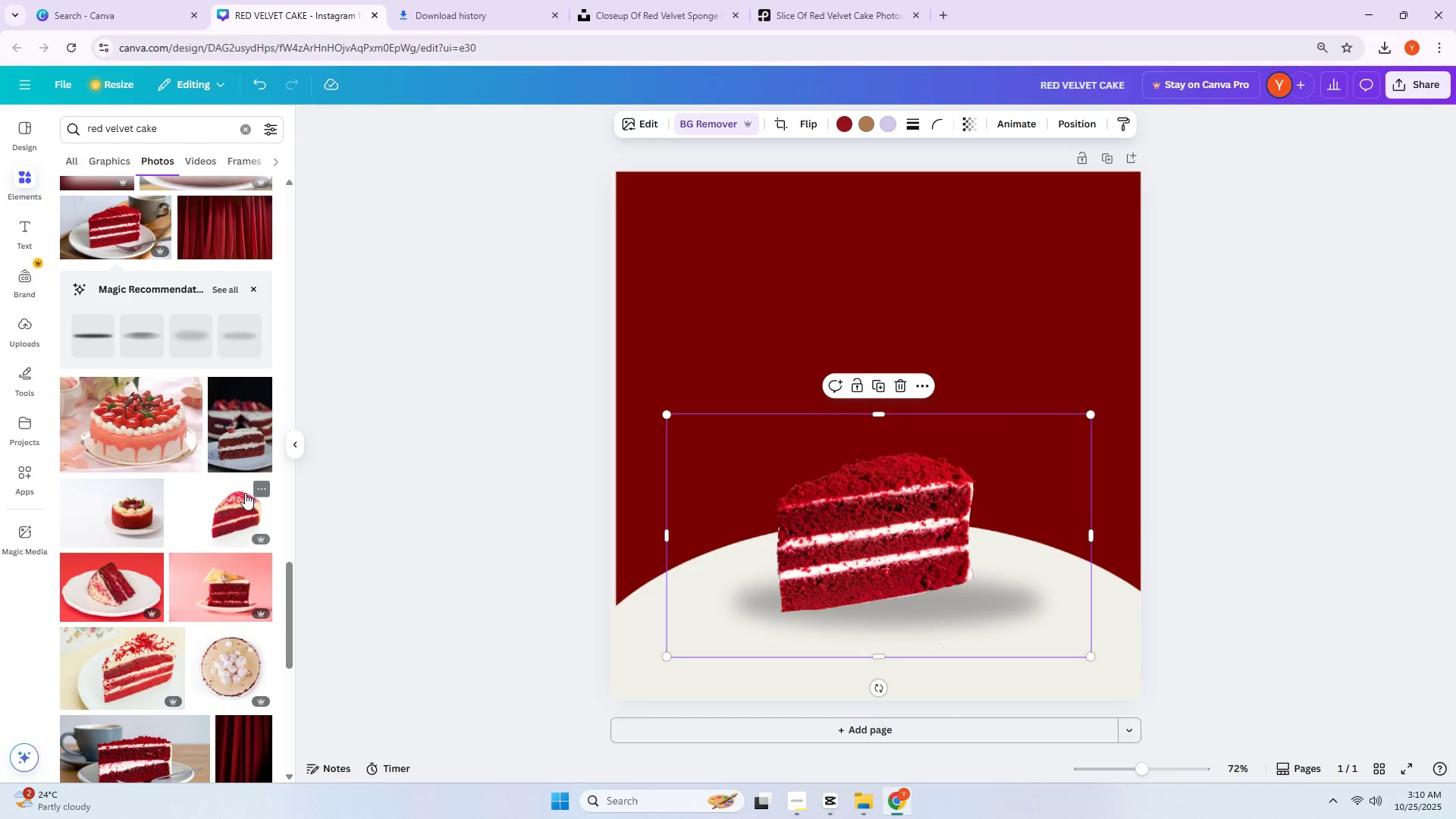 
left_click([226, 516])
 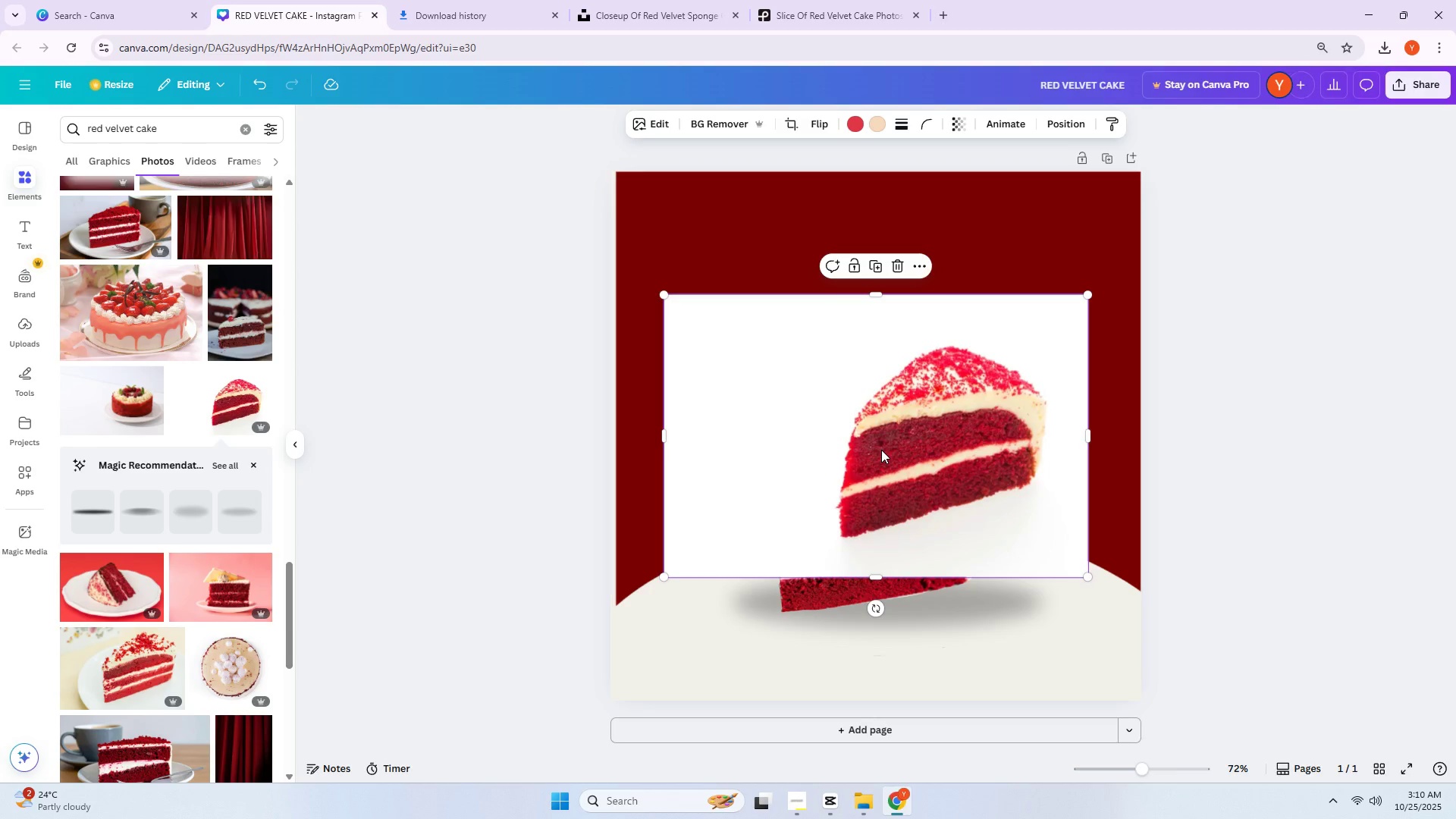 
left_click([881, 450])
 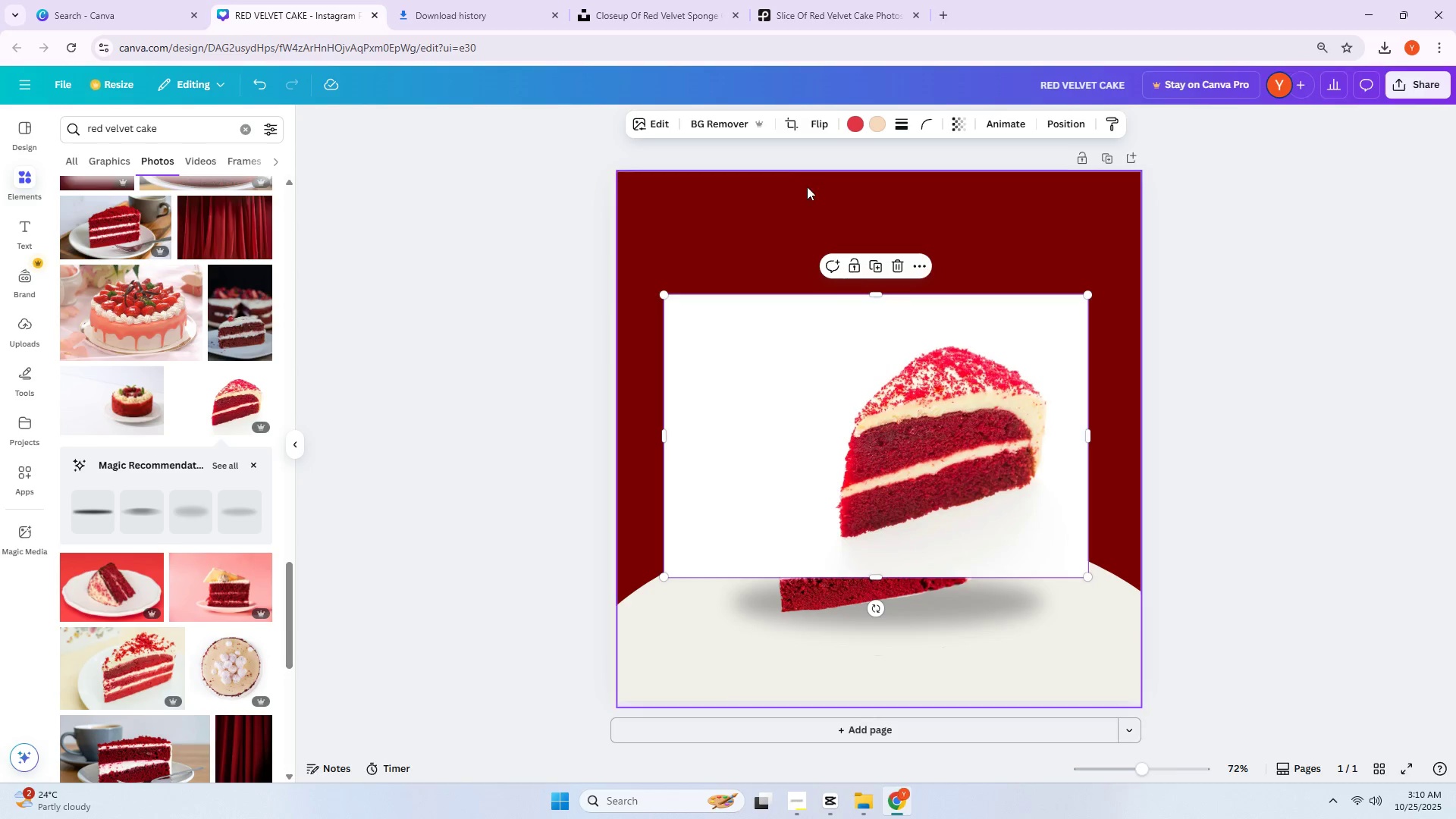 
left_click([740, 123])
 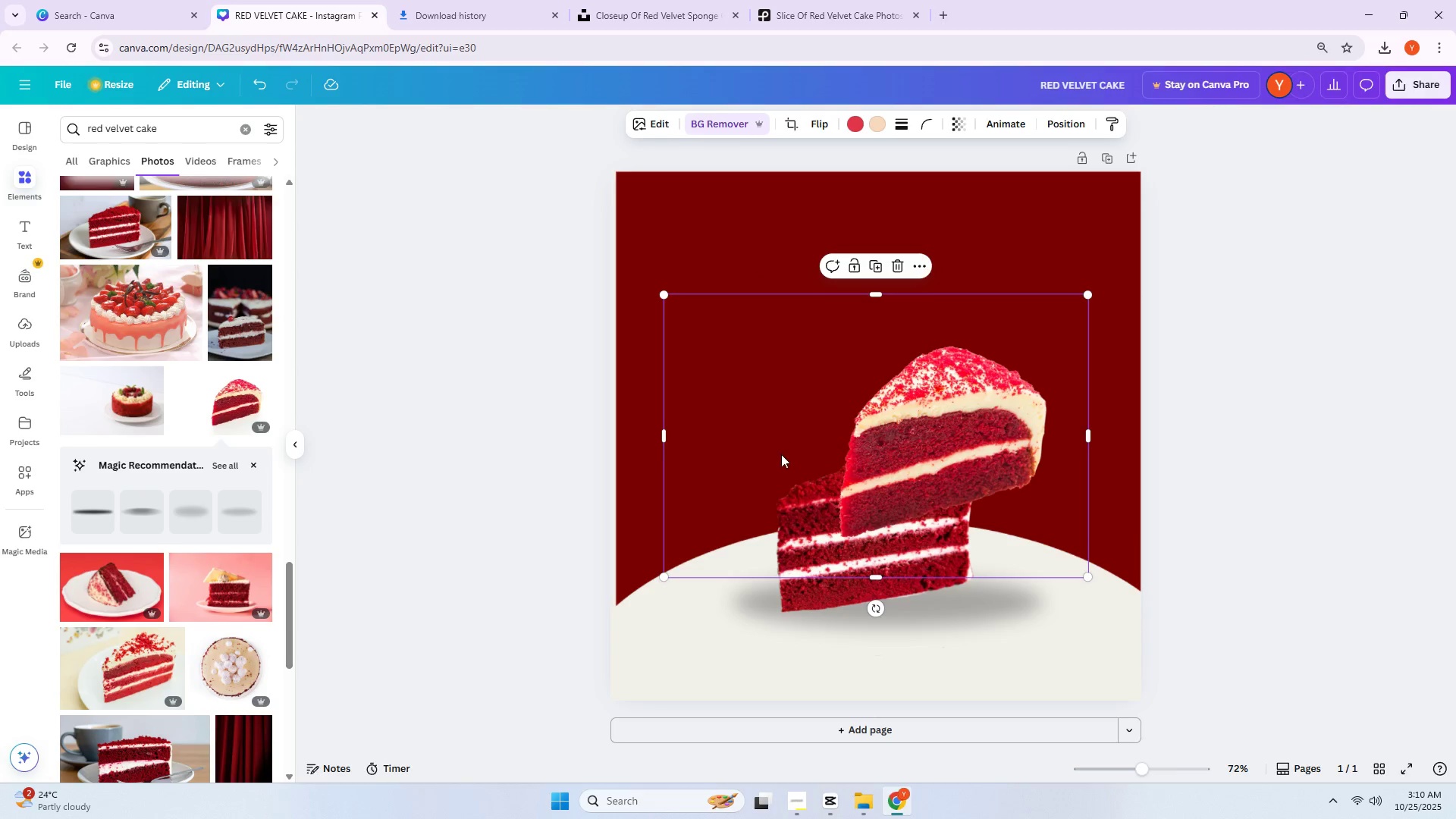 
left_click([789, 598])
 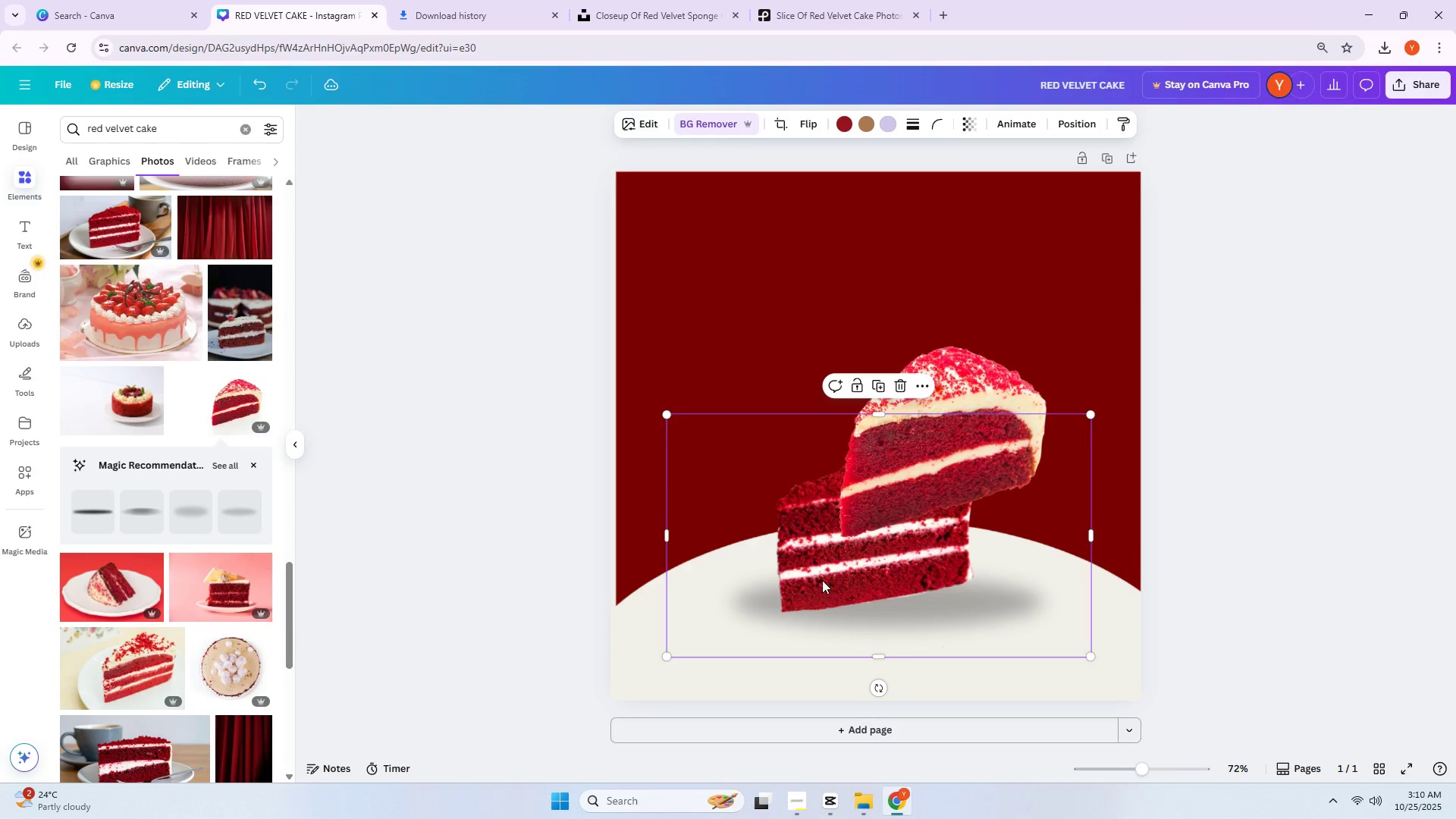 
key(Delete)
 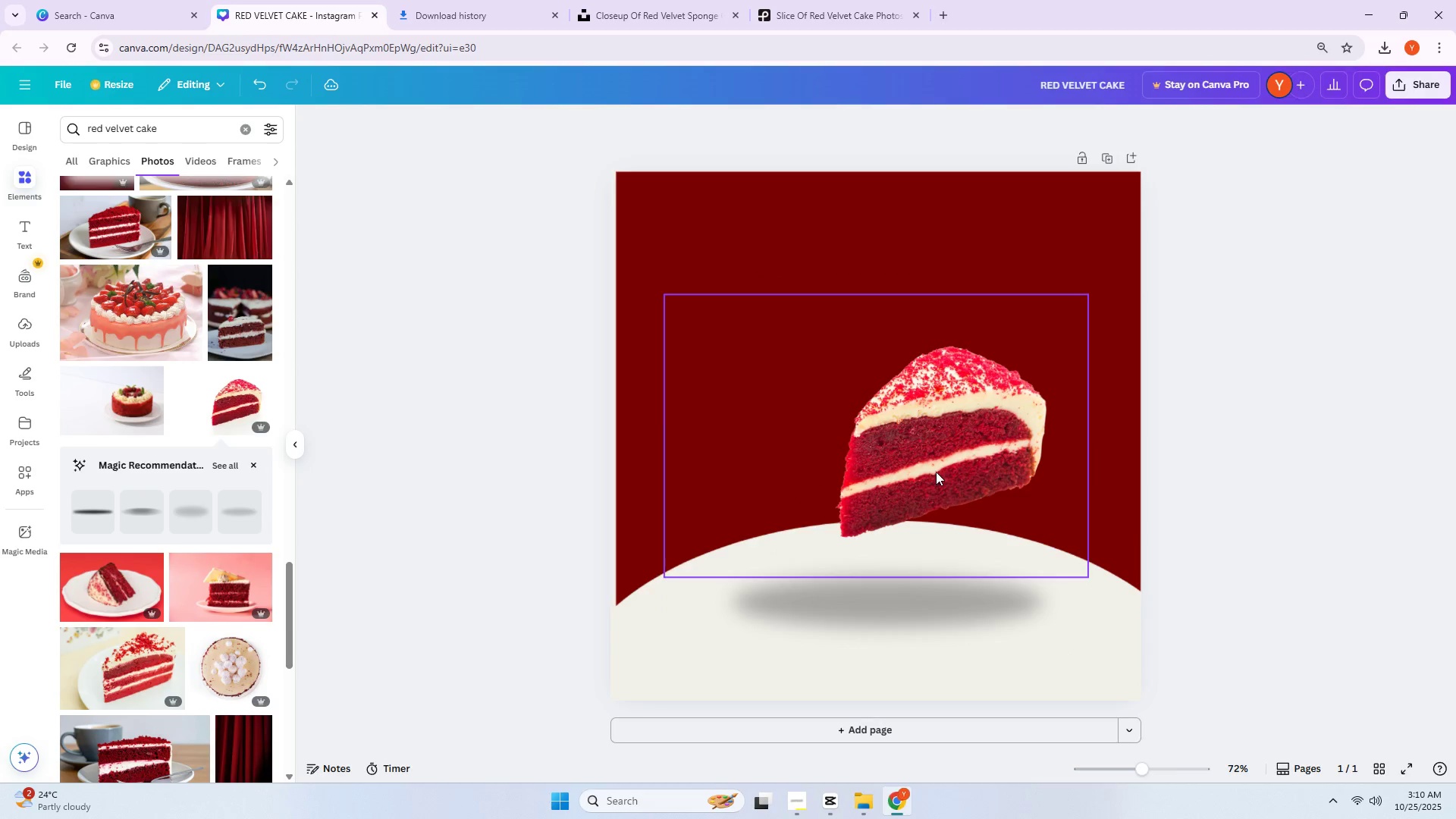 
left_click_drag(start_coordinate=[939, 466], to_coordinate=[865, 556])
 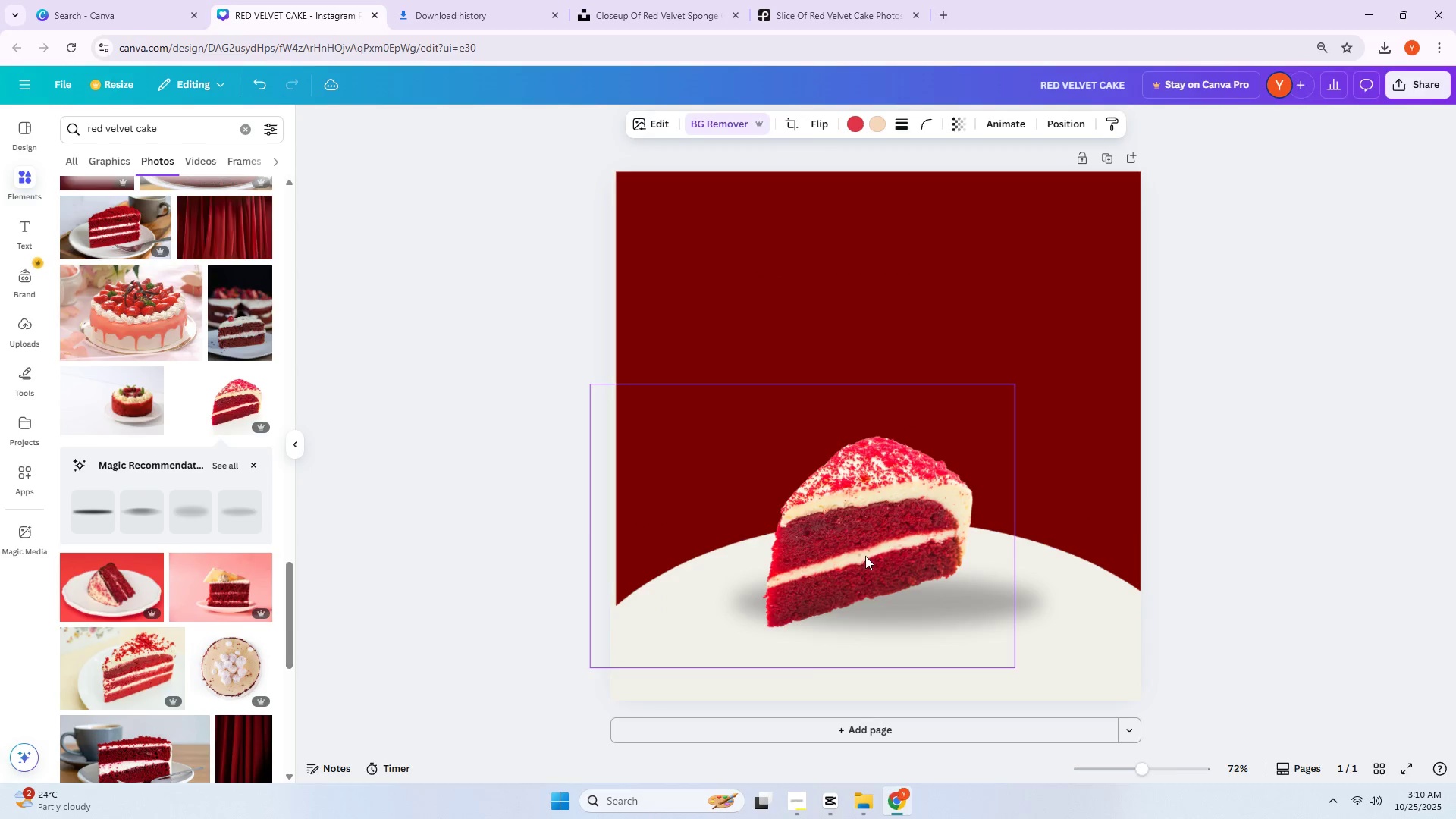 
left_click([865, 556])
 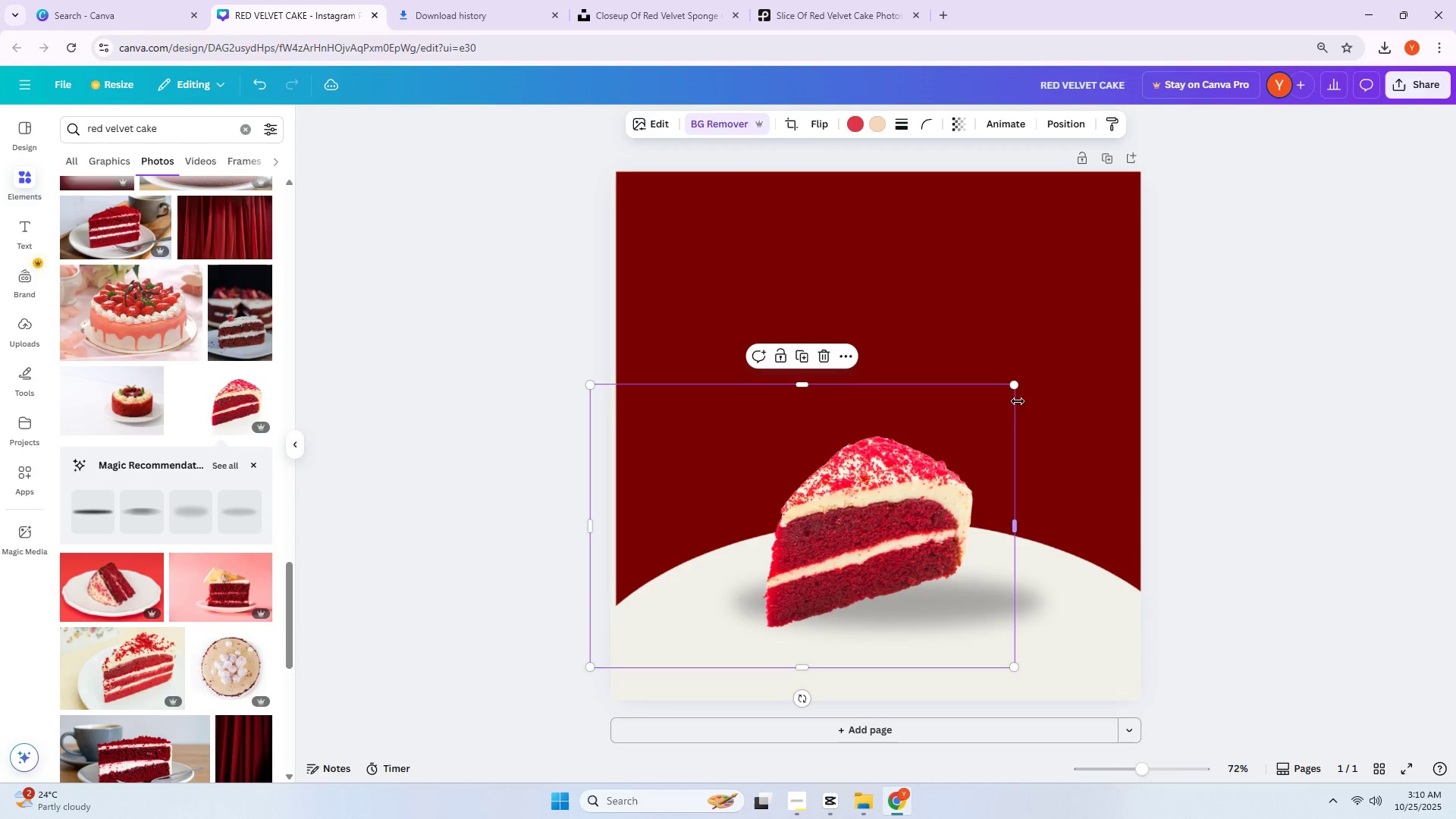 
left_click_drag(start_coordinate=[910, 482], to_coordinate=[930, 482])
 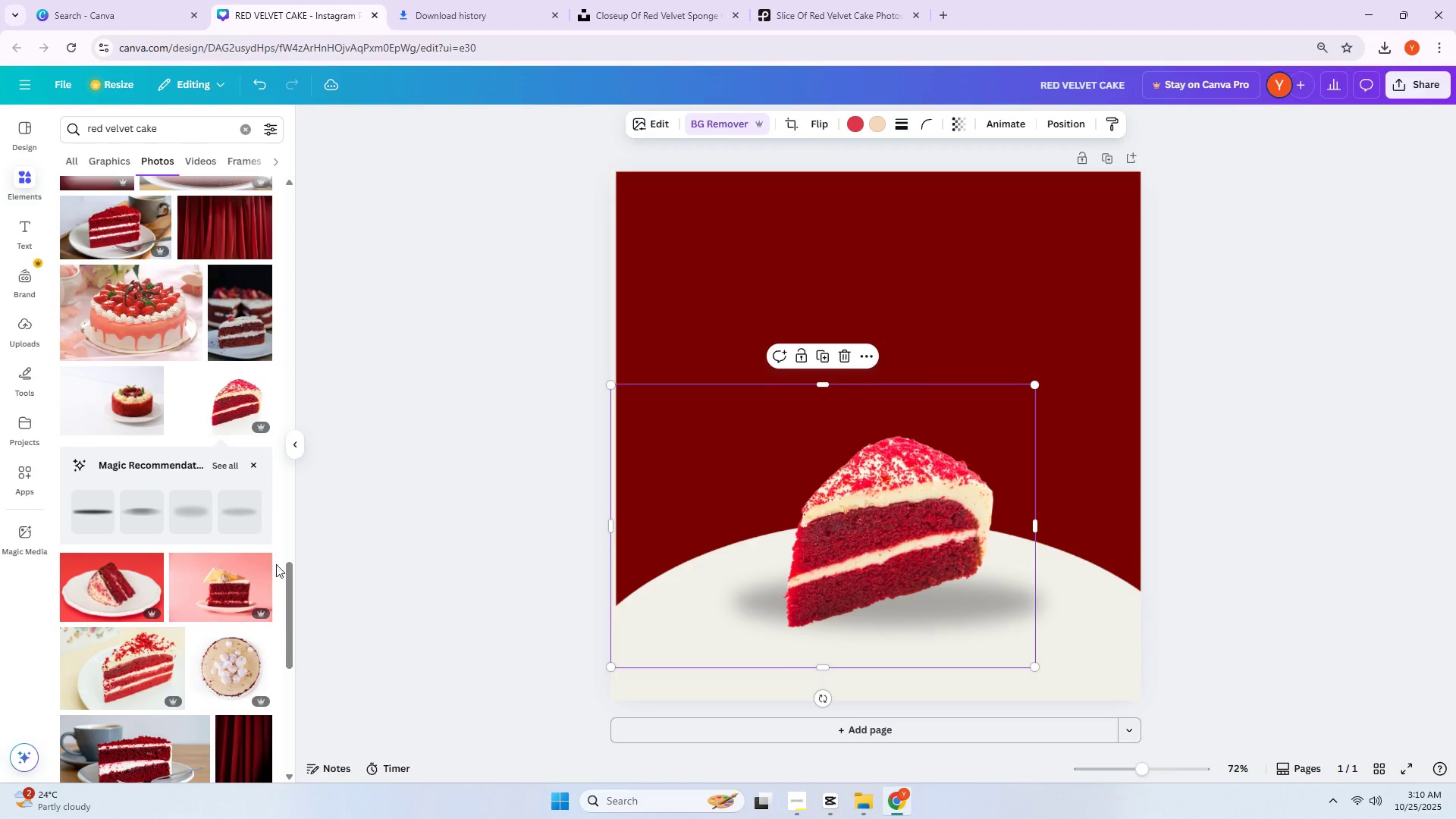 
scroll: coordinate [238, 452], scroll_direction: down, amount: 17.0
 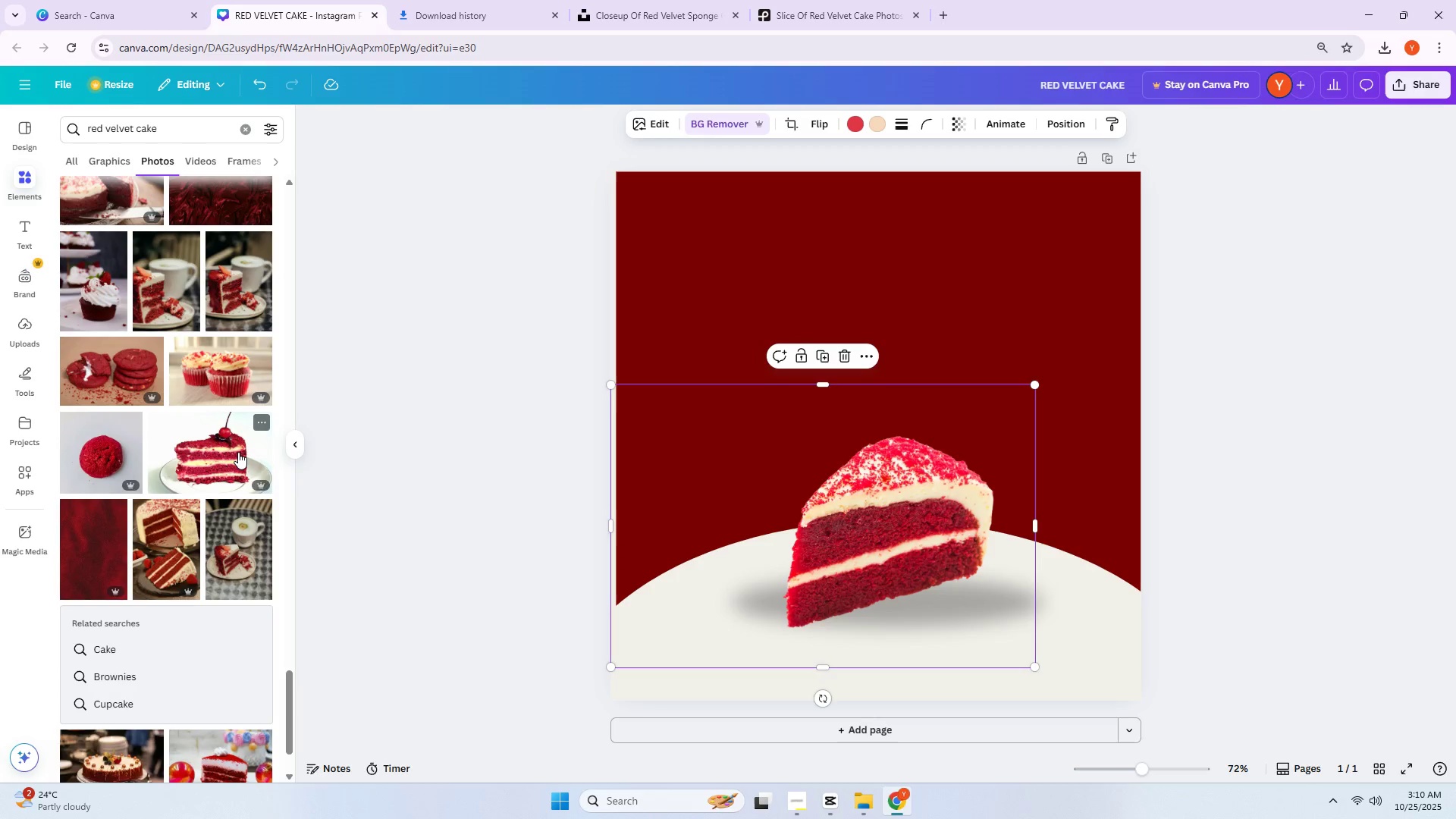 
scroll: coordinate [234, 458], scroll_direction: down, amount: 6.0
 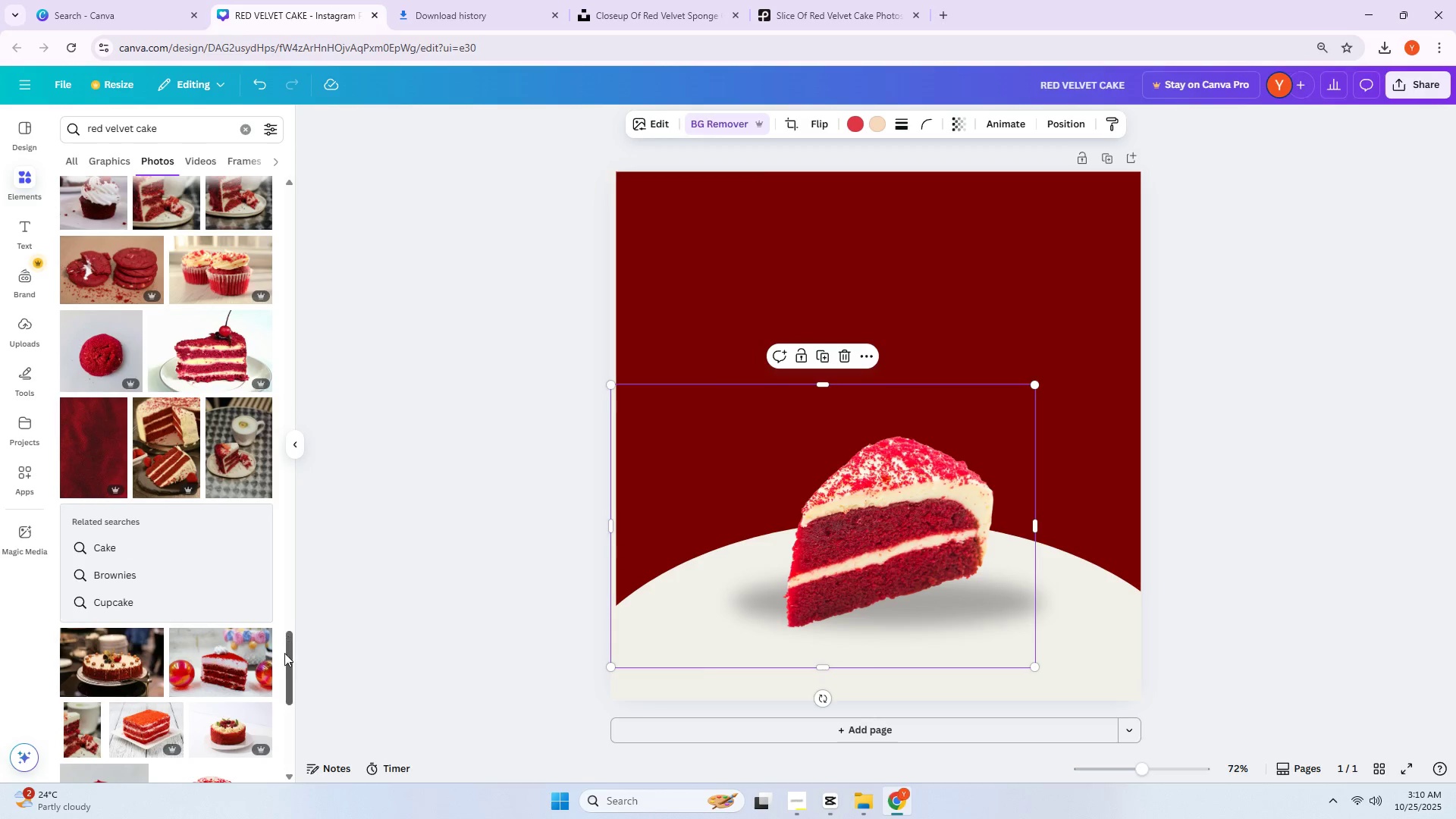 
left_click_drag(start_coordinate=[288, 664], to_coordinate=[298, 191])
 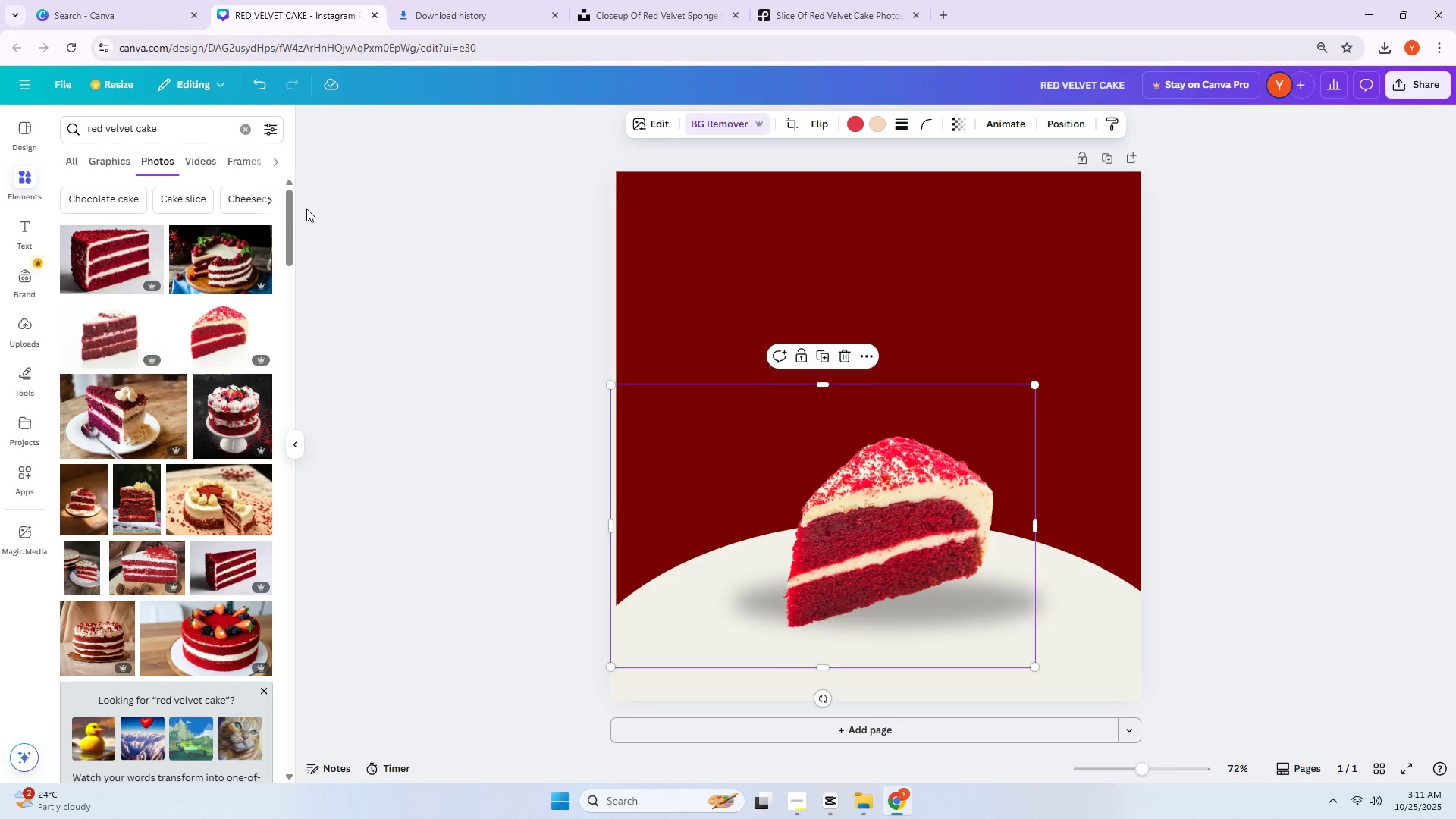 
wait(10.03)
 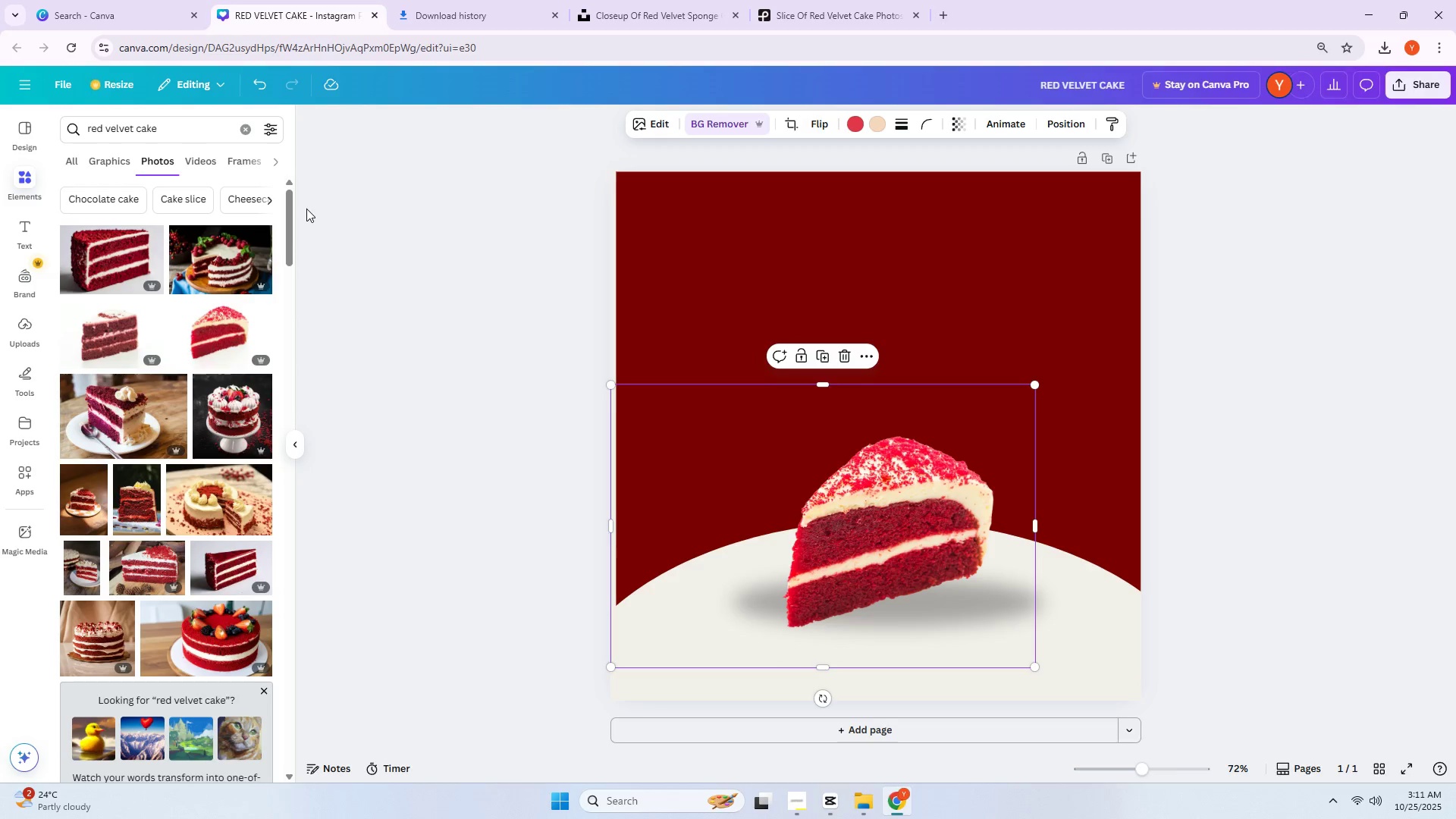 
left_click([144, 566])
 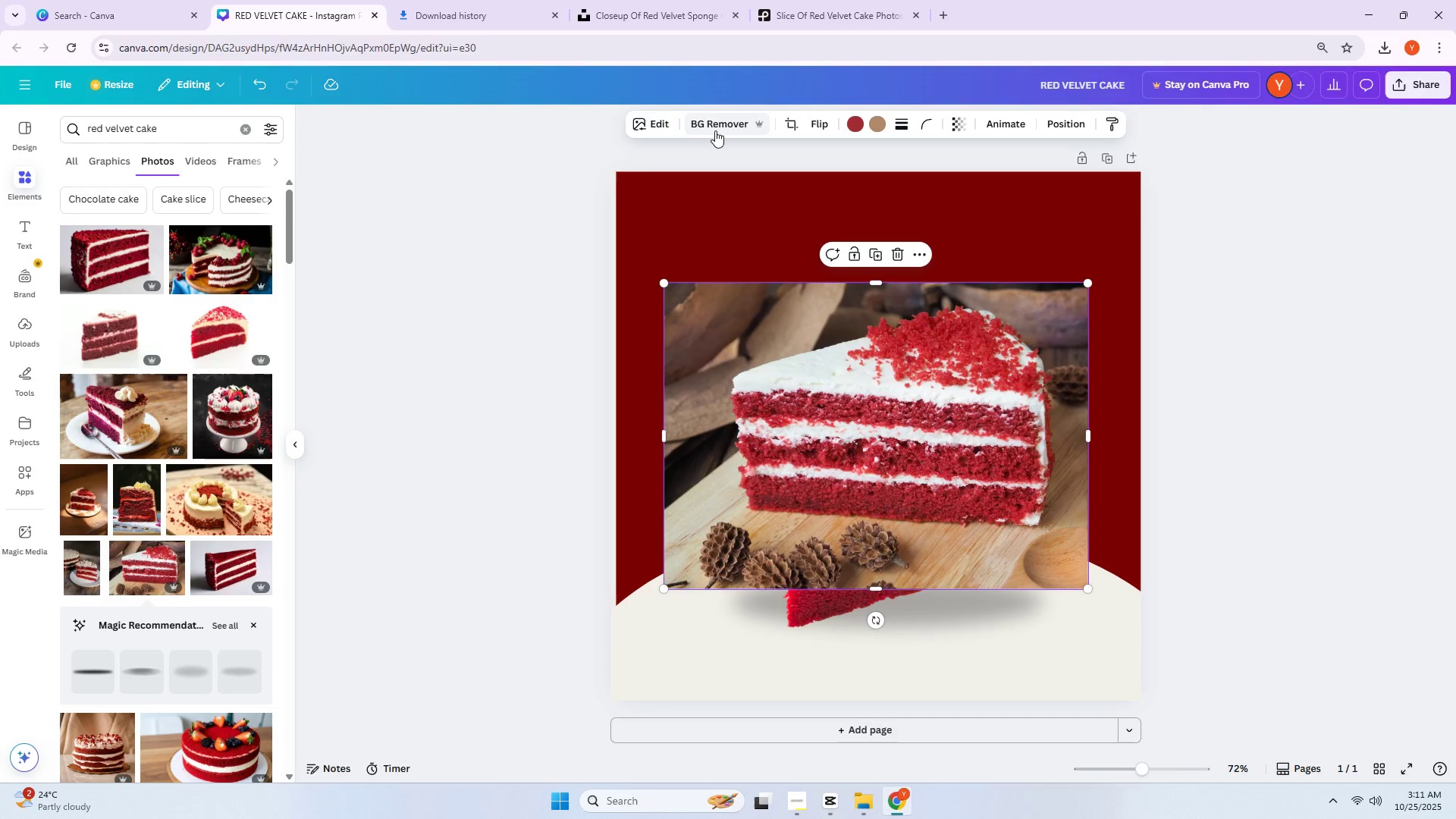 
left_click([722, 127])
 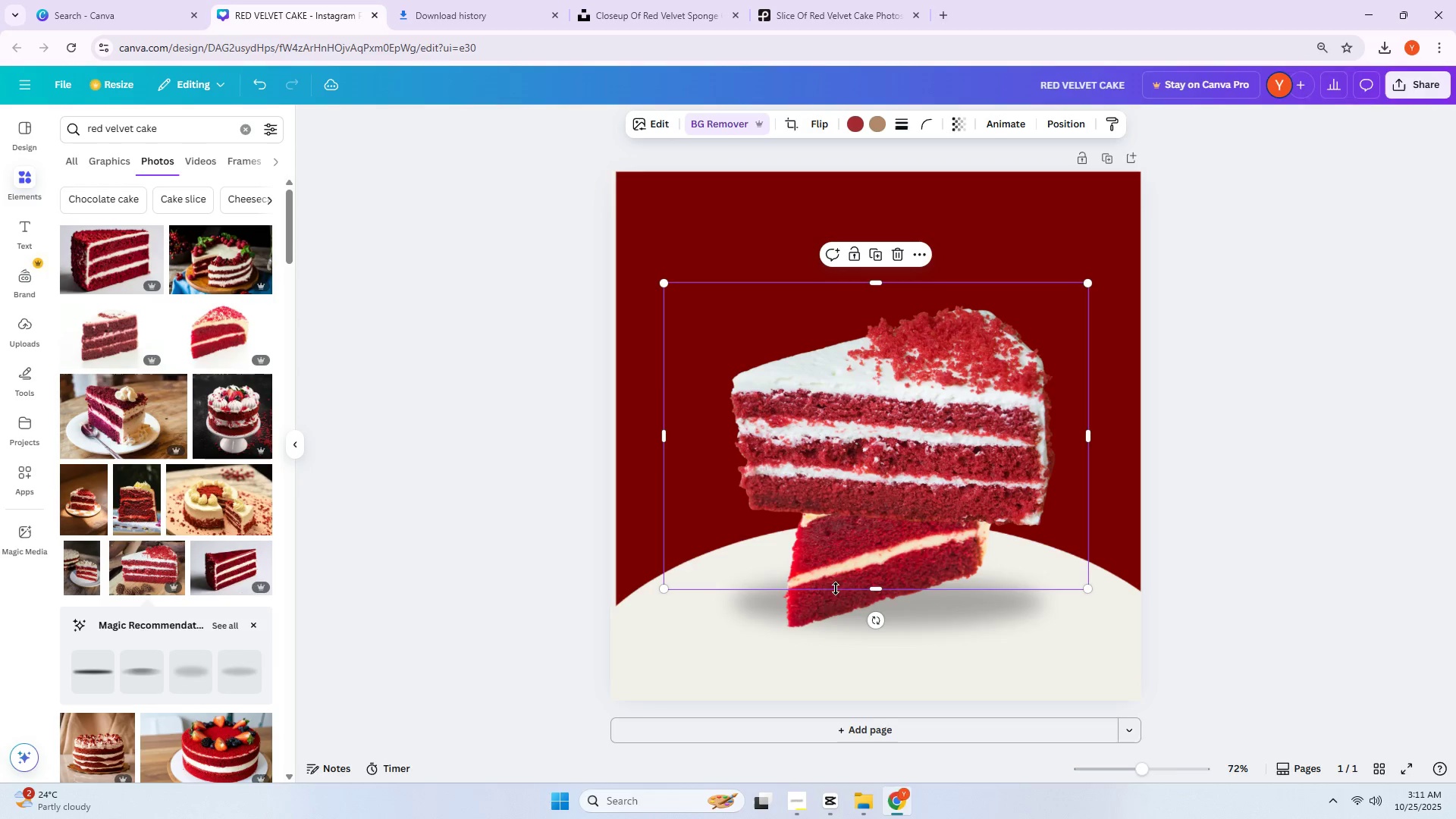 
wait(6.04)
 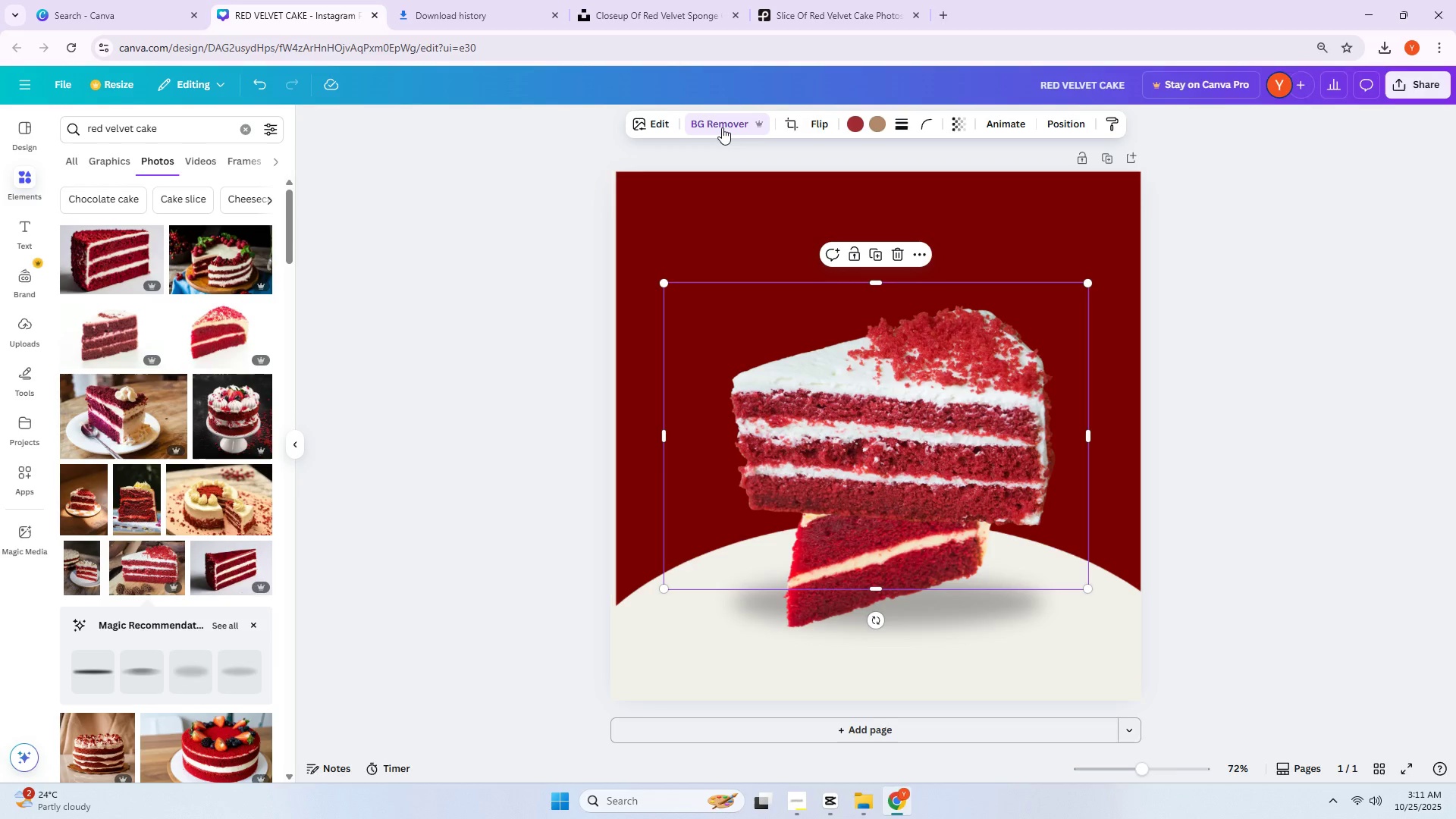 
key(Delete)
 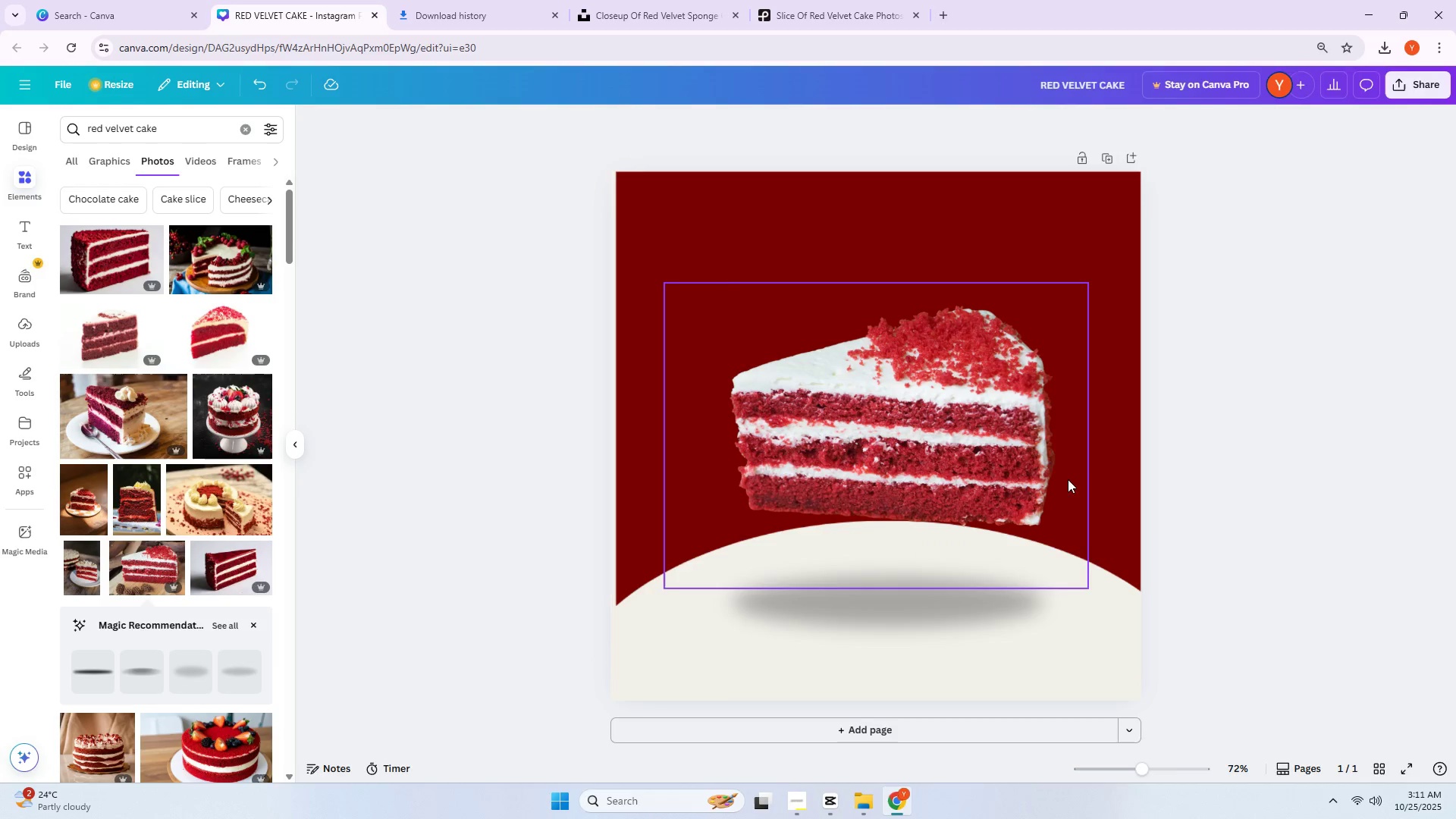 
left_click_drag(start_coordinate=[896, 426], to_coordinate=[880, 507])
 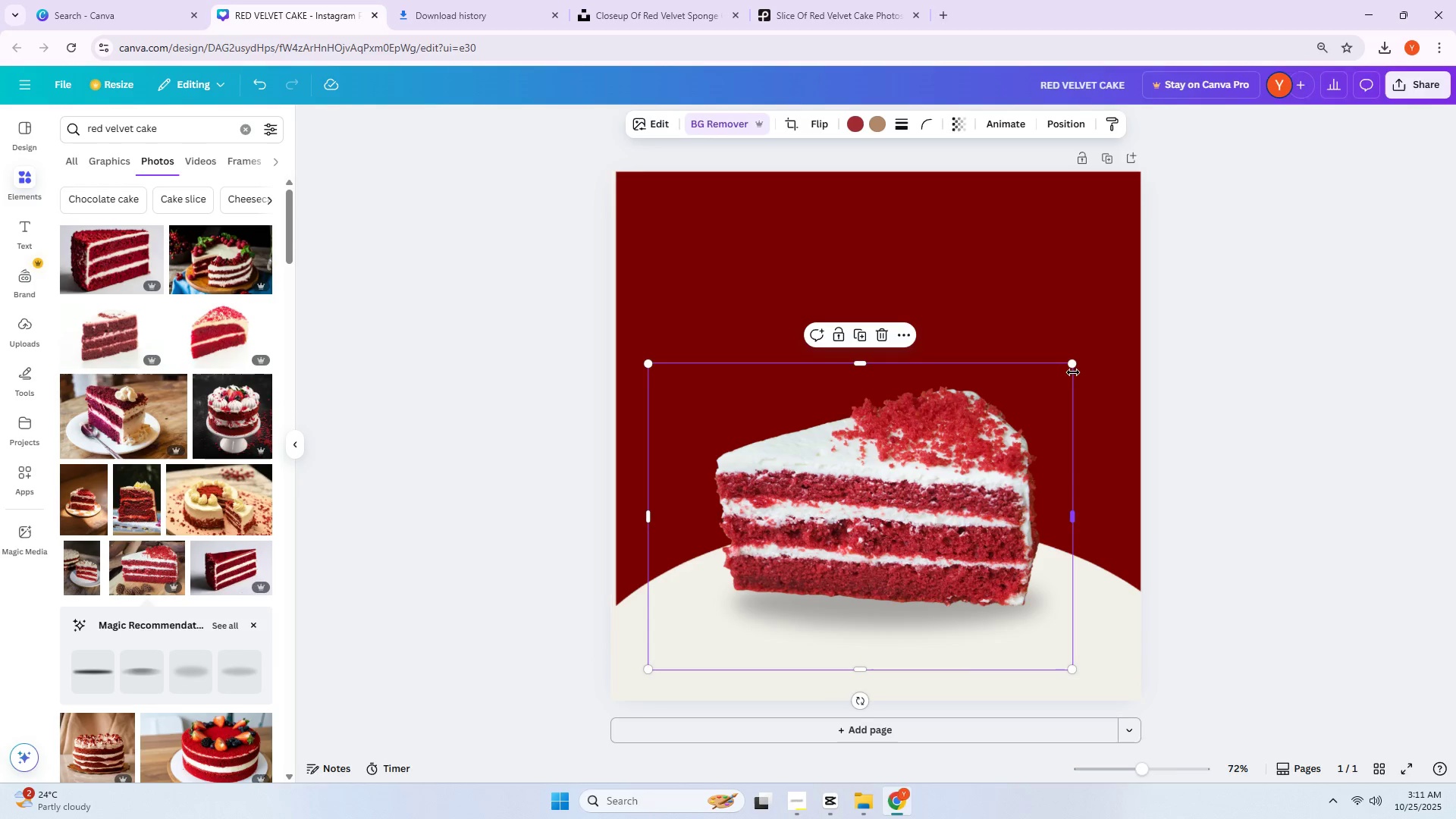 
left_click_drag(start_coordinate=[1069, 367], to_coordinate=[1017, 425])
 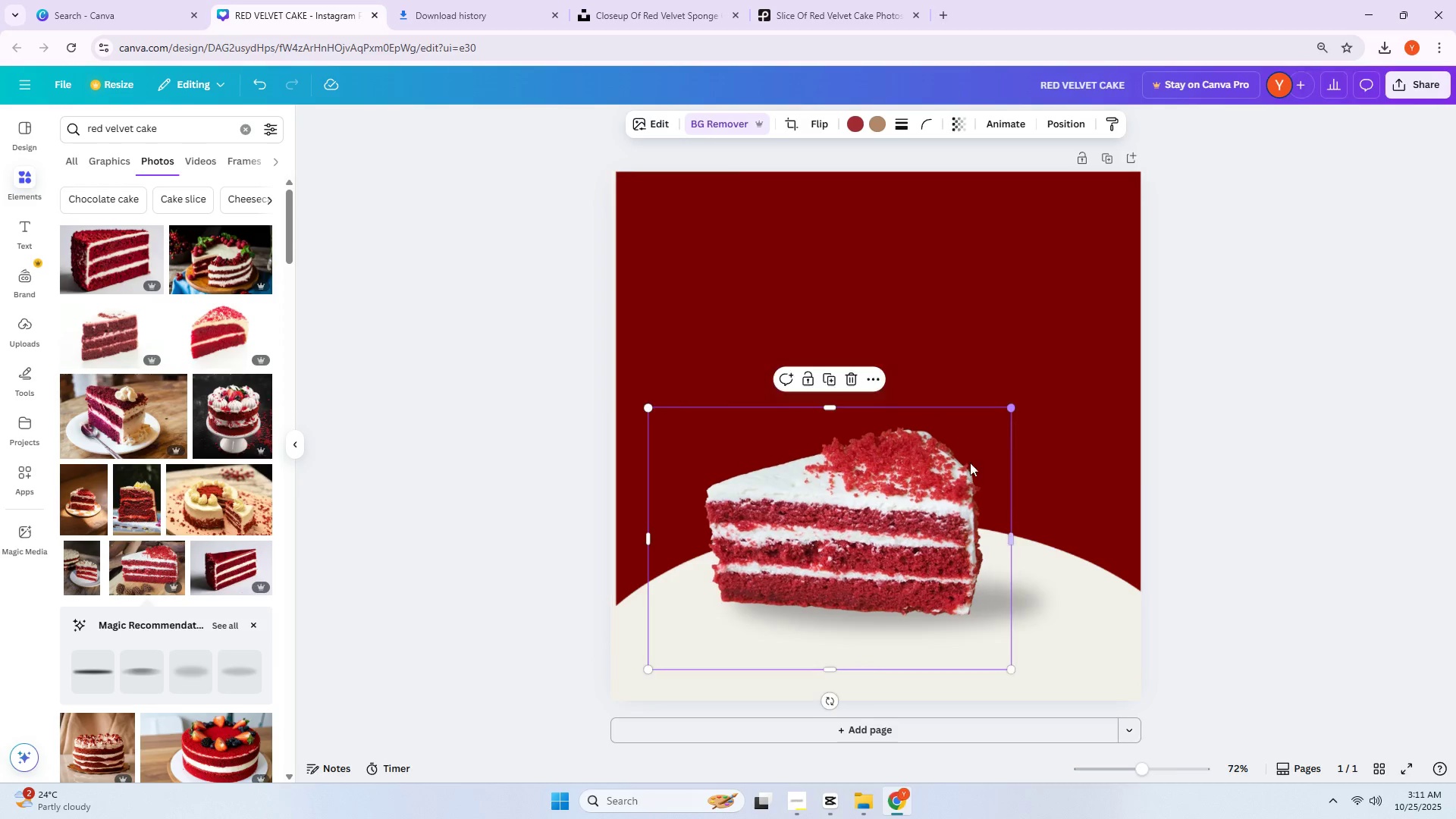 
left_click_drag(start_coordinate=[882, 500], to_coordinate=[921, 485])
 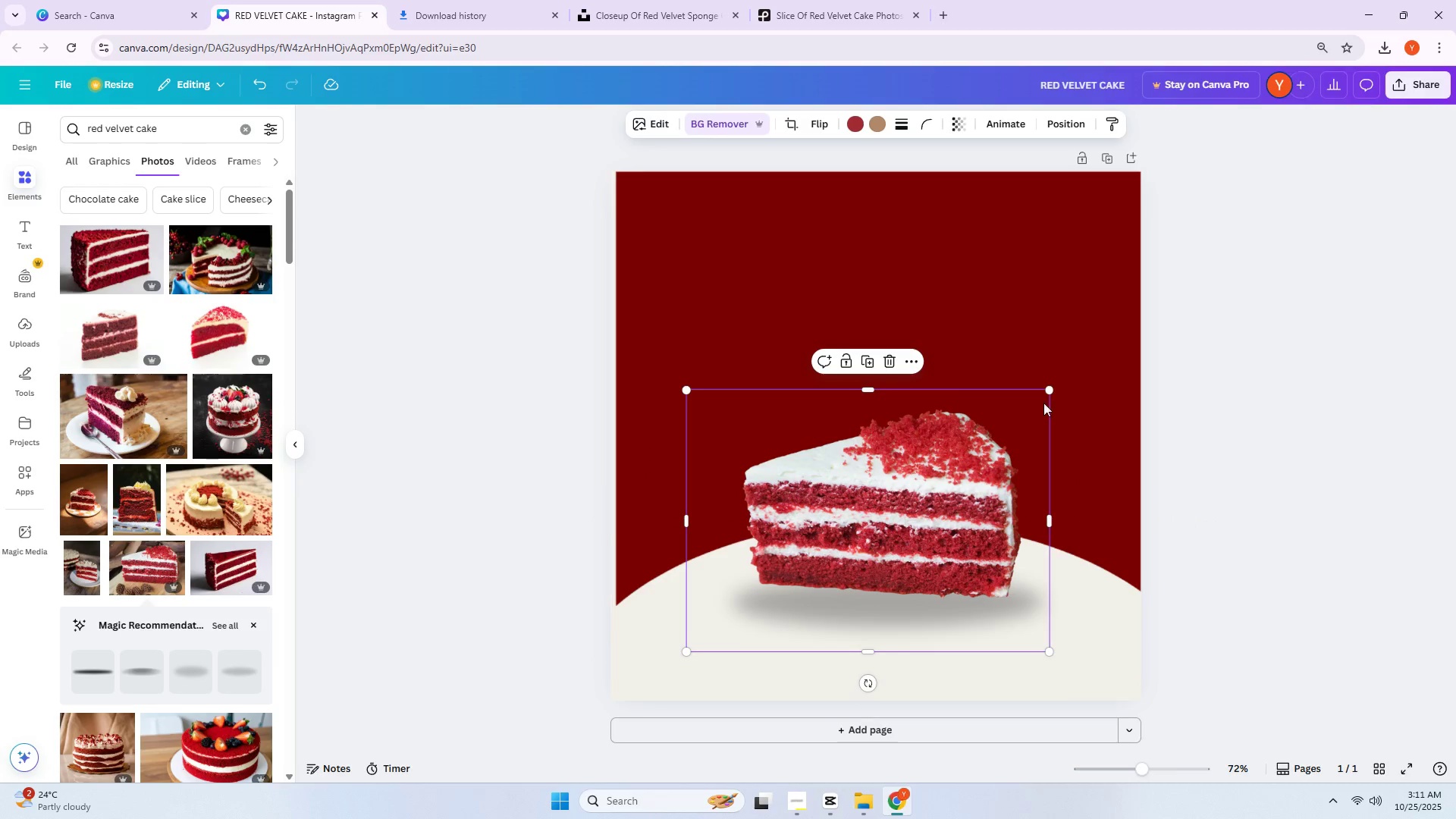 
left_click_drag(start_coordinate=[1050, 391], to_coordinate=[1014, 445])
 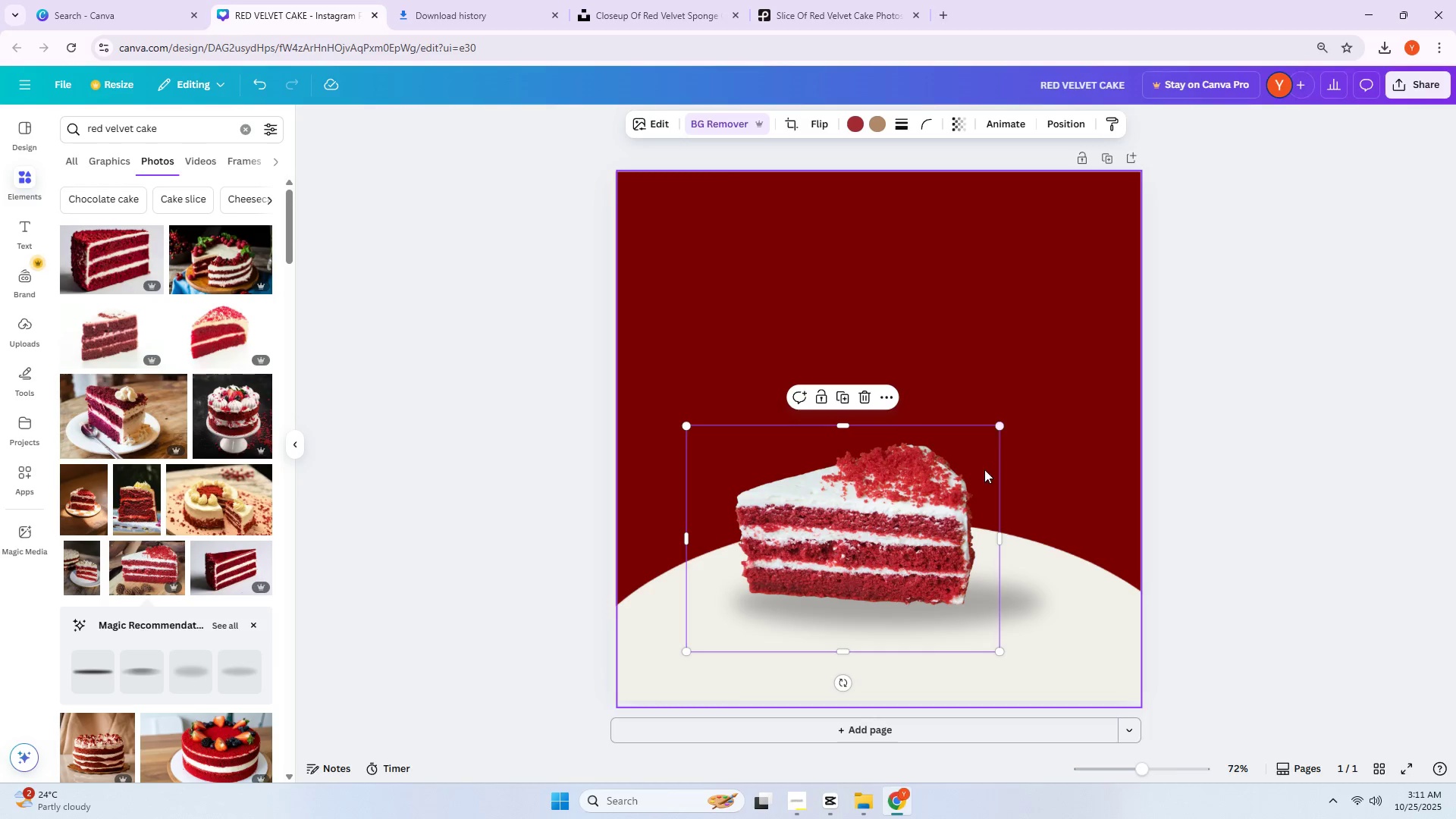 
left_click_drag(start_coordinate=[911, 486], to_coordinate=[941, 488])
 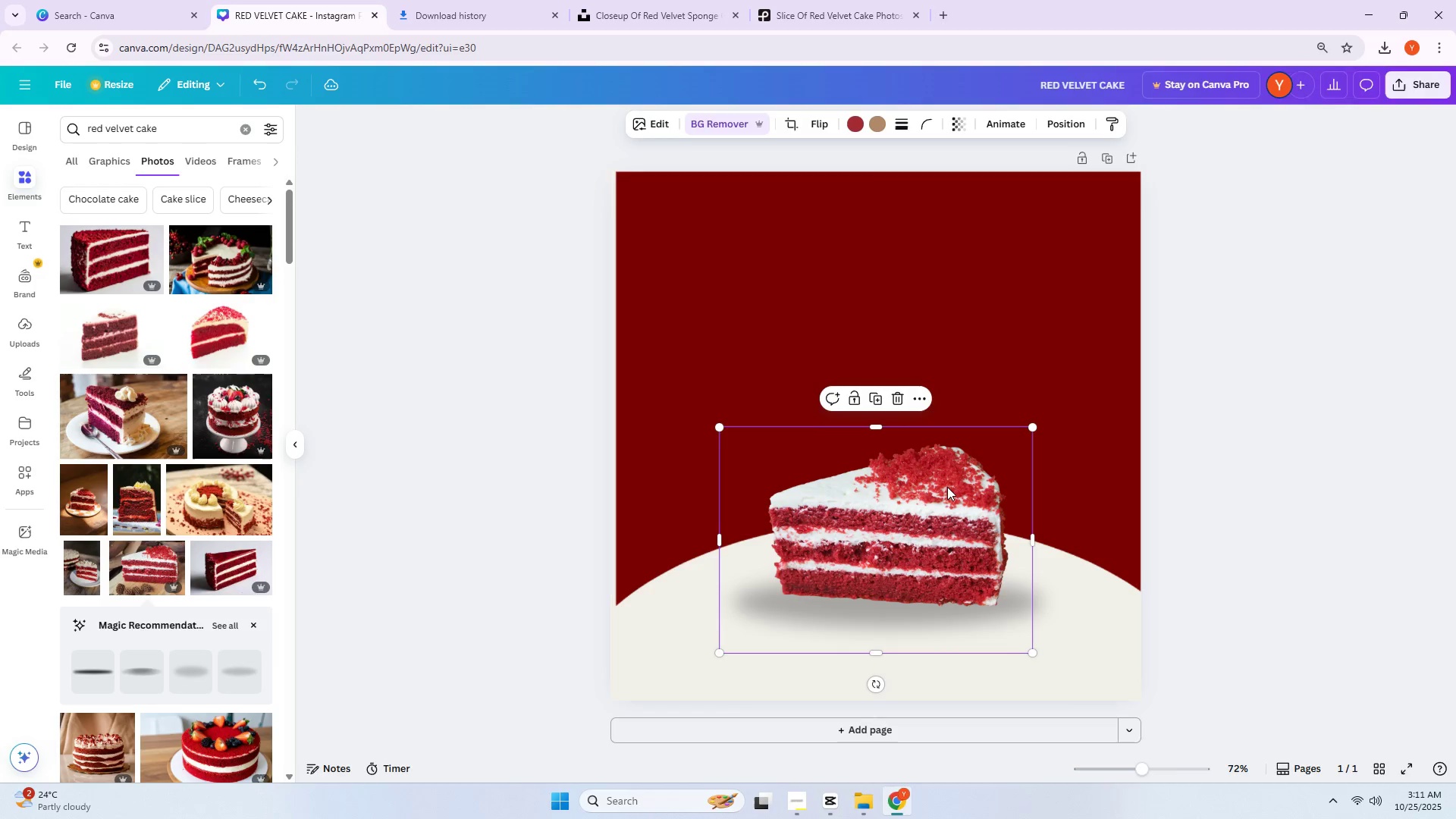 
left_click_drag(start_coordinate=[949, 488], to_coordinate=[932, 479])
 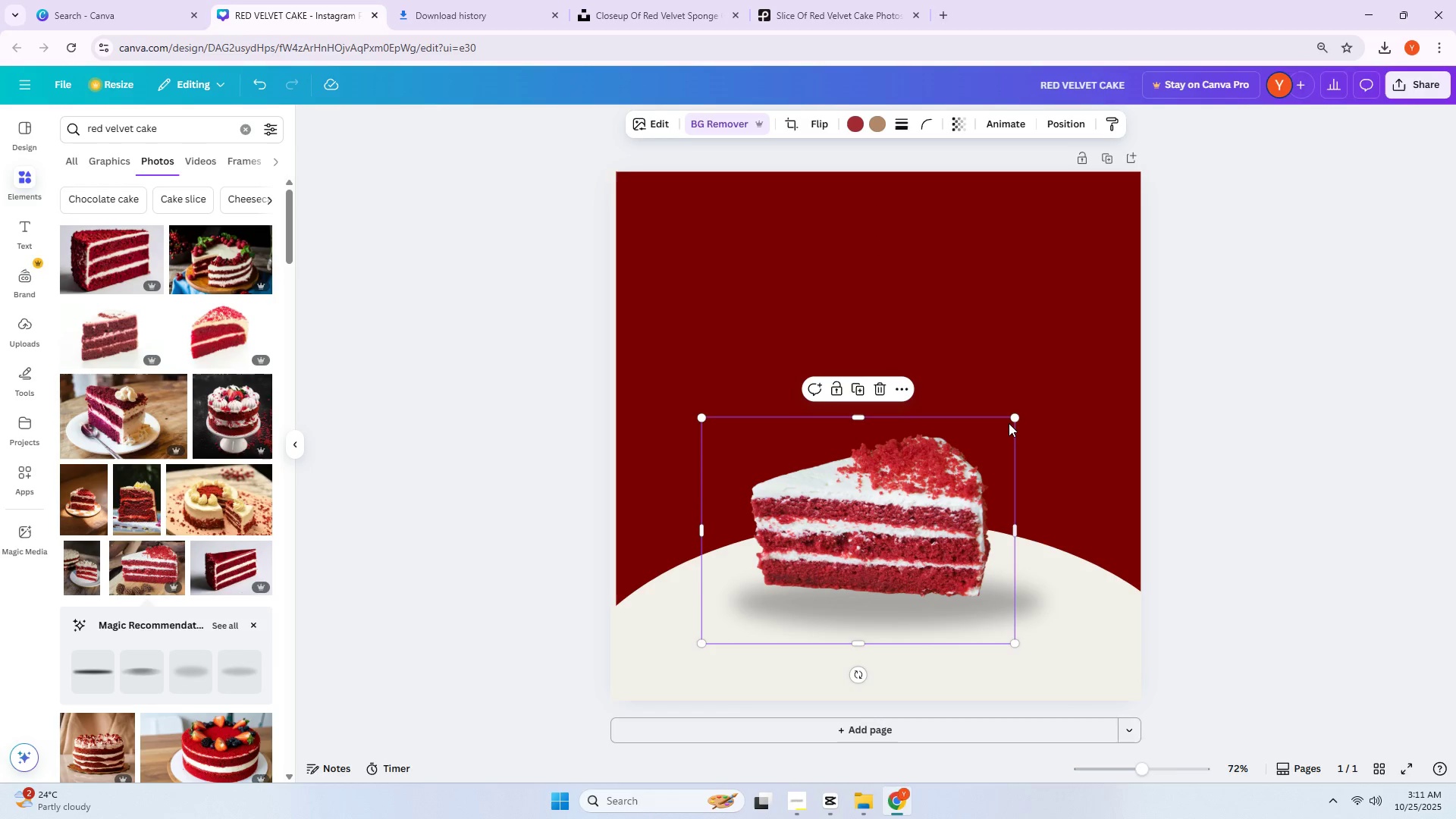 
left_click_drag(start_coordinate=[1016, 419], to_coordinate=[1054, 373])
 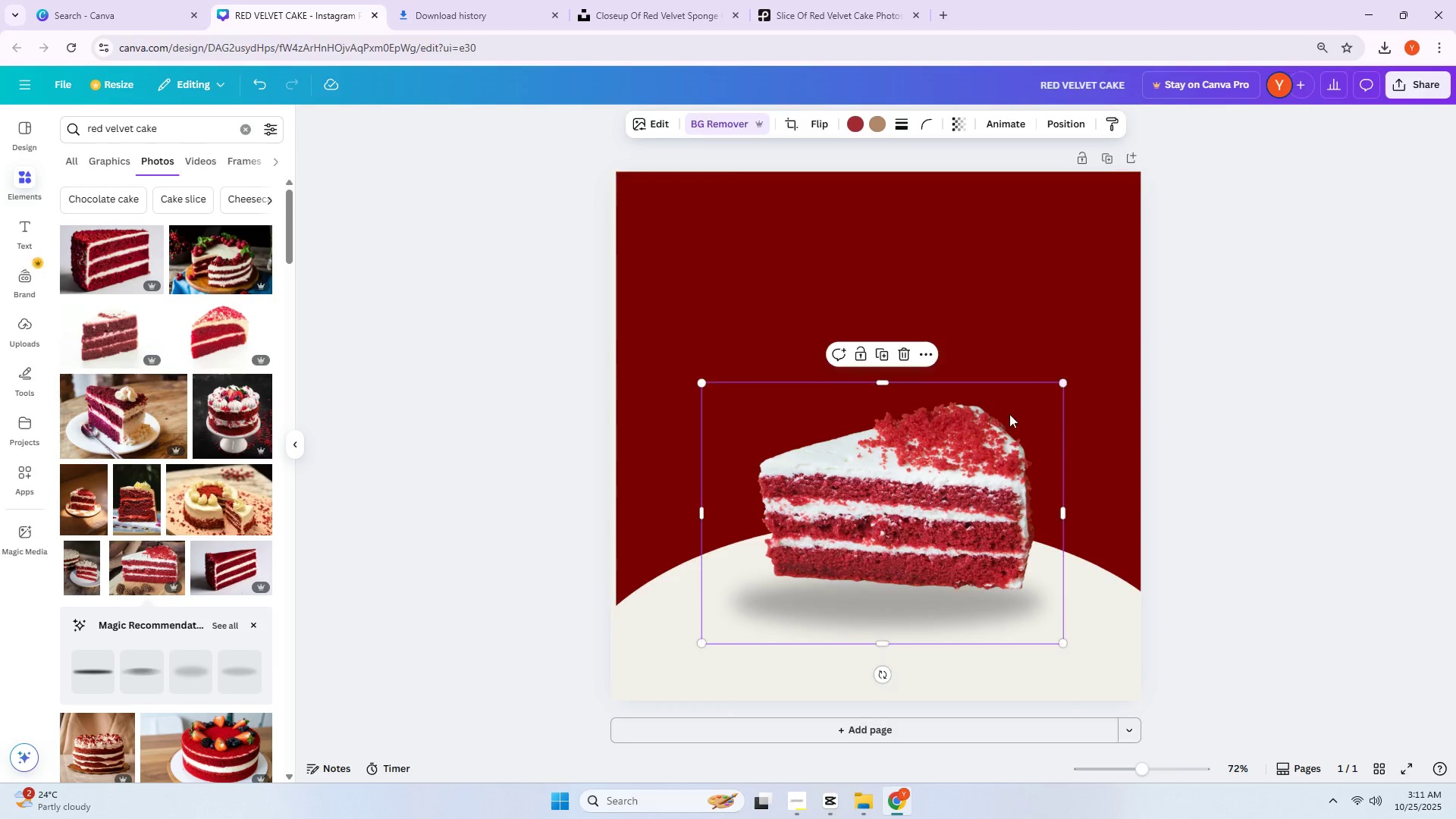 
left_click_drag(start_coordinate=[1003, 423], to_coordinate=[999, 431])
 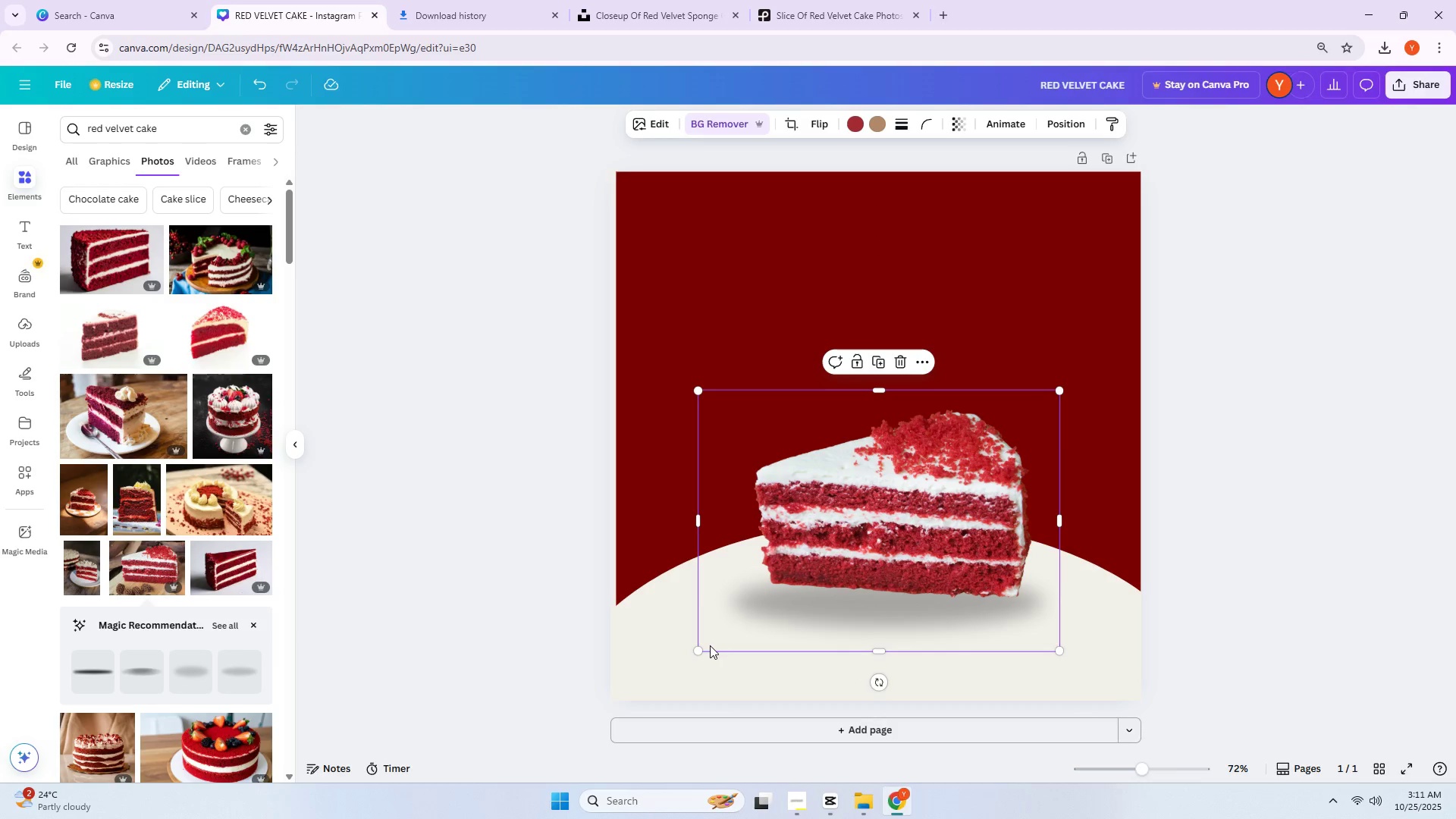 
left_click_drag(start_coordinate=[701, 646], to_coordinate=[685, 655])
 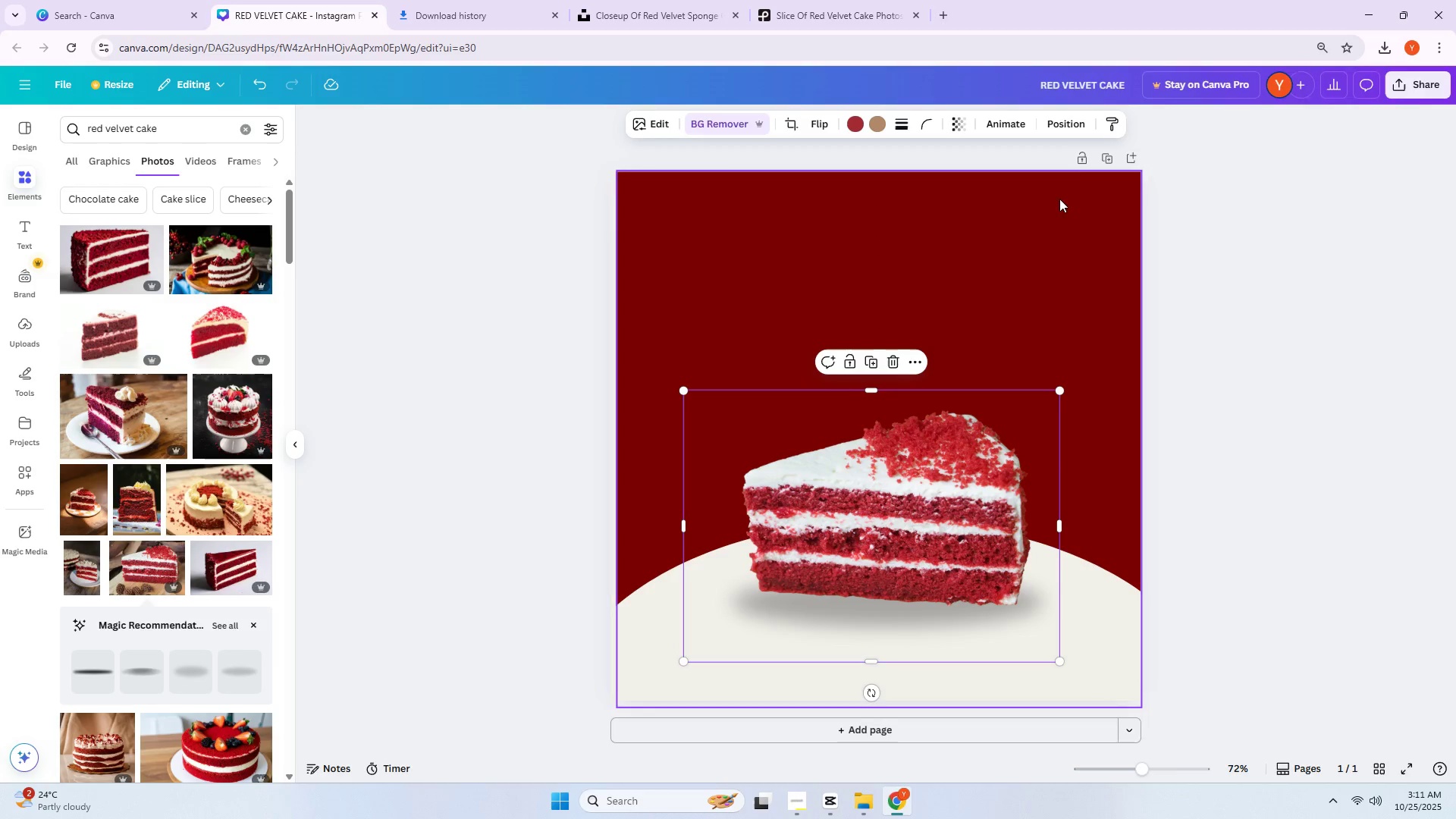 
left_click([1069, 124])
 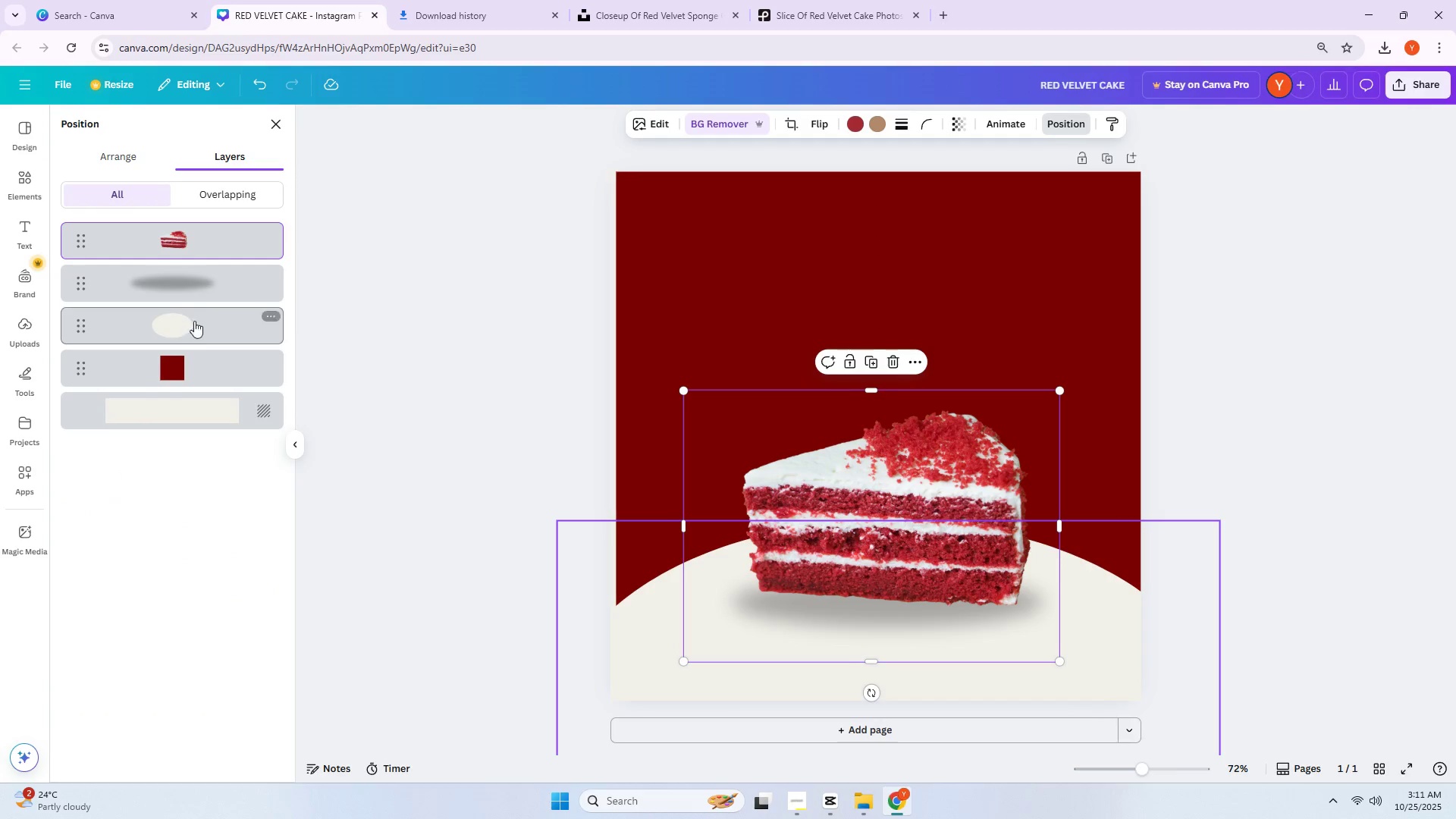 
left_click([197, 288])
 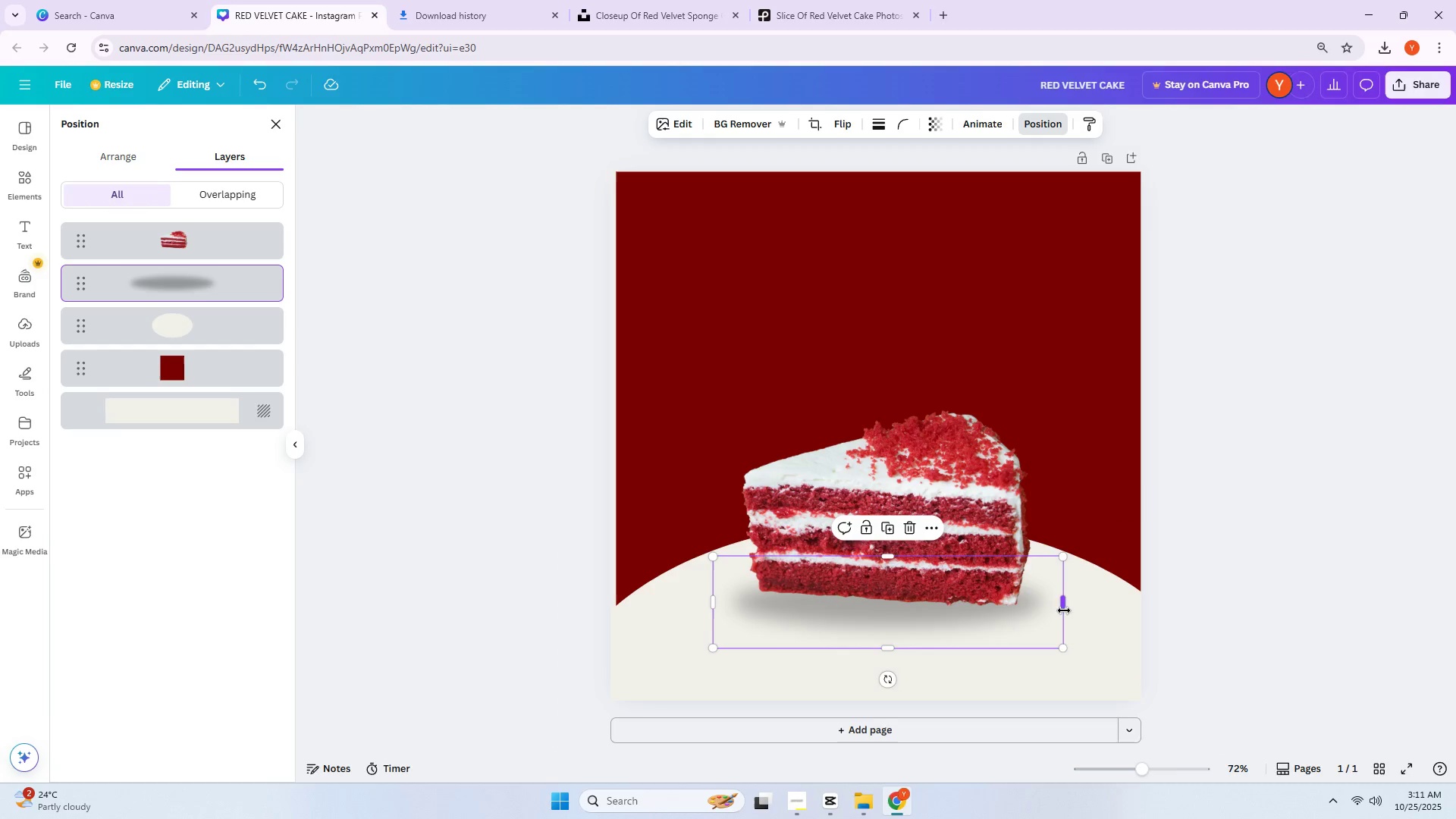 
wait(5.46)
 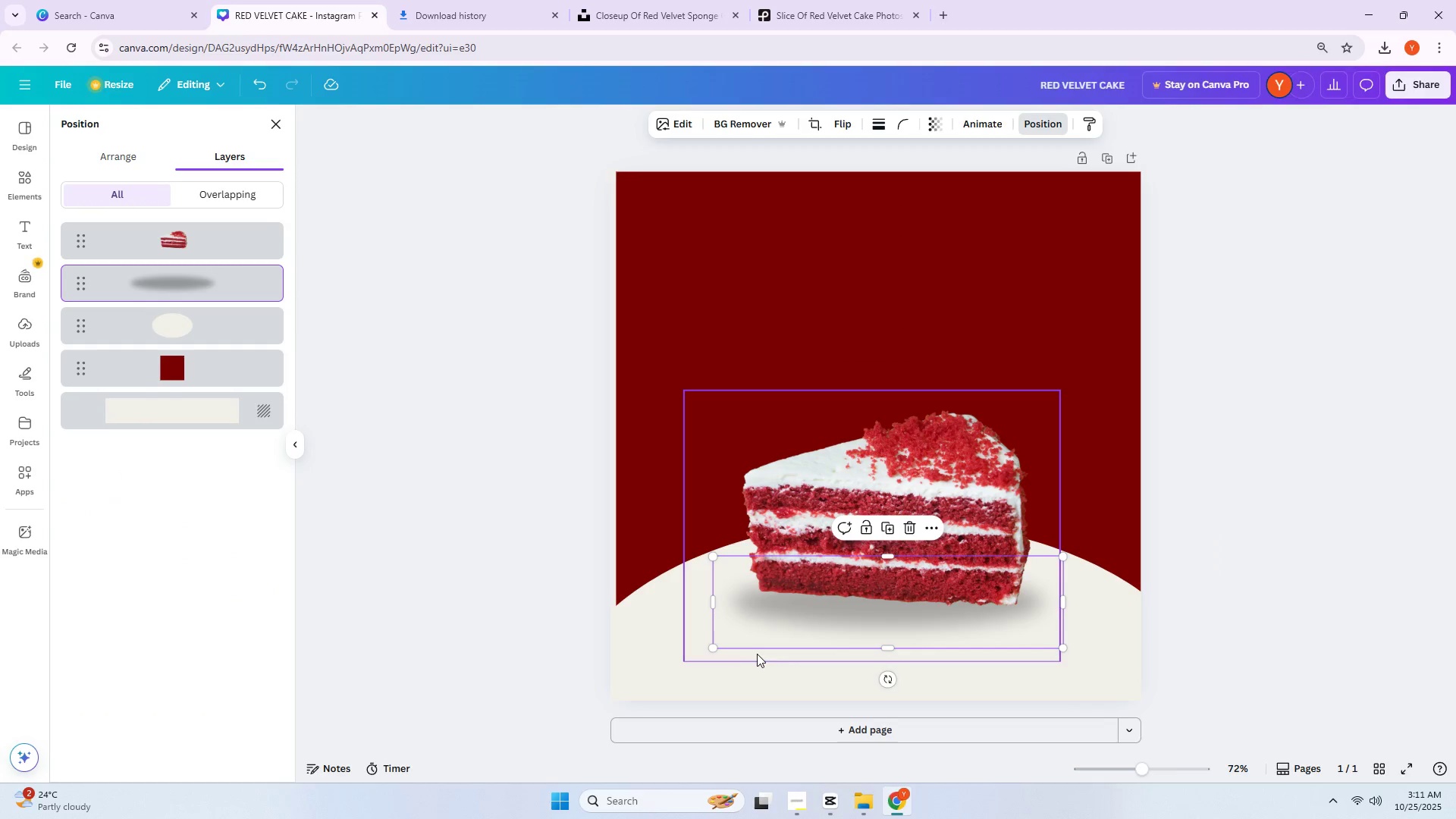 
left_click_drag(start_coordinate=[1064, 647], to_coordinate=[1083, 665])
 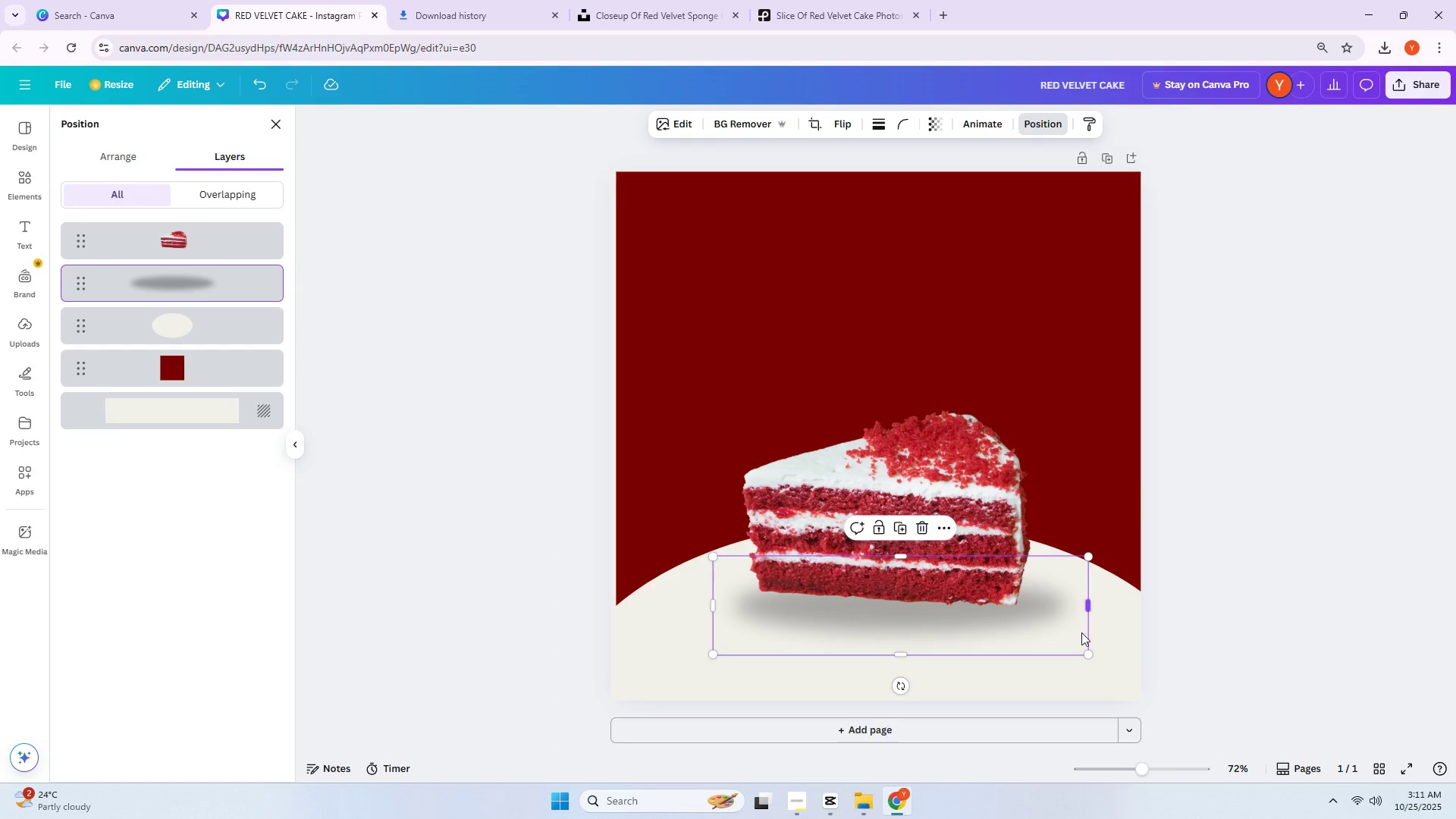 
left_click_drag(start_coordinate=[1080, 632], to_coordinate=[1064, 636])
 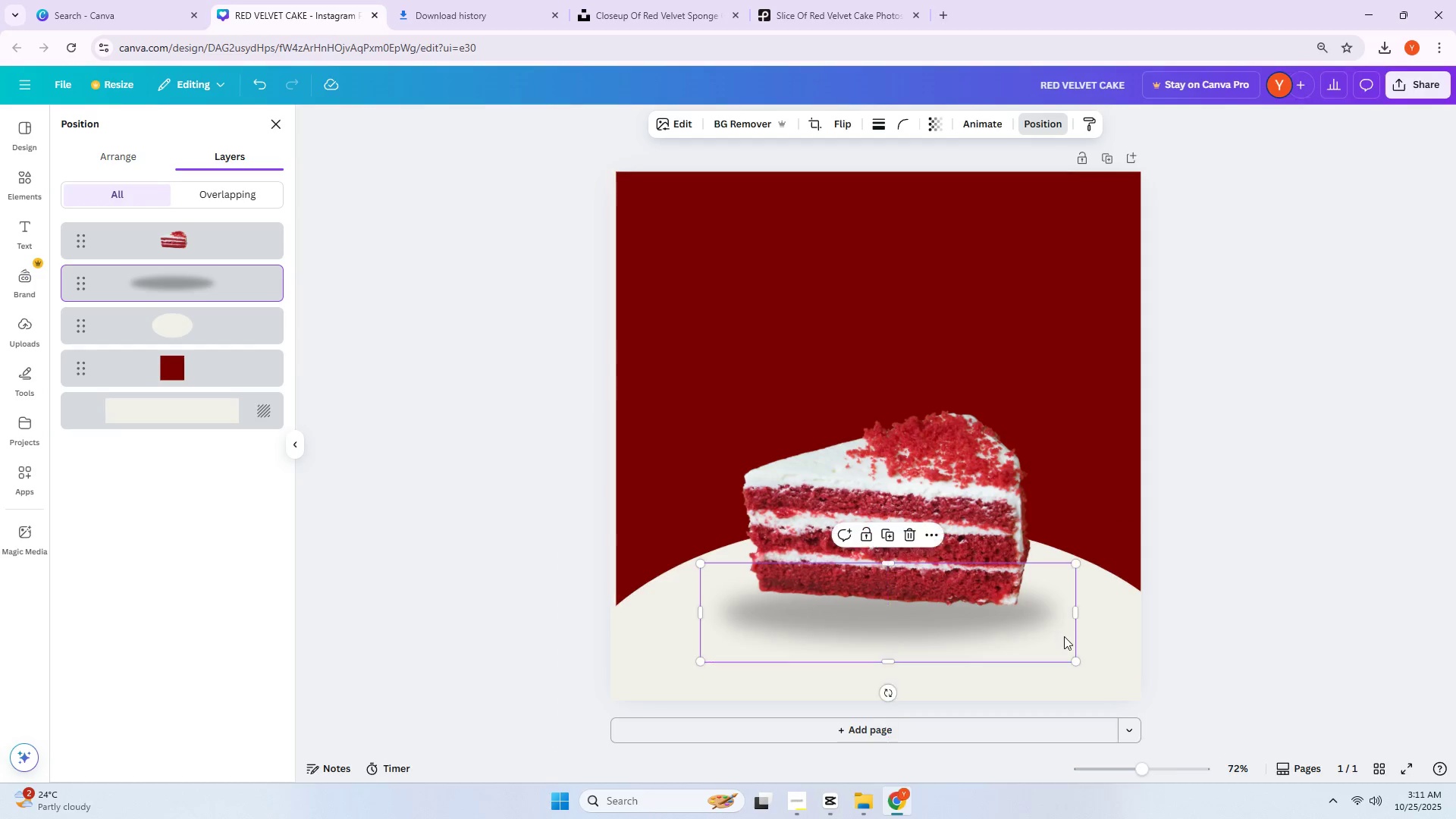 
left_click([1064, 636])
 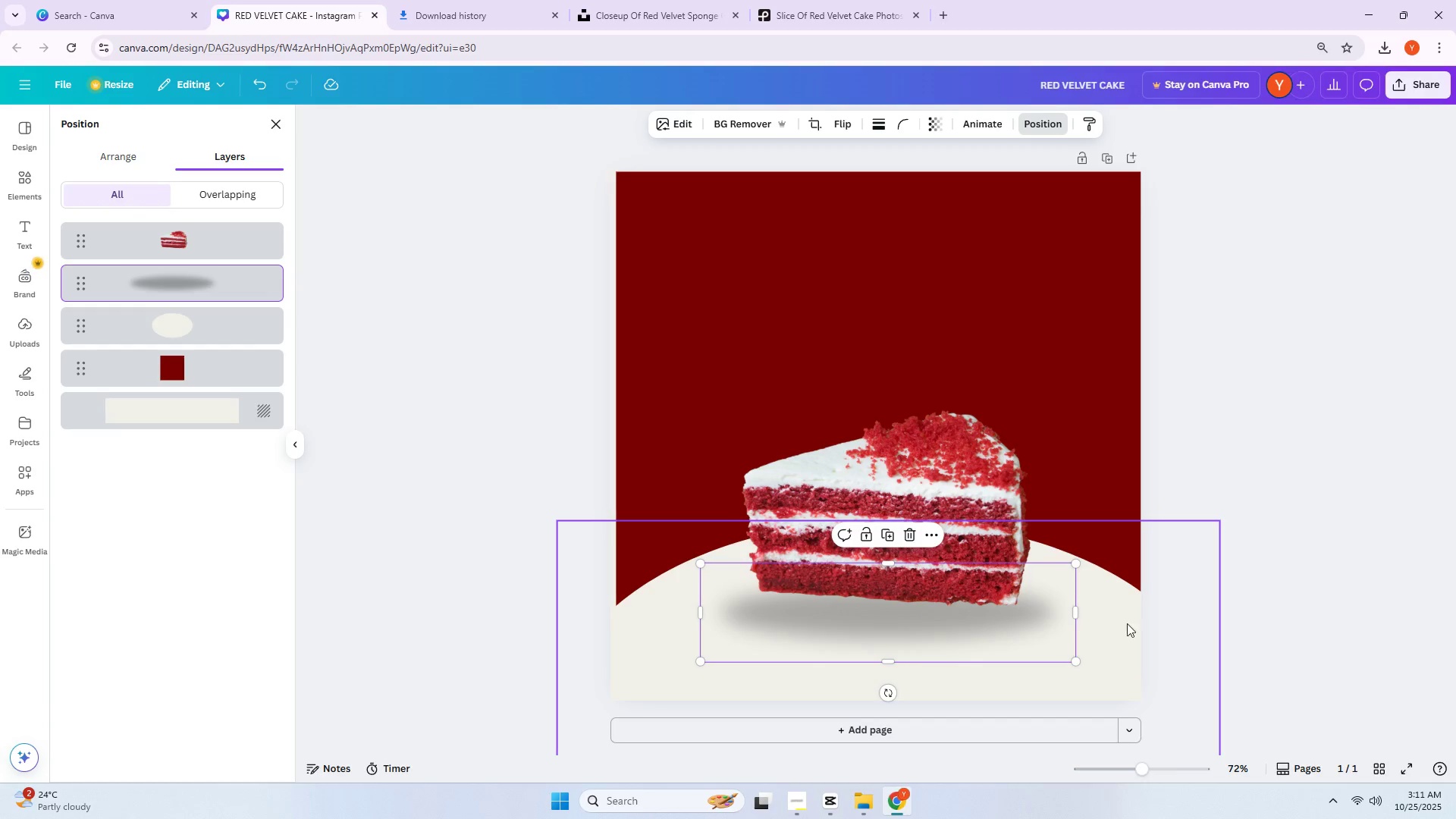 
left_click([1244, 576])
 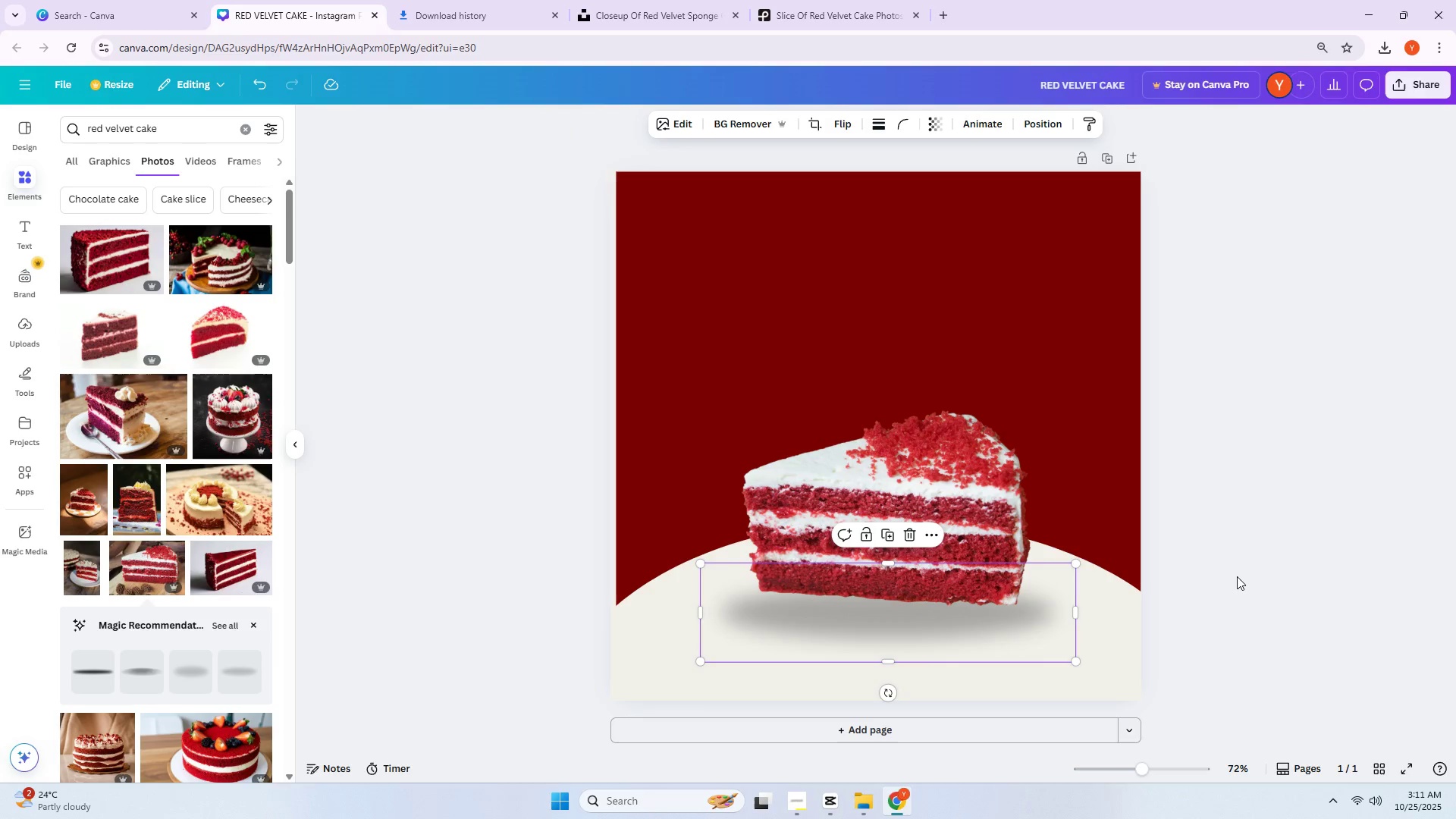 
left_click([1237, 576])
 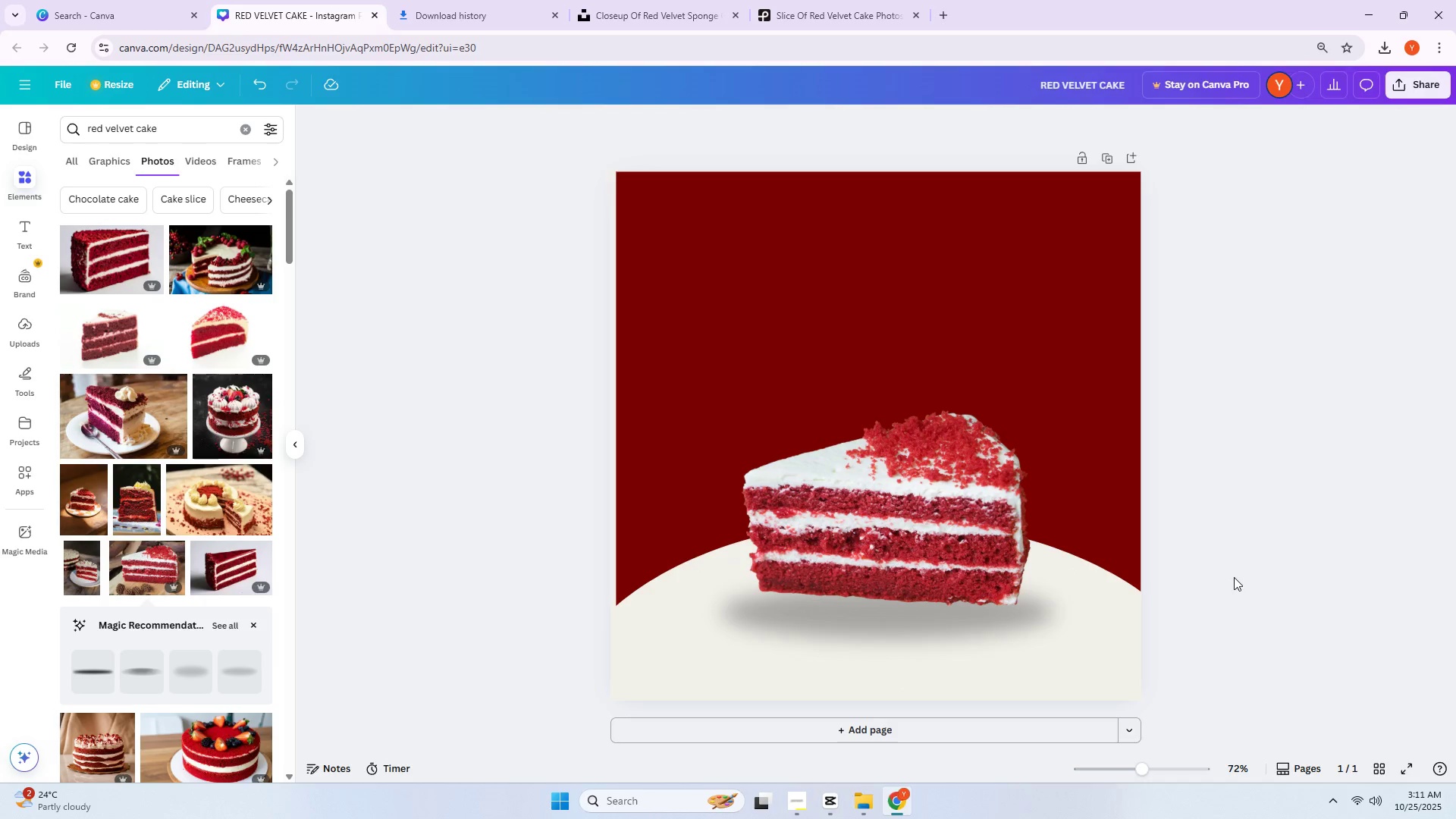 
left_click_drag(start_coordinate=[940, 502], to_coordinate=[925, 502])
 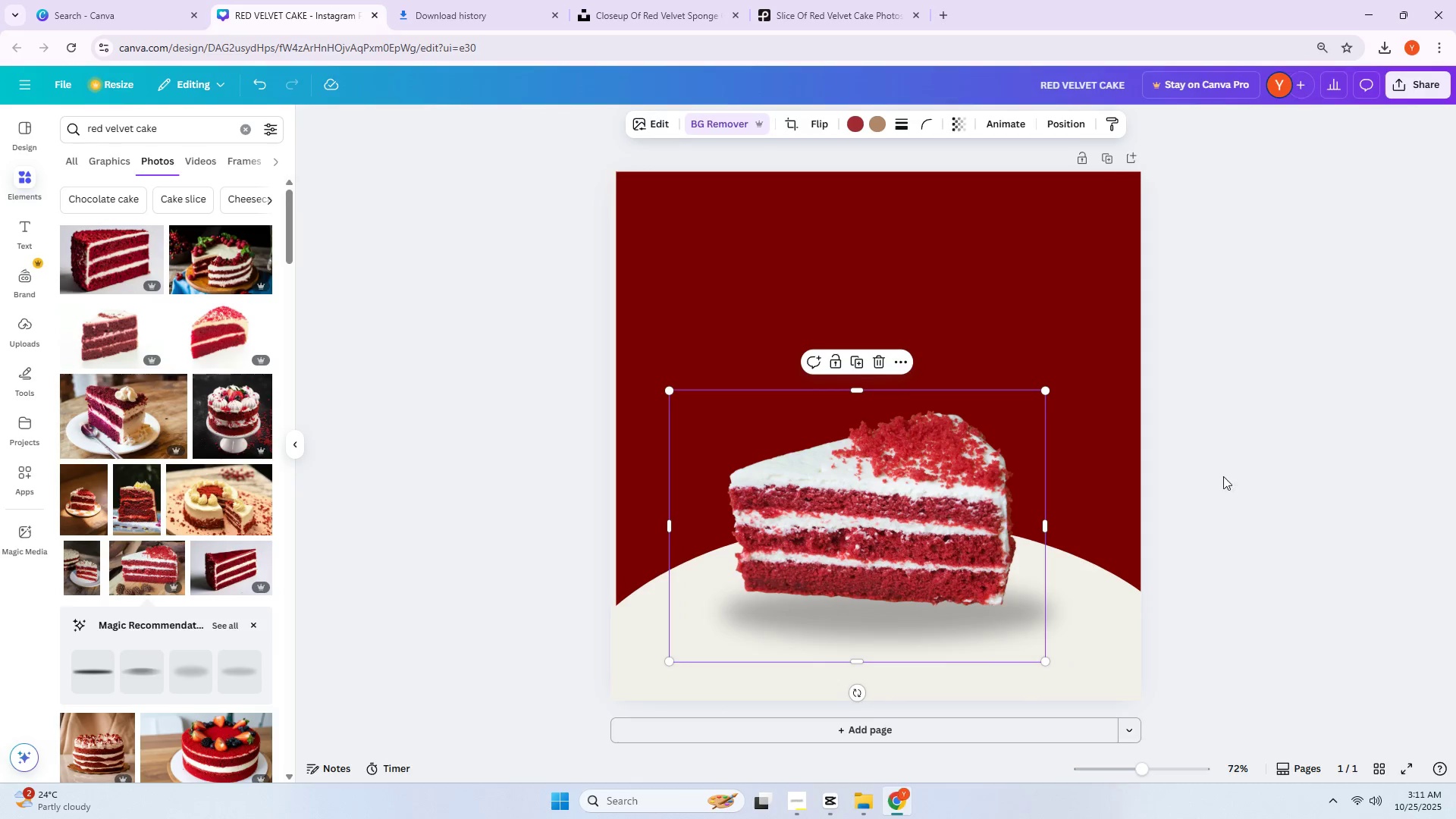 
left_click([1223, 476])
 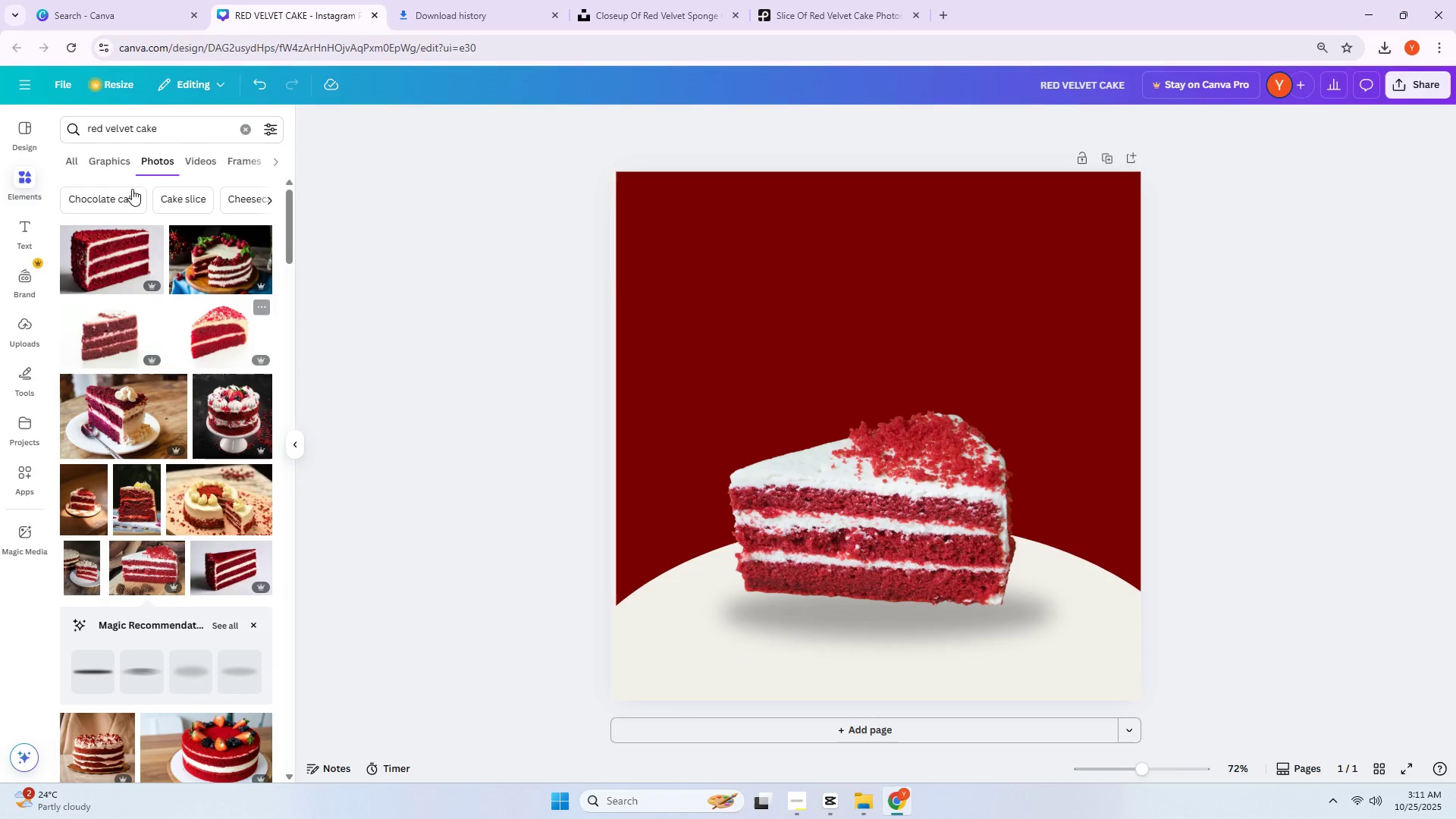 
double_click([147, 130])
 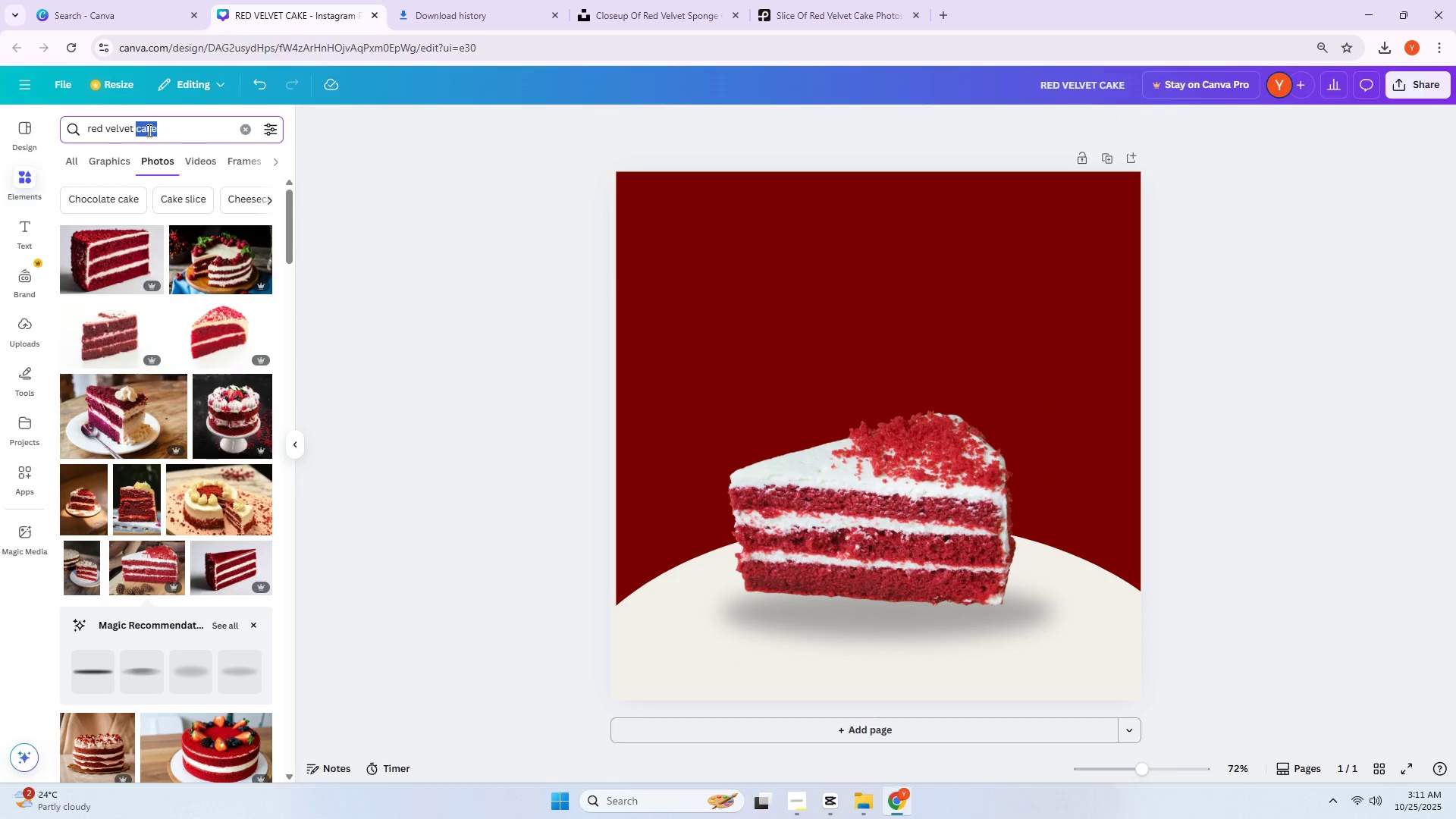 
triple_click([148, 130])
 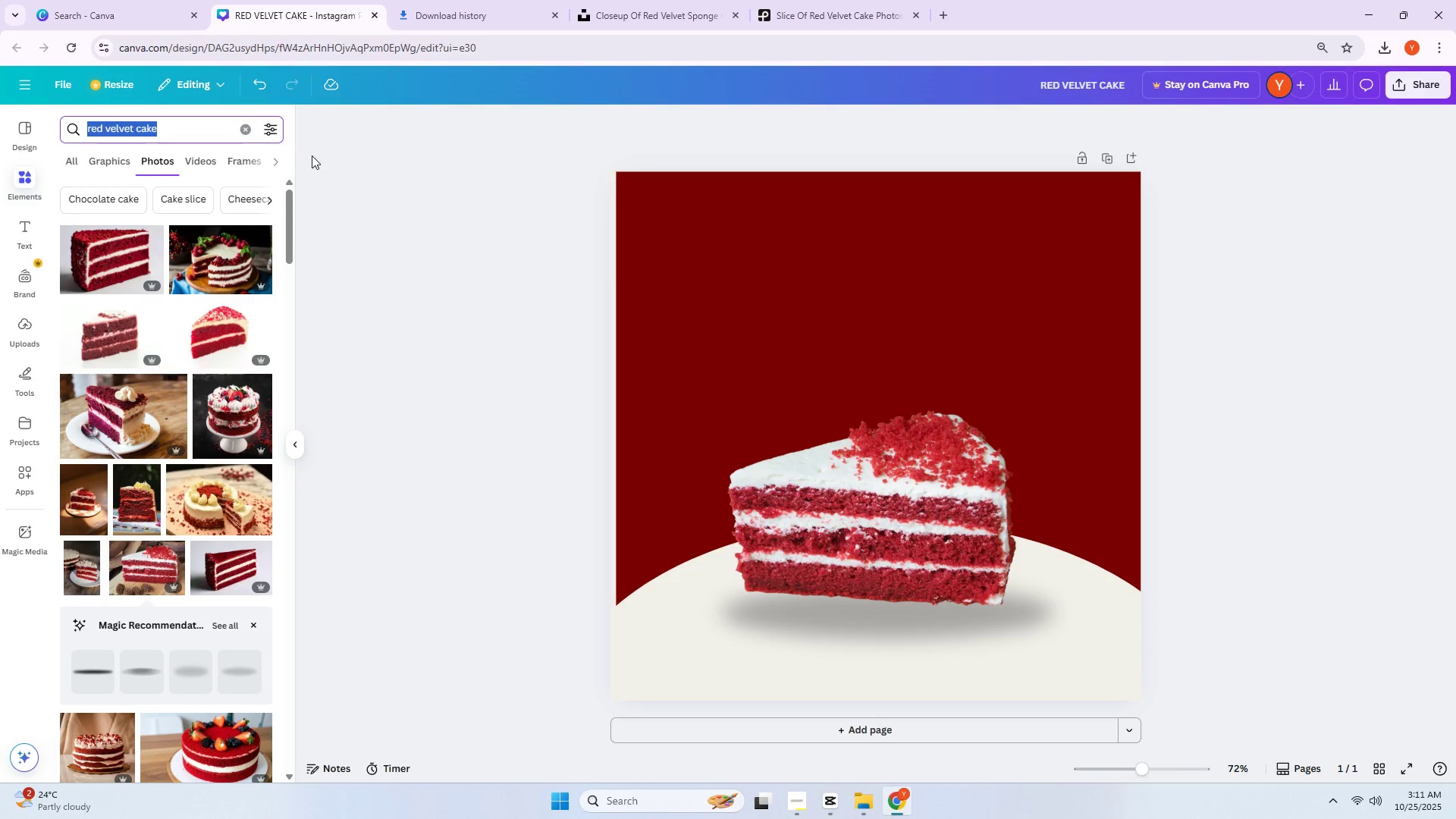 
wait(7.89)
 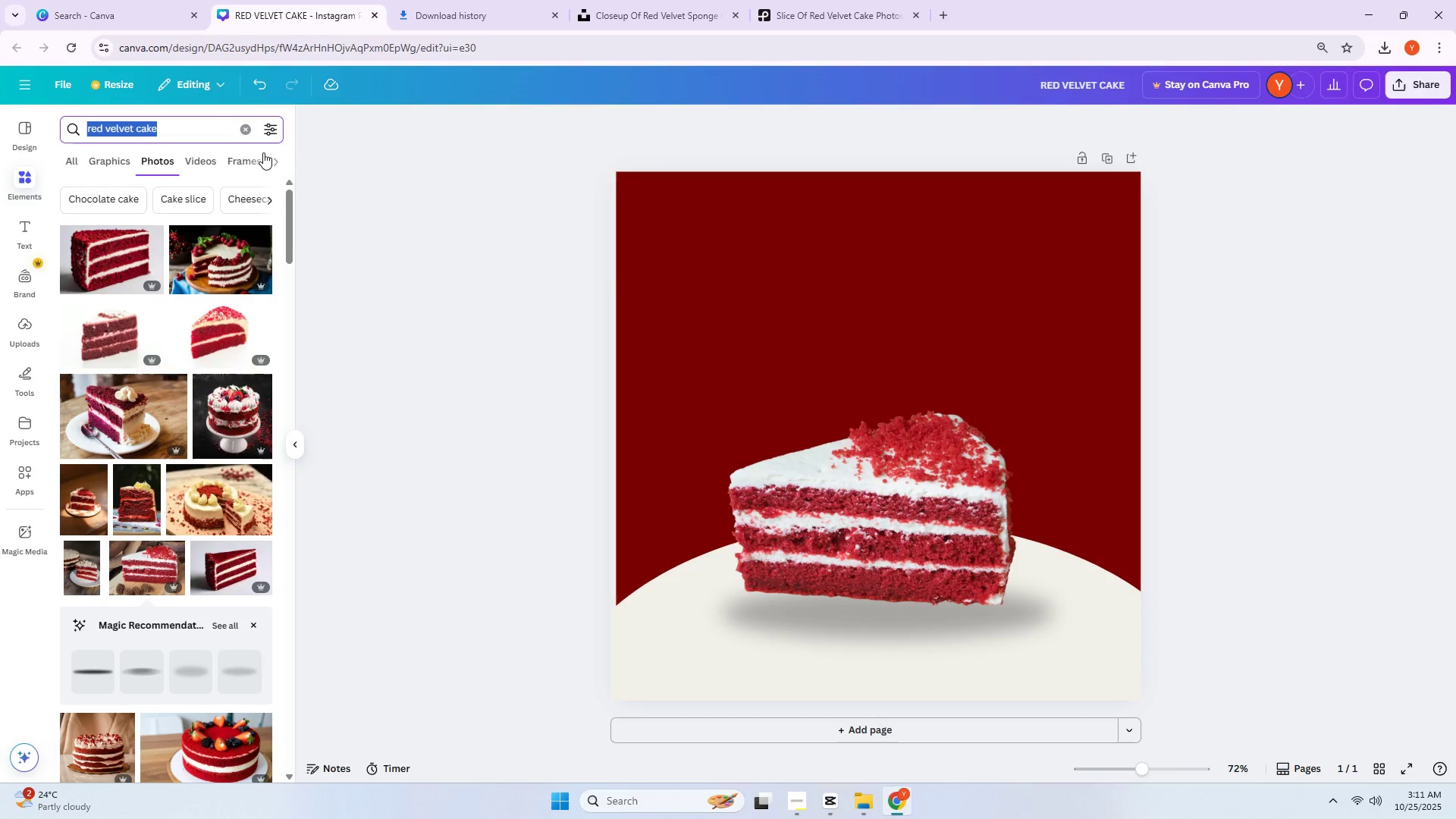 
type(PAIO)
key(Backspace)
type(NT)
 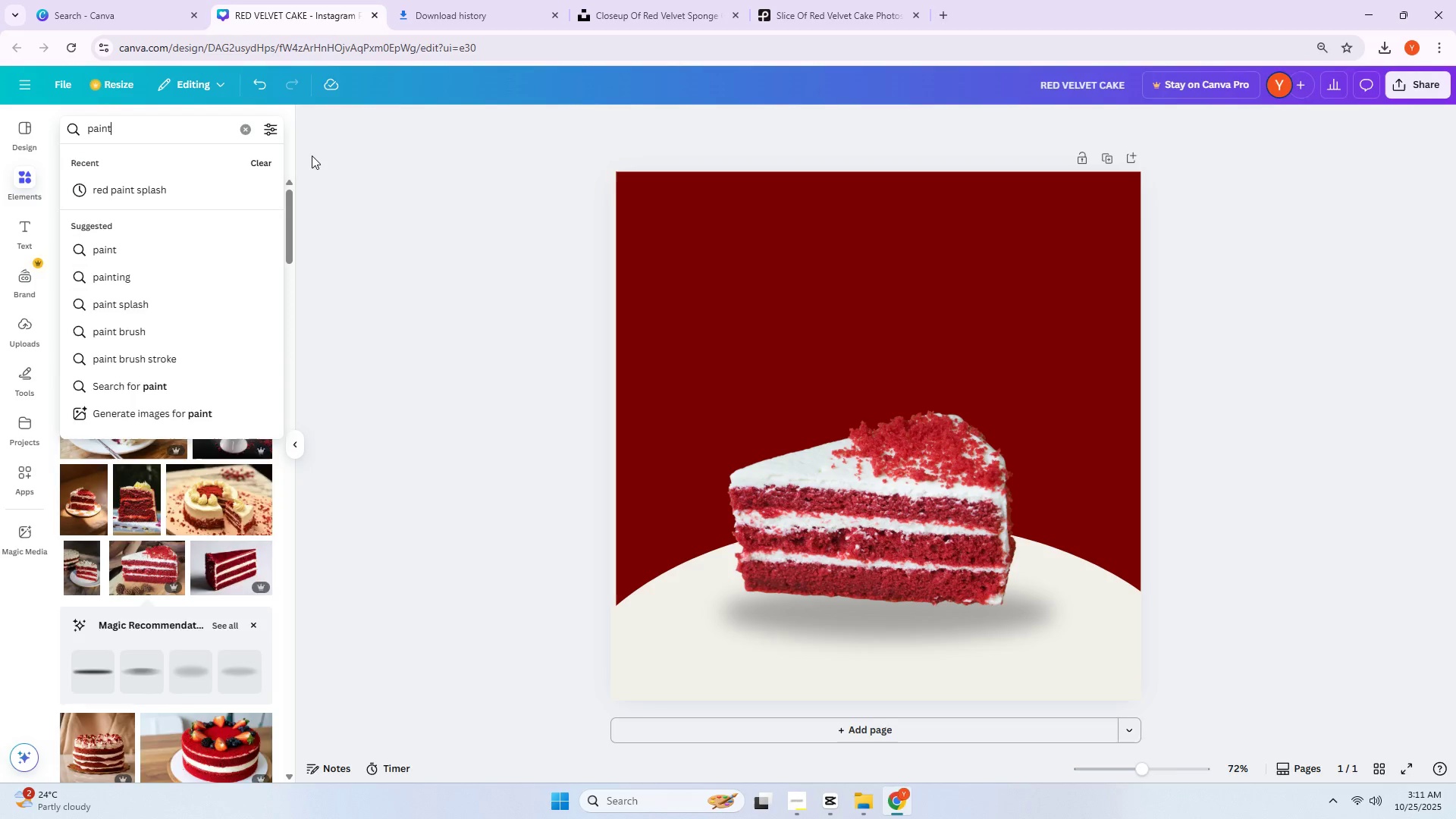 
key(Enter)
 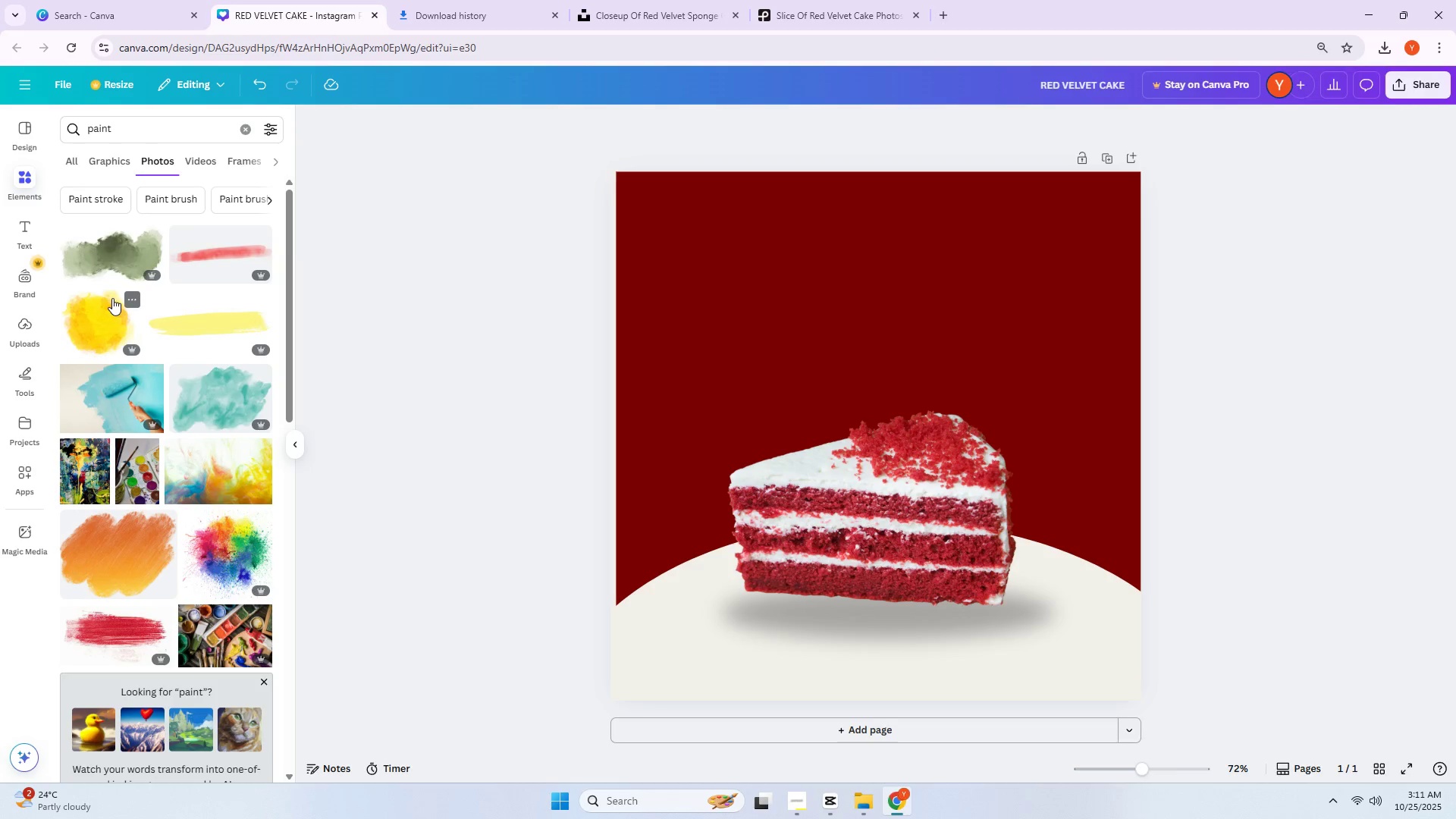 
scroll: coordinate [125, 302], scroll_direction: down, amount: 2.0
 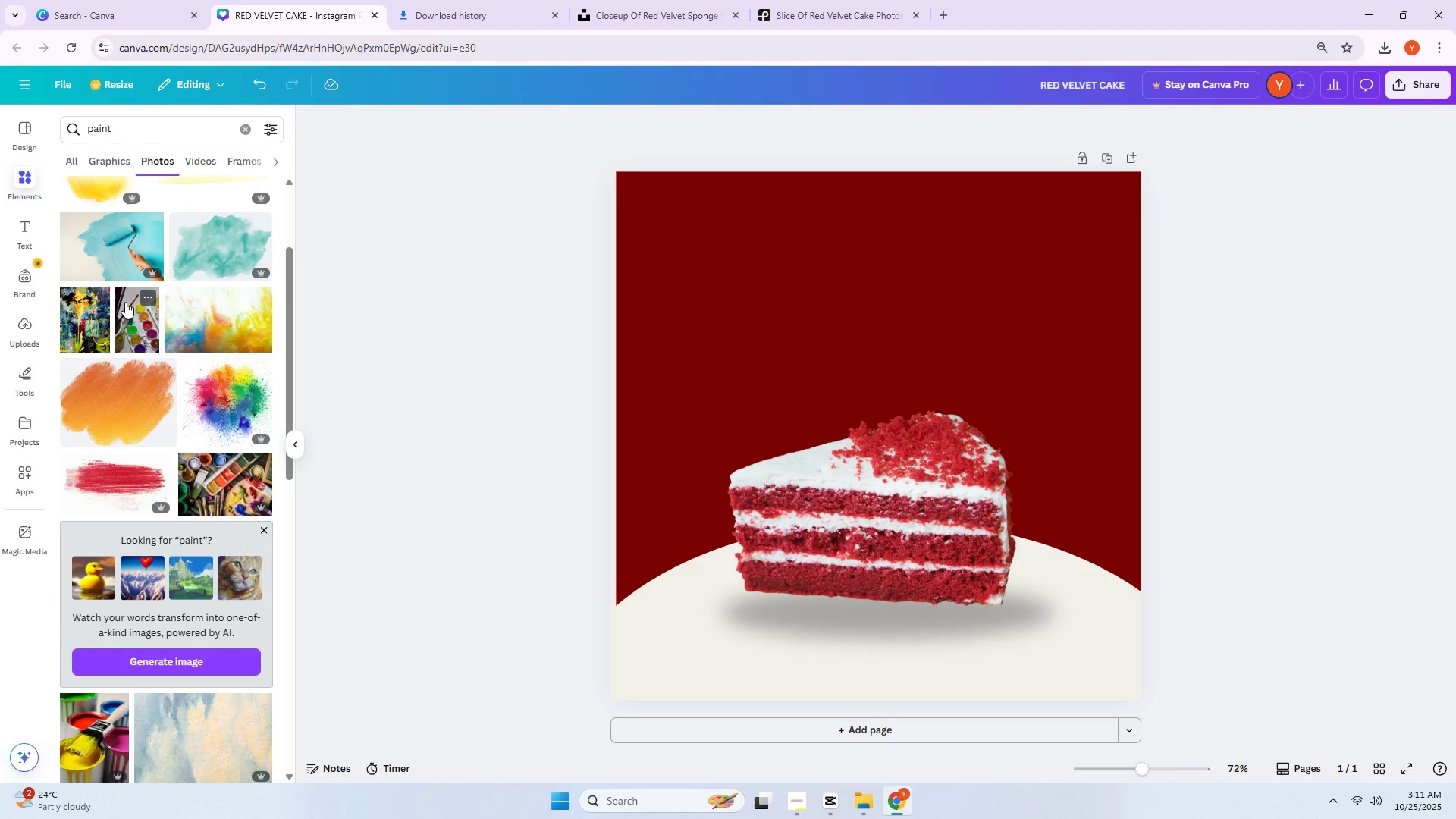 
mouse_move([100, 477])
 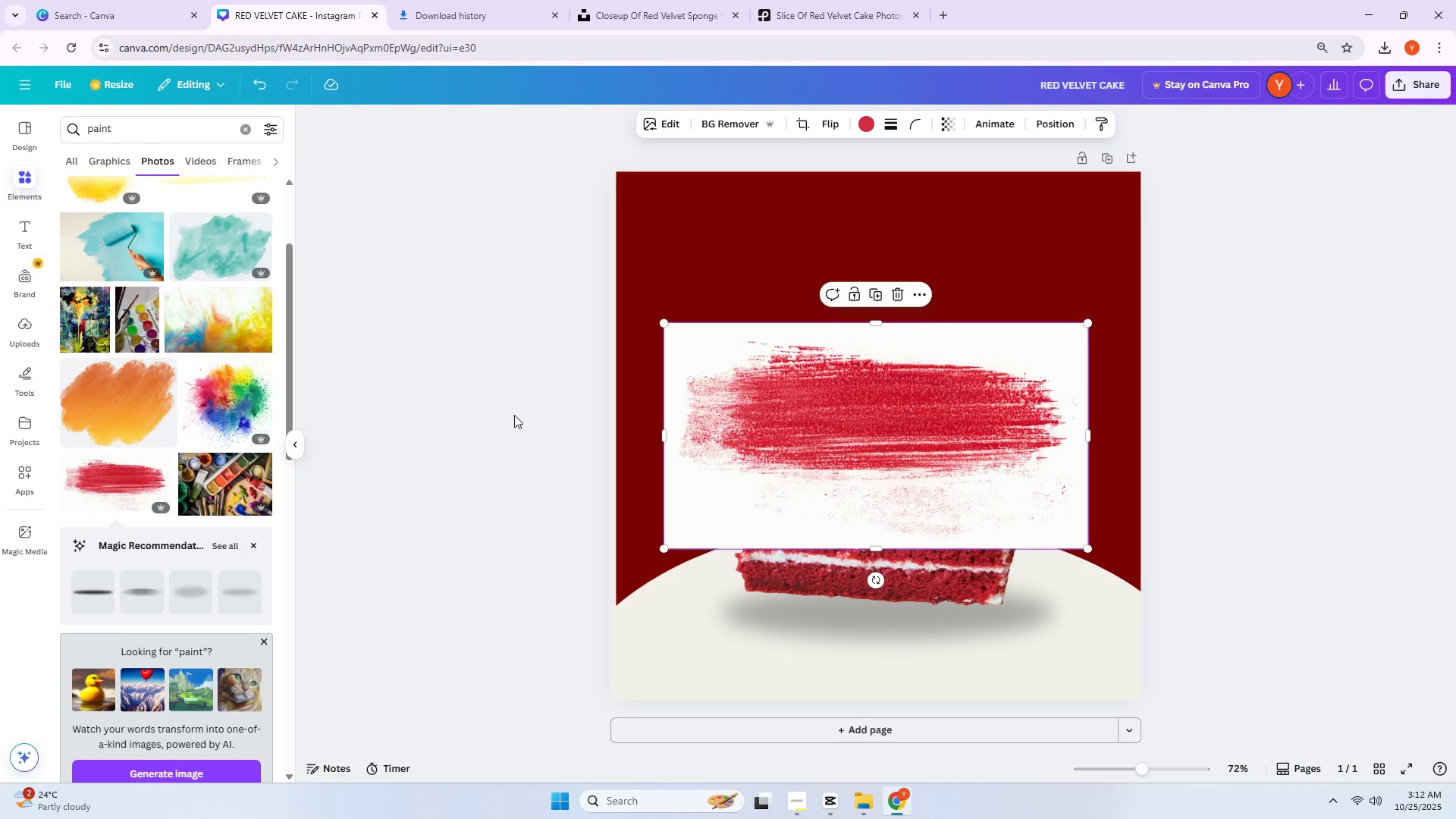 
key(Delete)
 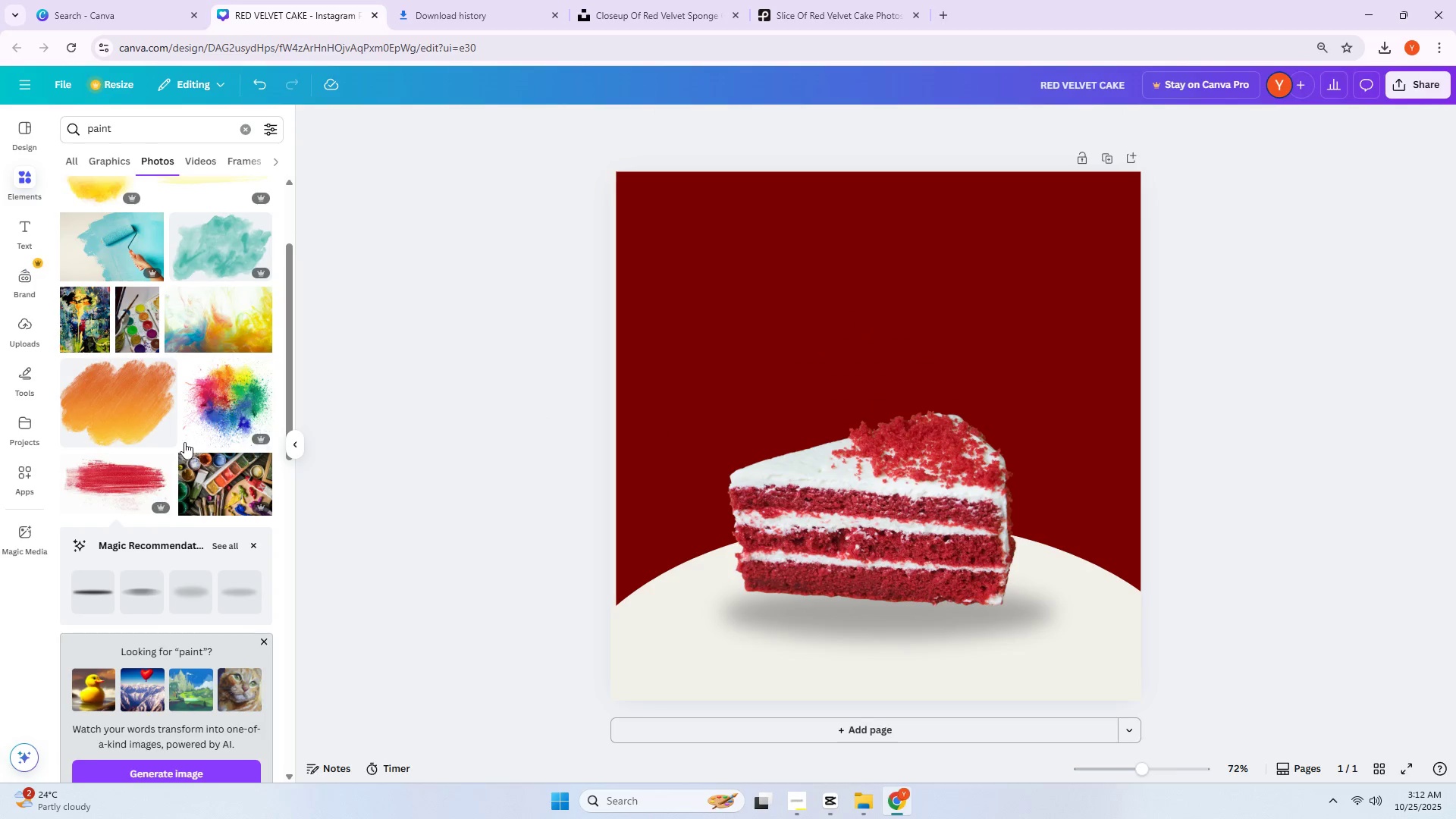 
scroll: coordinate [158, 425], scroll_direction: down, amount: 14.0
 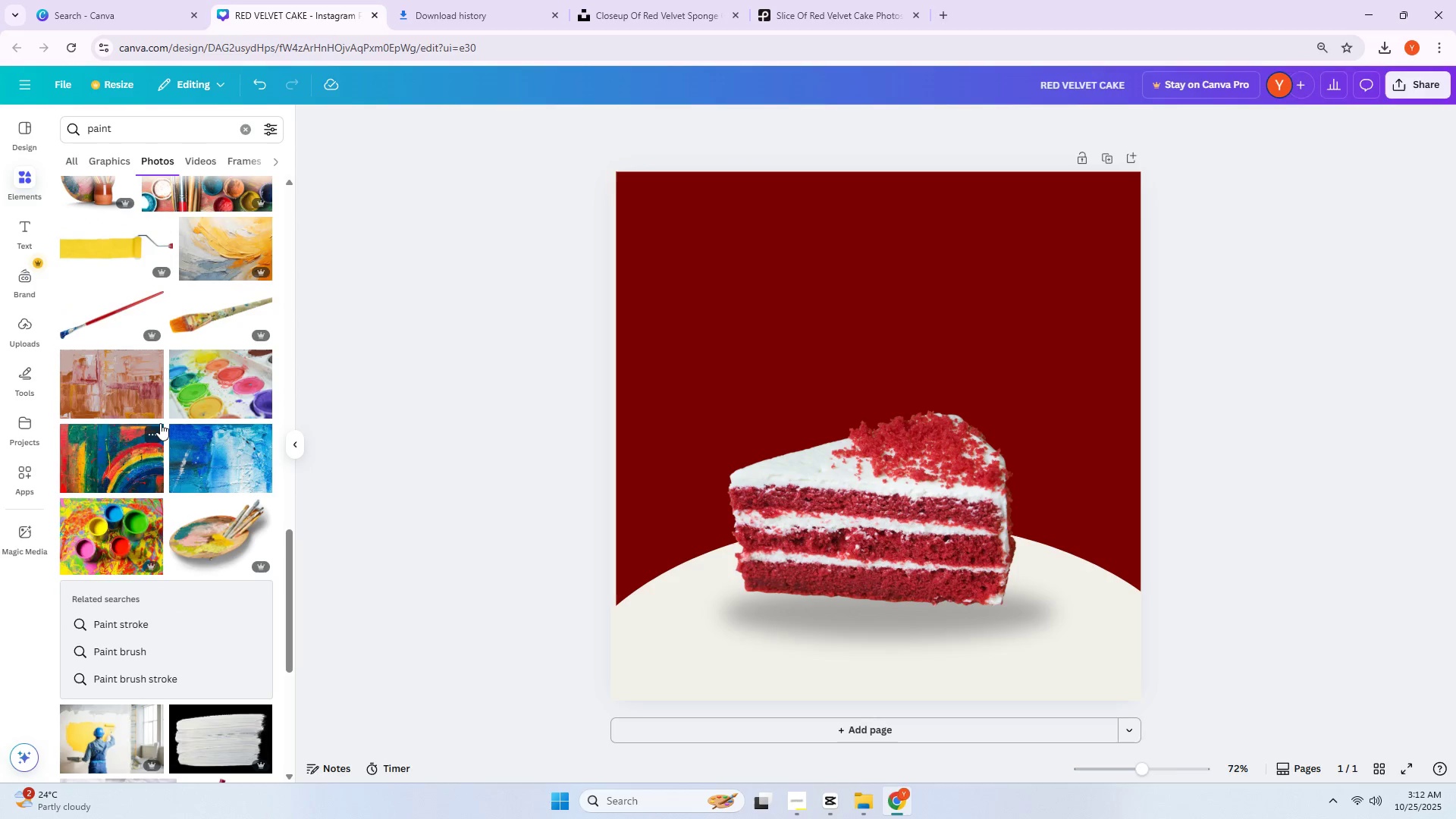 
scroll: coordinate [152, 410], scroll_direction: up, amount: 6.0
 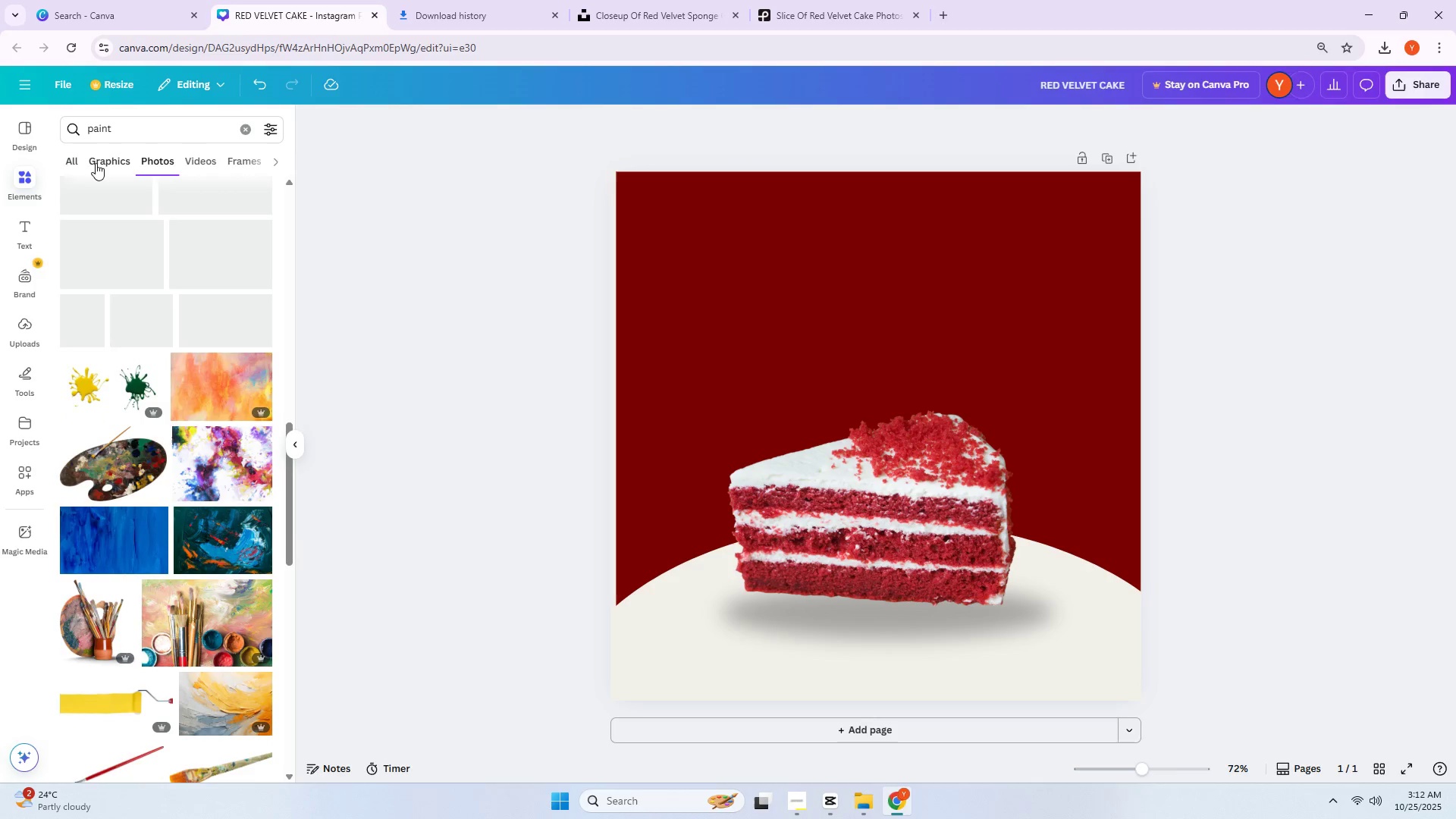 
left_click([96, 164])
 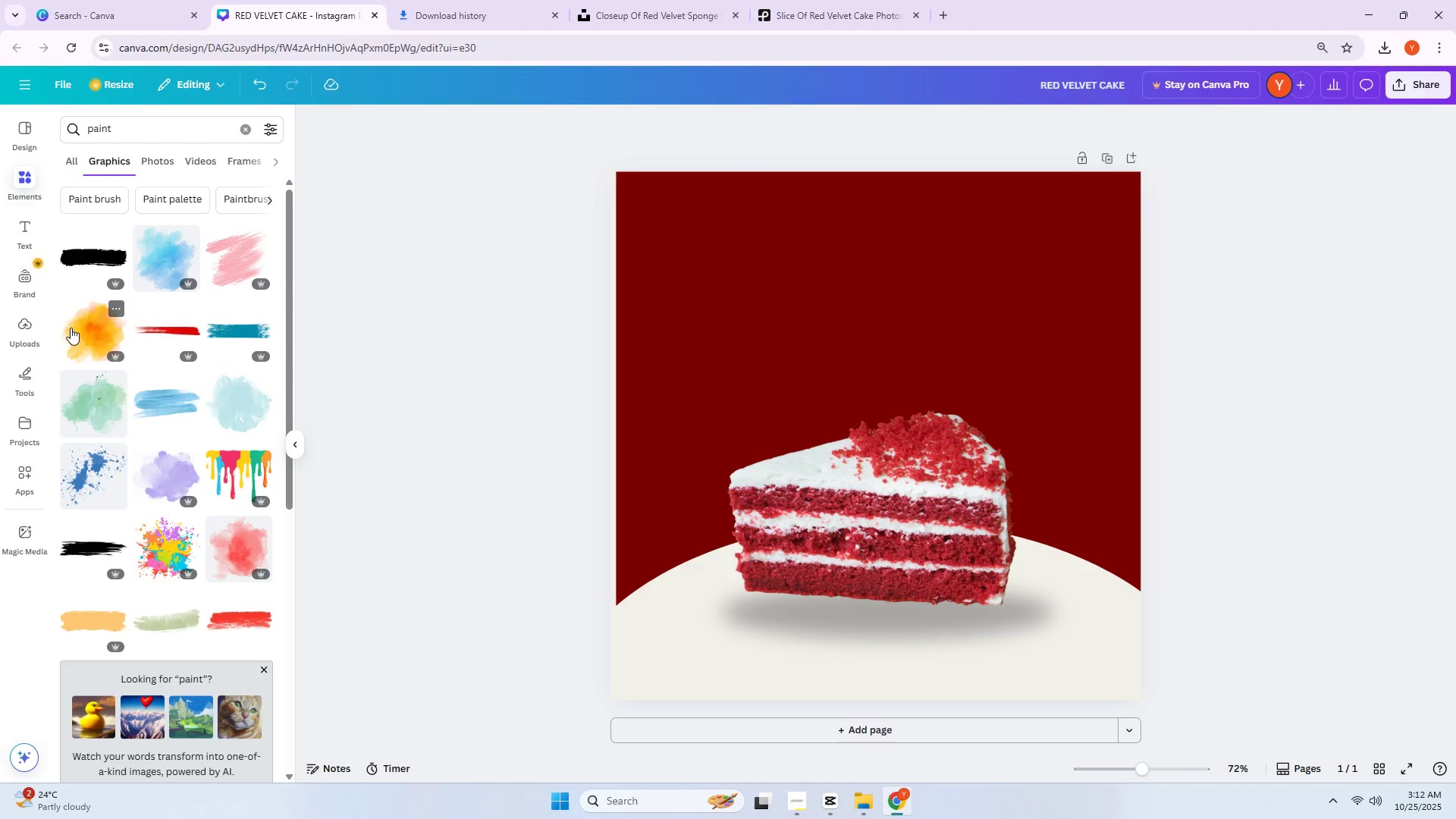 
left_click([144, 388])
 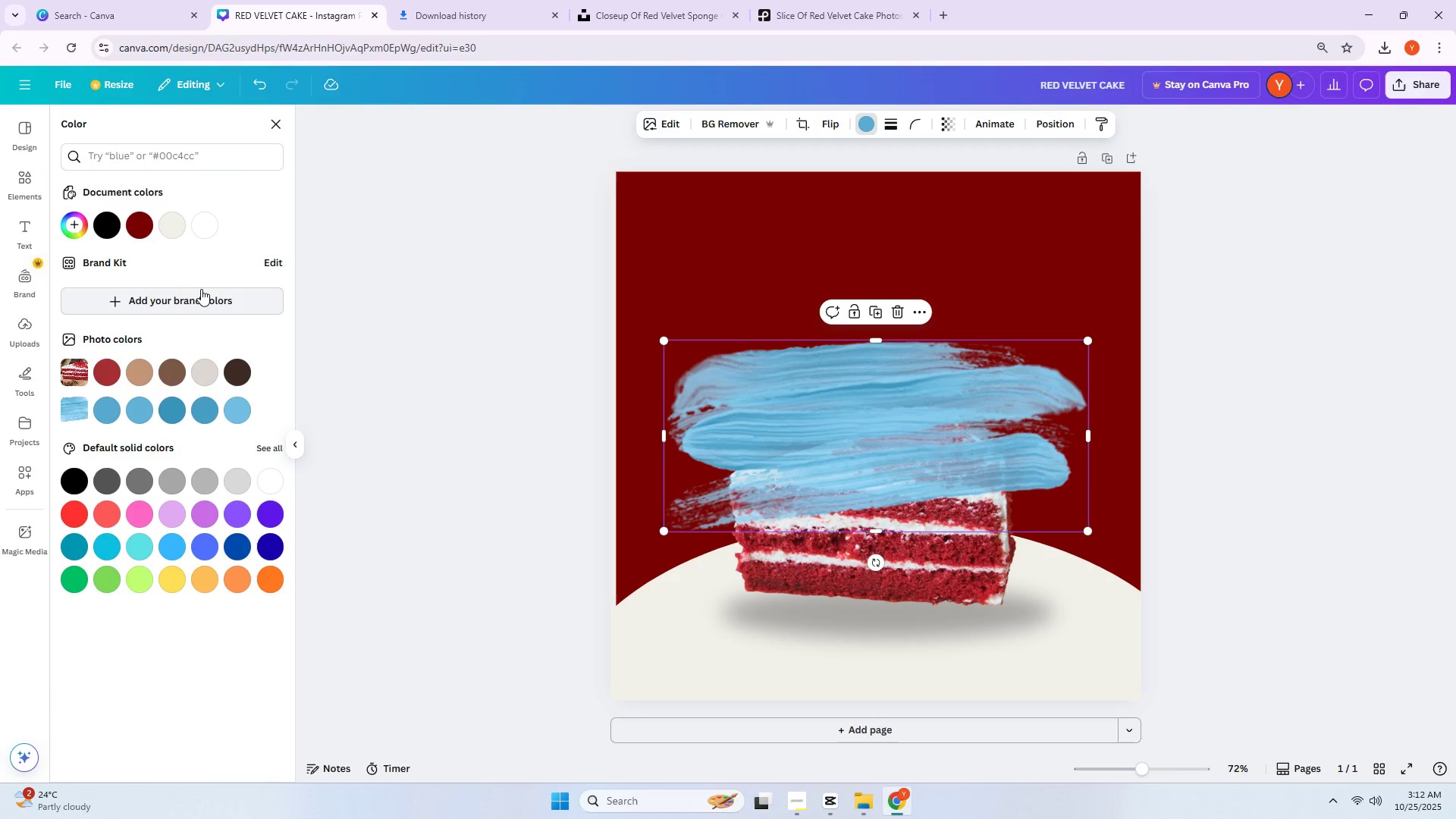 
left_click([199, 232])
 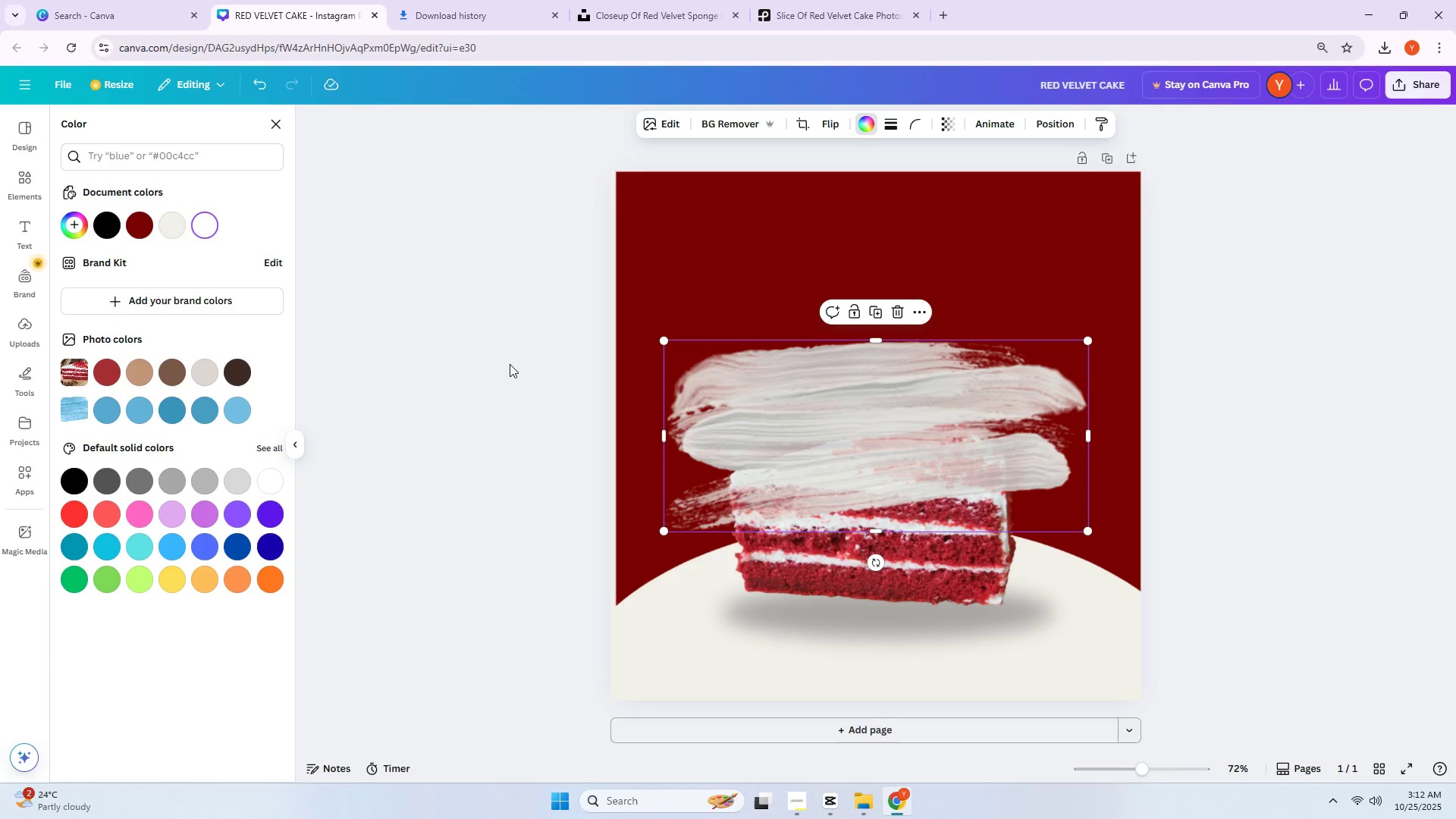 
key(Control+ControlLeft)
 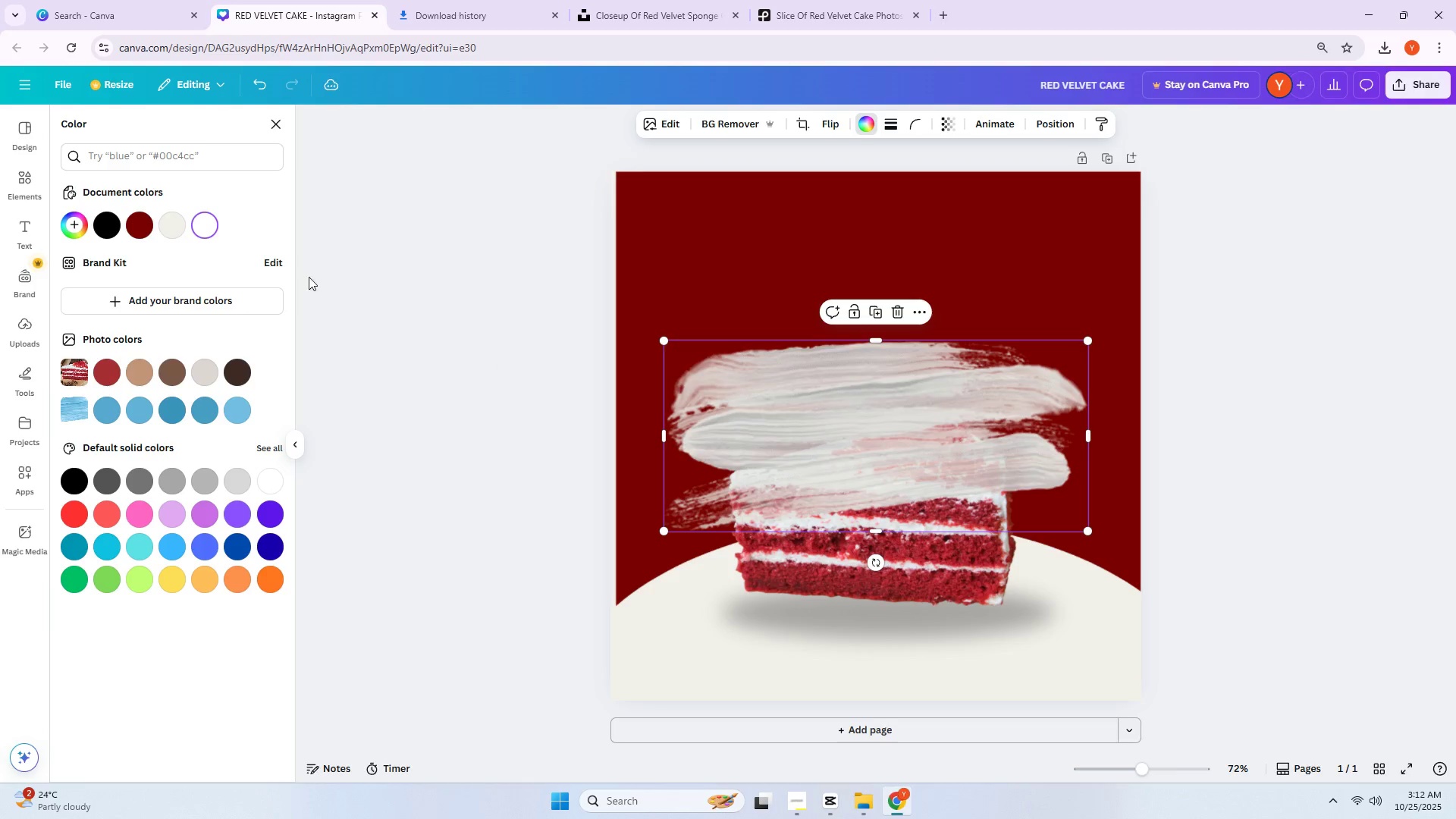 
key(Control+Z)
 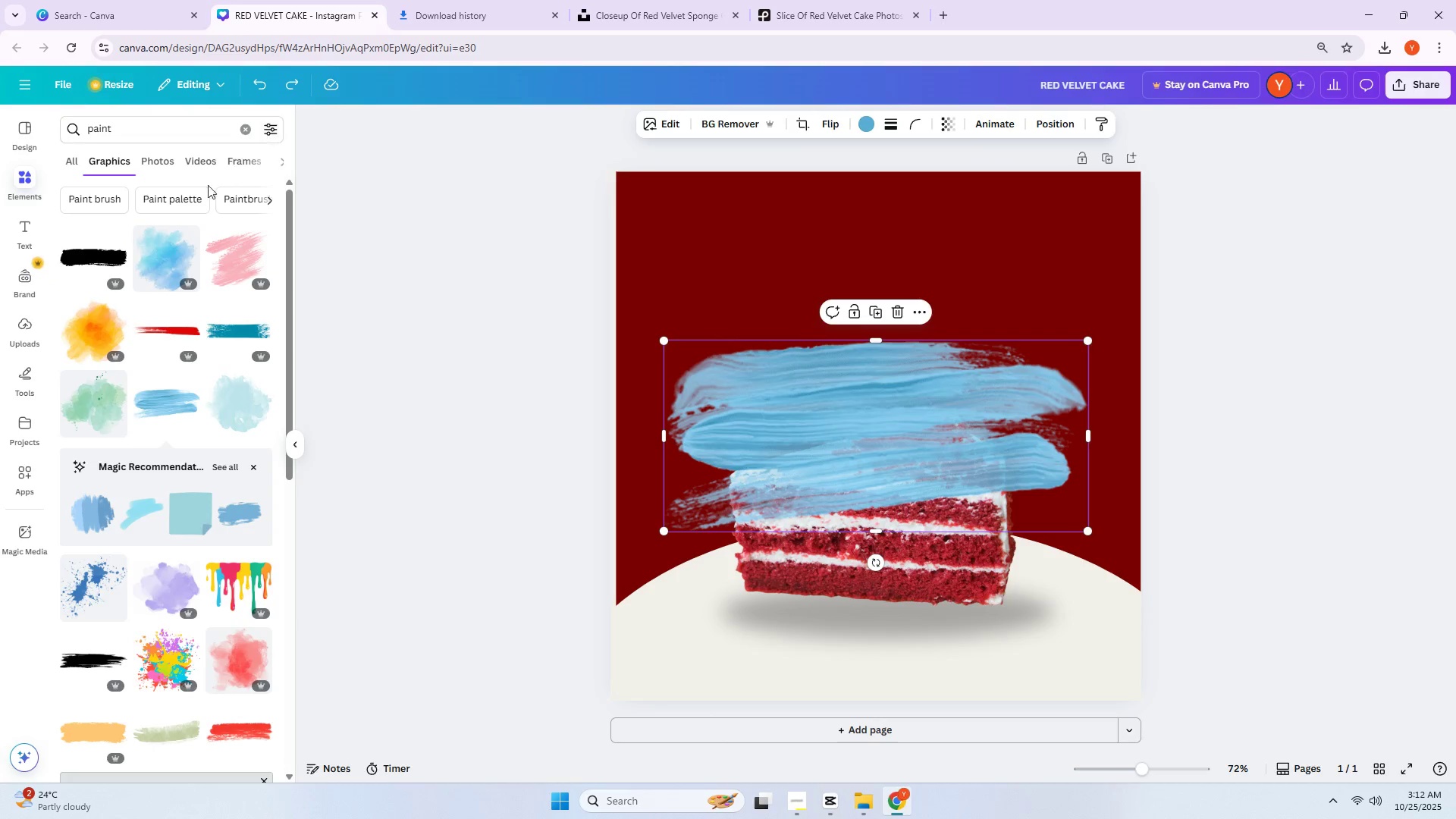 
key(Delete)
 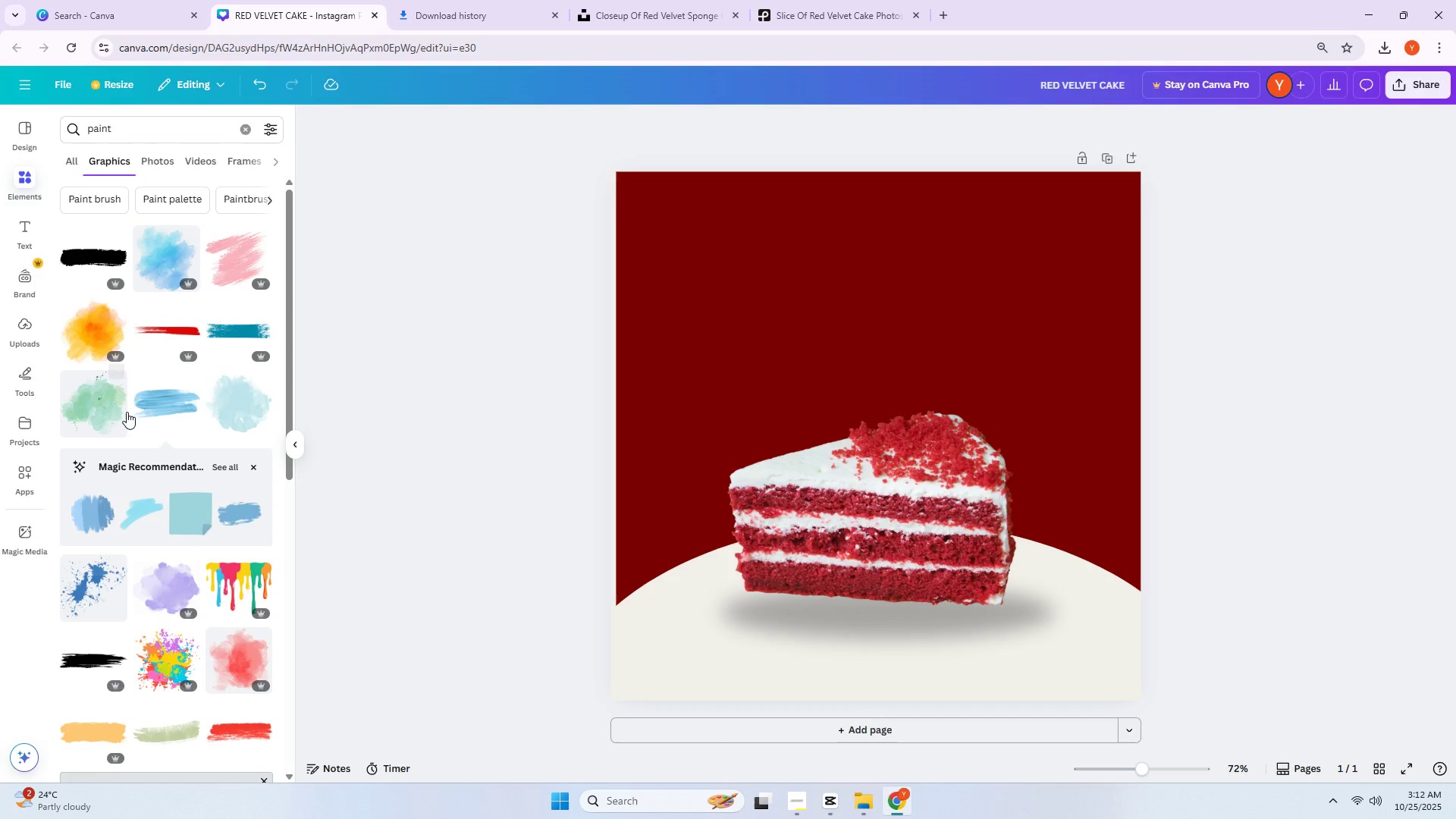 
scroll: coordinate [131, 397], scroll_direction: down, amount: 14.0
 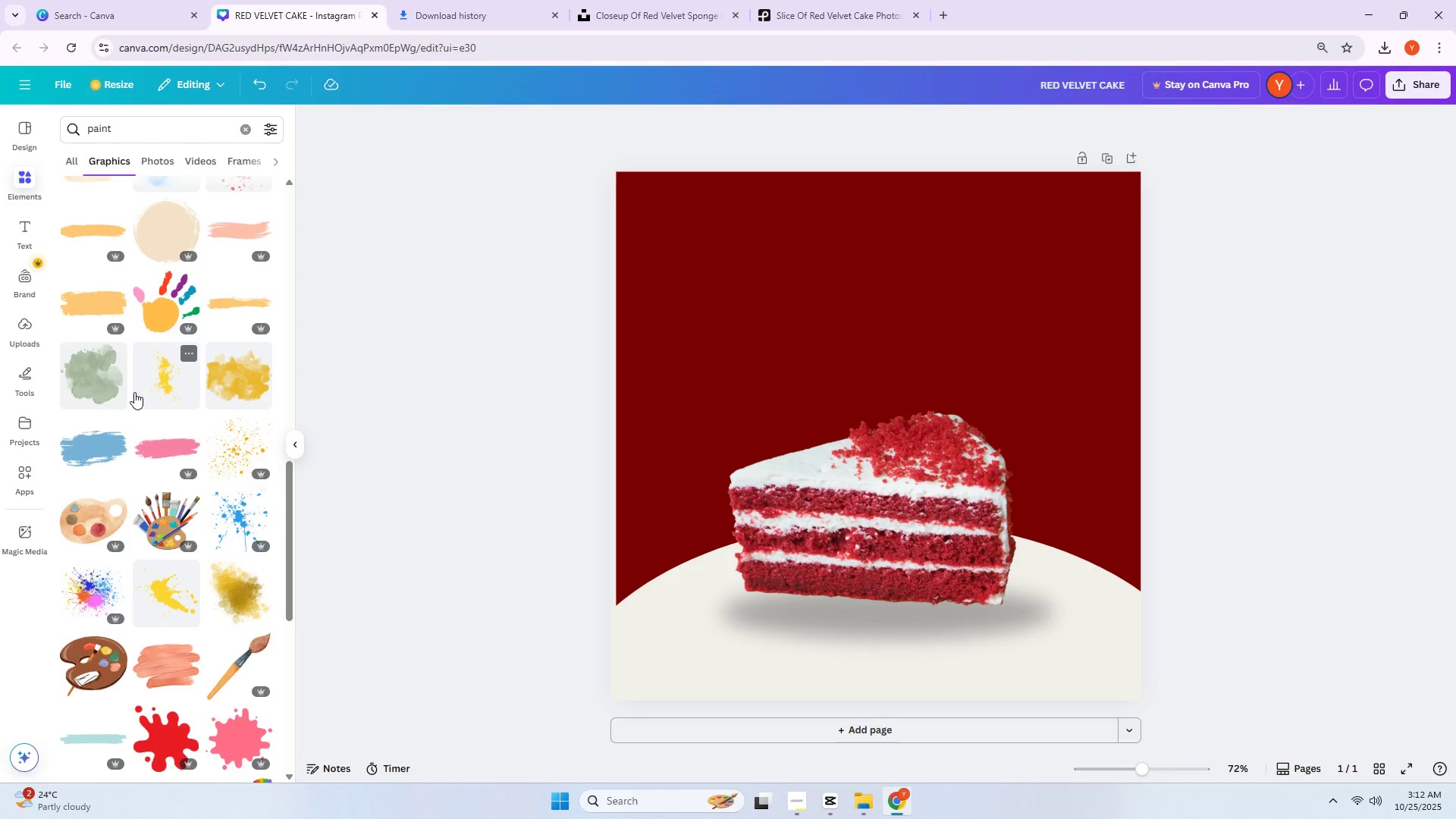 
left_click([92, 443])
 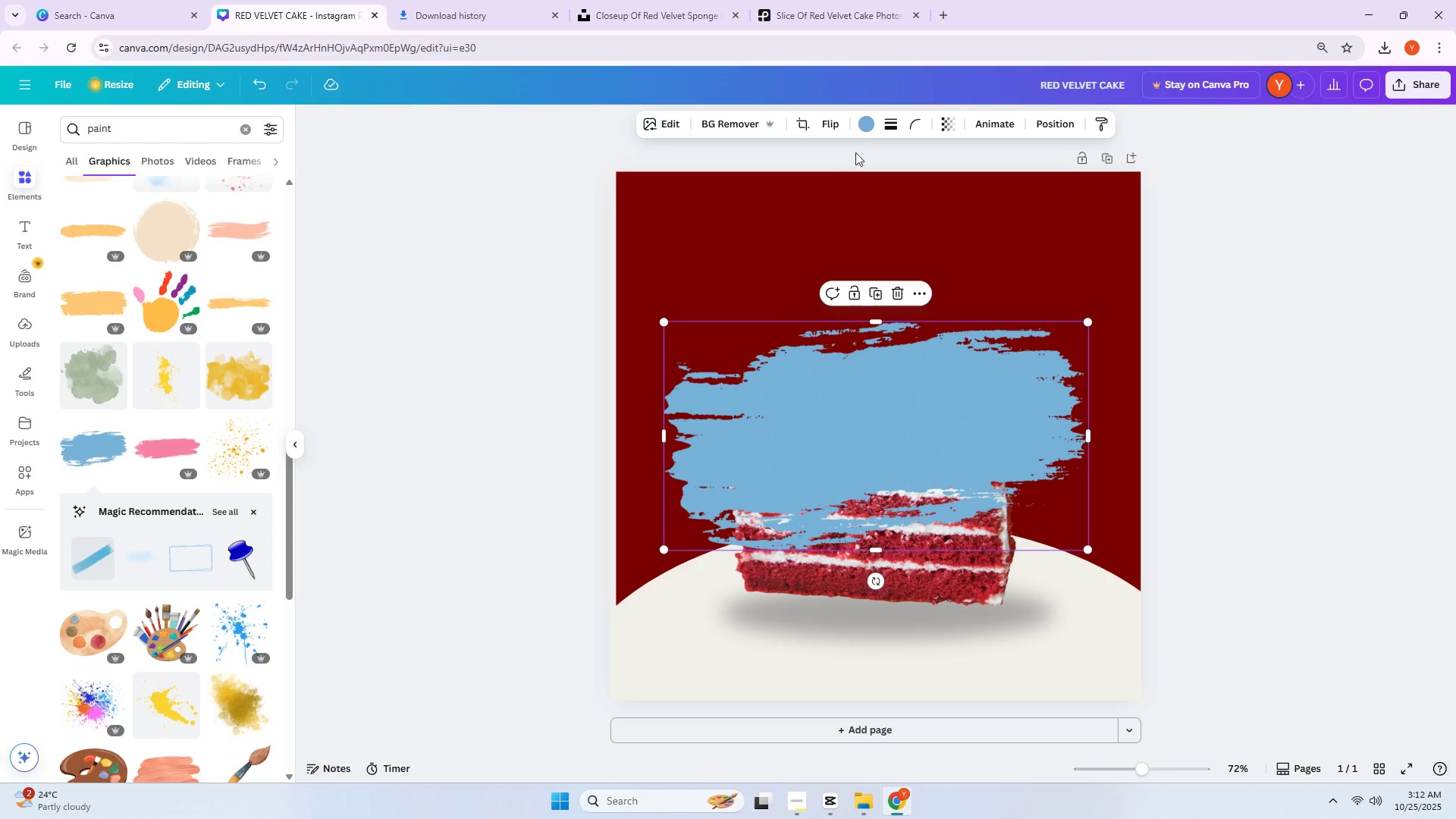 
left_click([865, 123])
 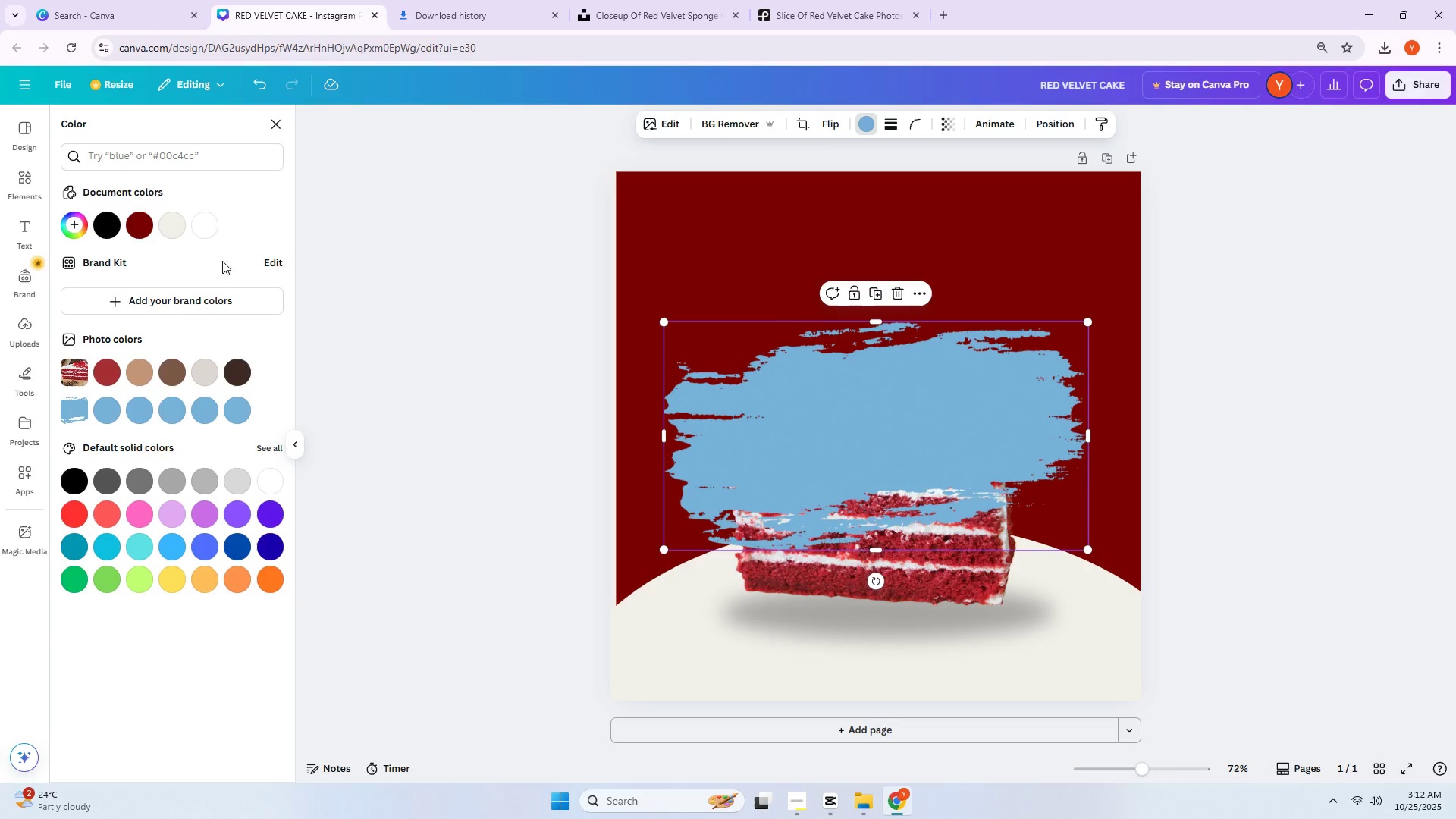 
left_click([206, 216])
 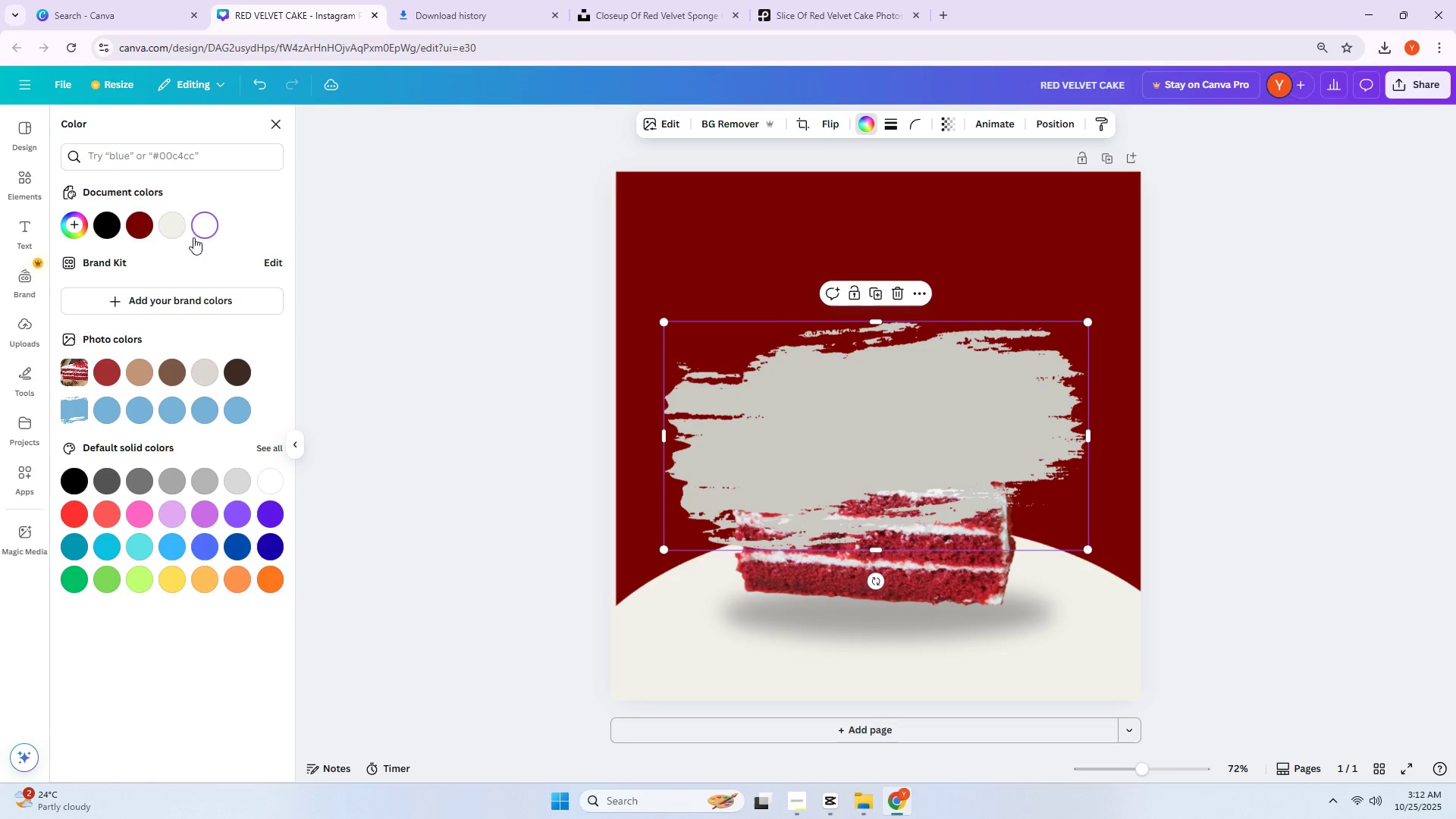 
left_click([83, 227])
 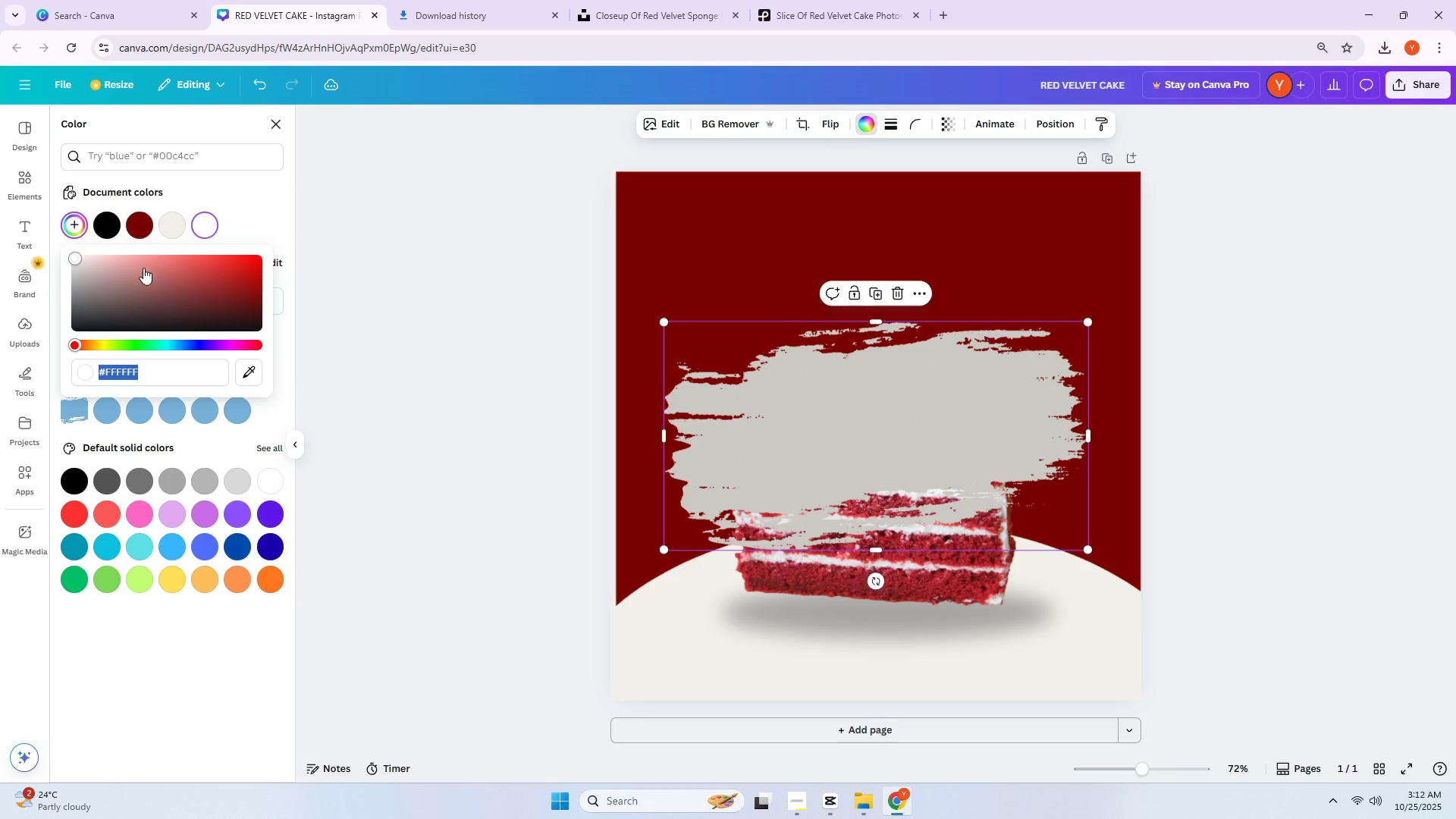 
left_click_drag(start_coordinate=[123, 269], to_coordinate=[41, 253])
 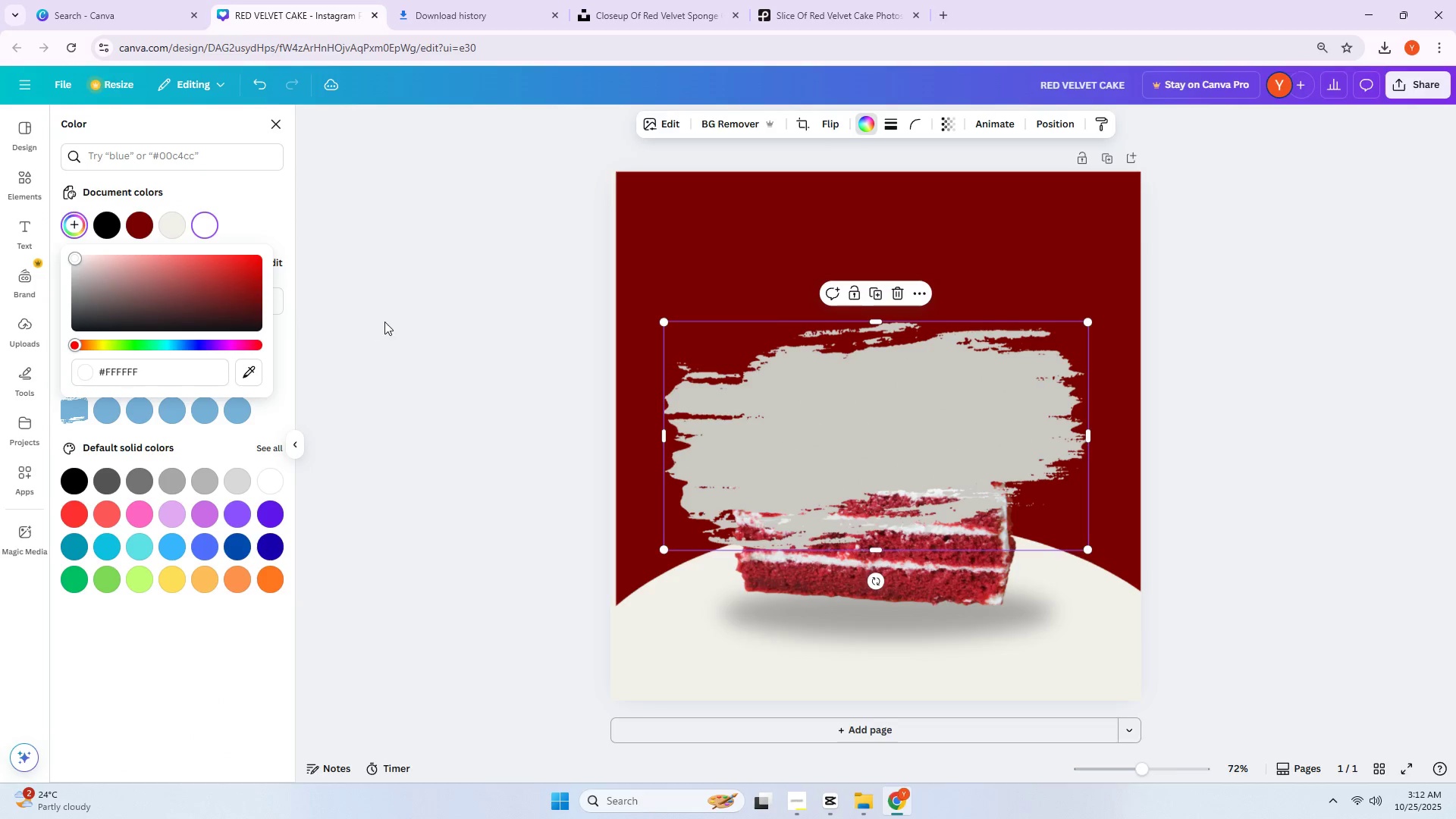 
left_click([384, 321])
 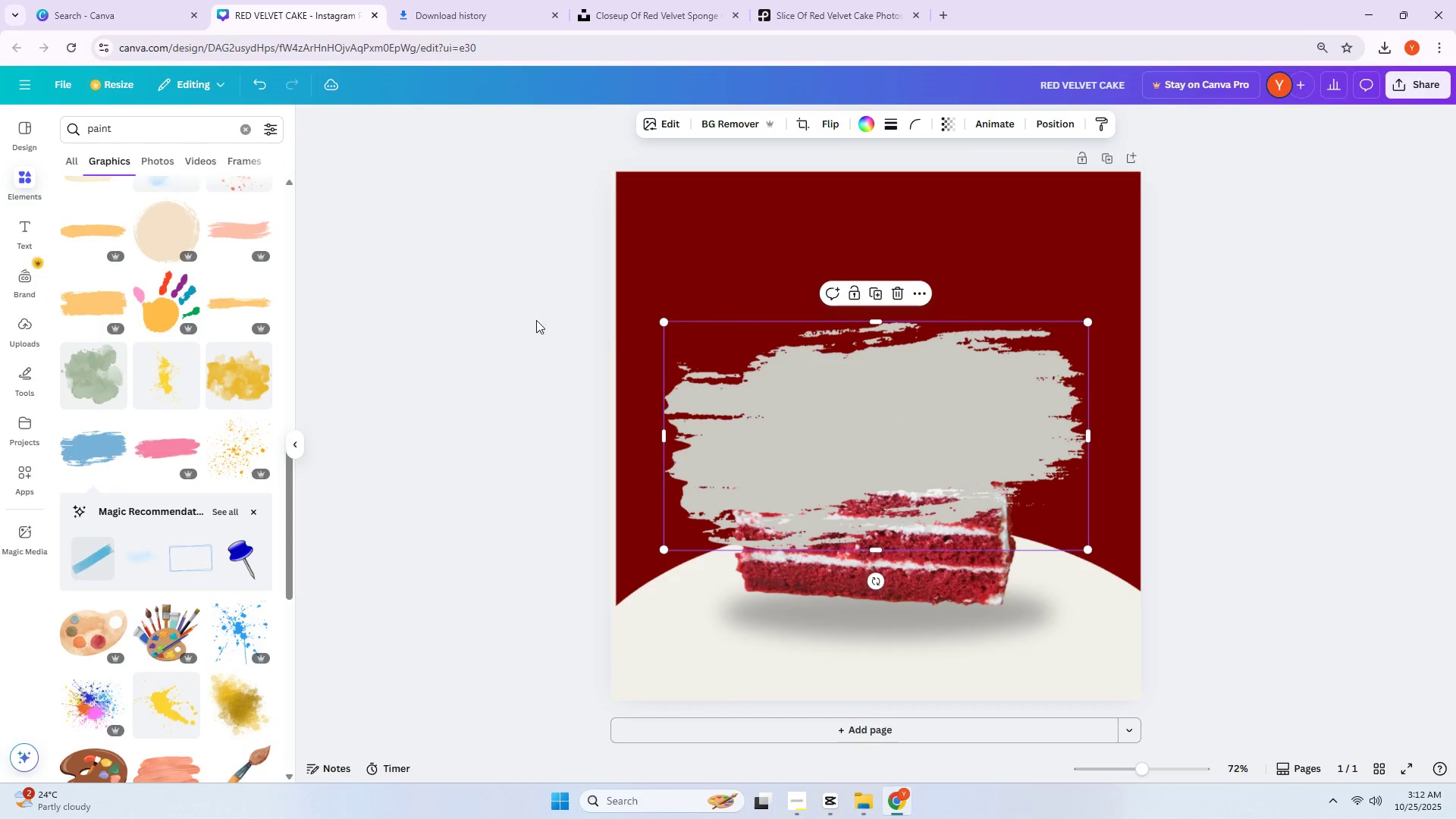 
left_click_drag(start_coordinate=[900, 413], to_coordinate=[896, 275])
 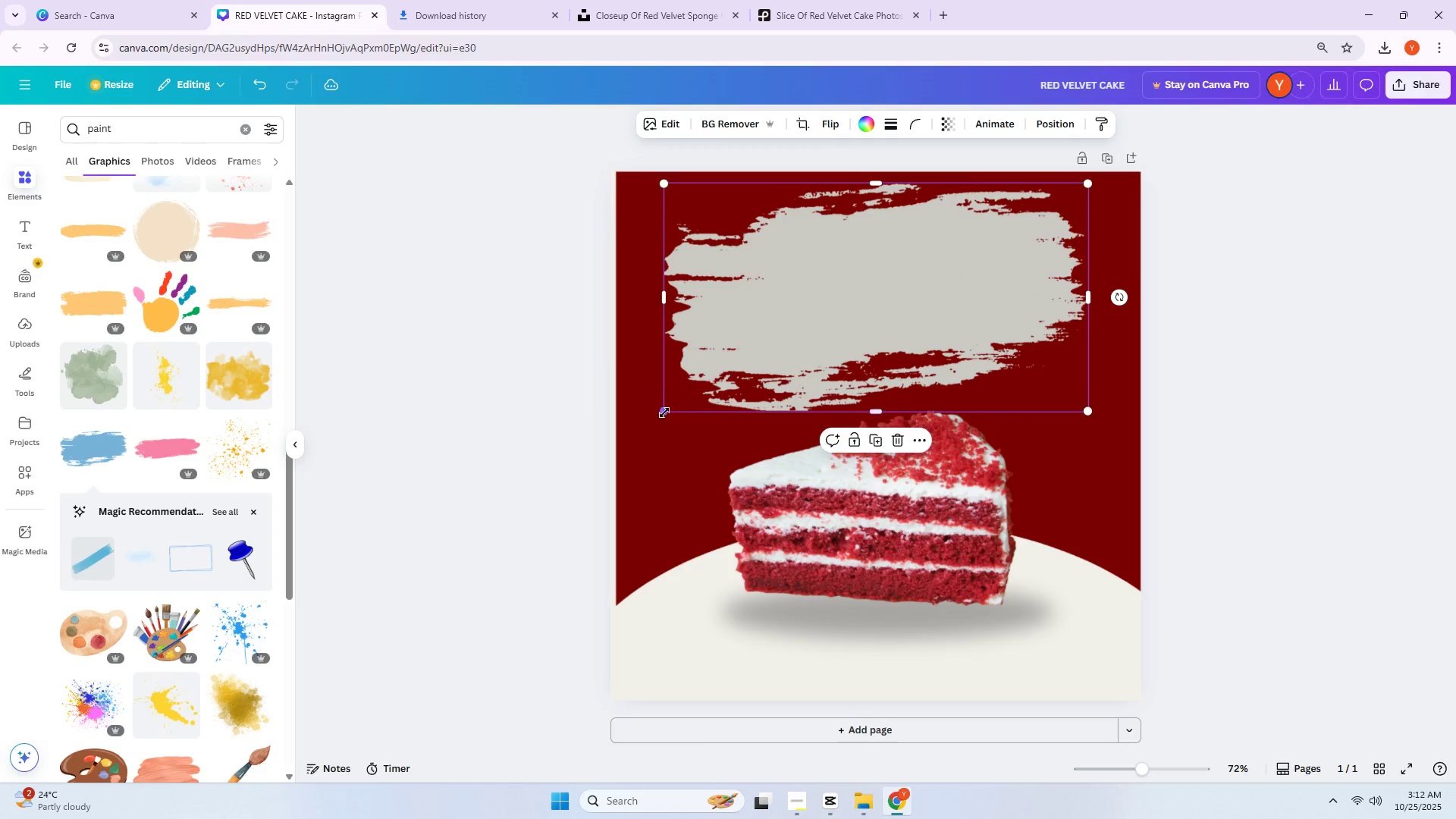 
left_click_drag(start_coordinate=[664, 413], to_coordinate=[802, 311])
 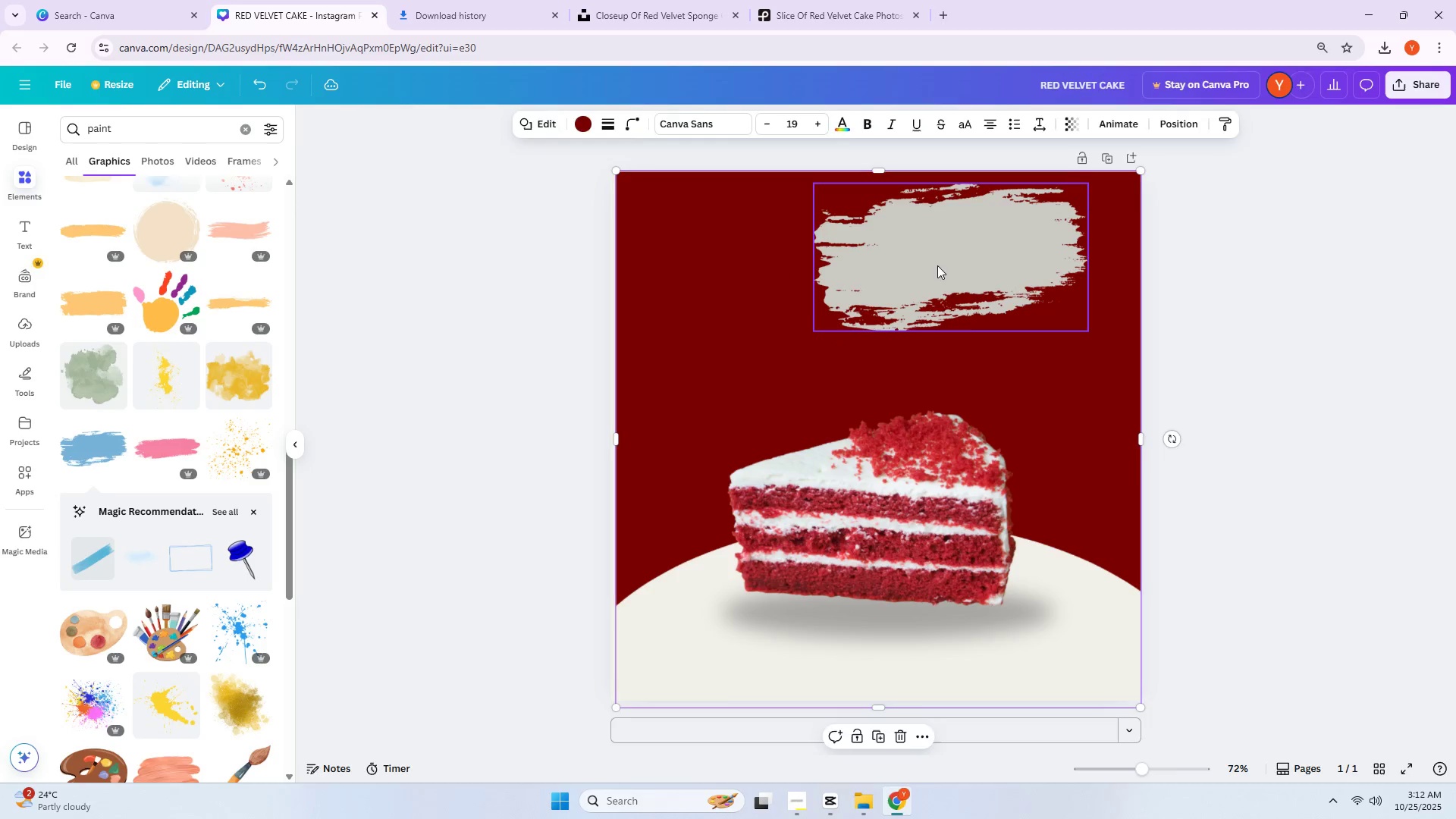 
left_click_drag(start_coordinate=[979, 252], to_coordinate=[924, 256])
 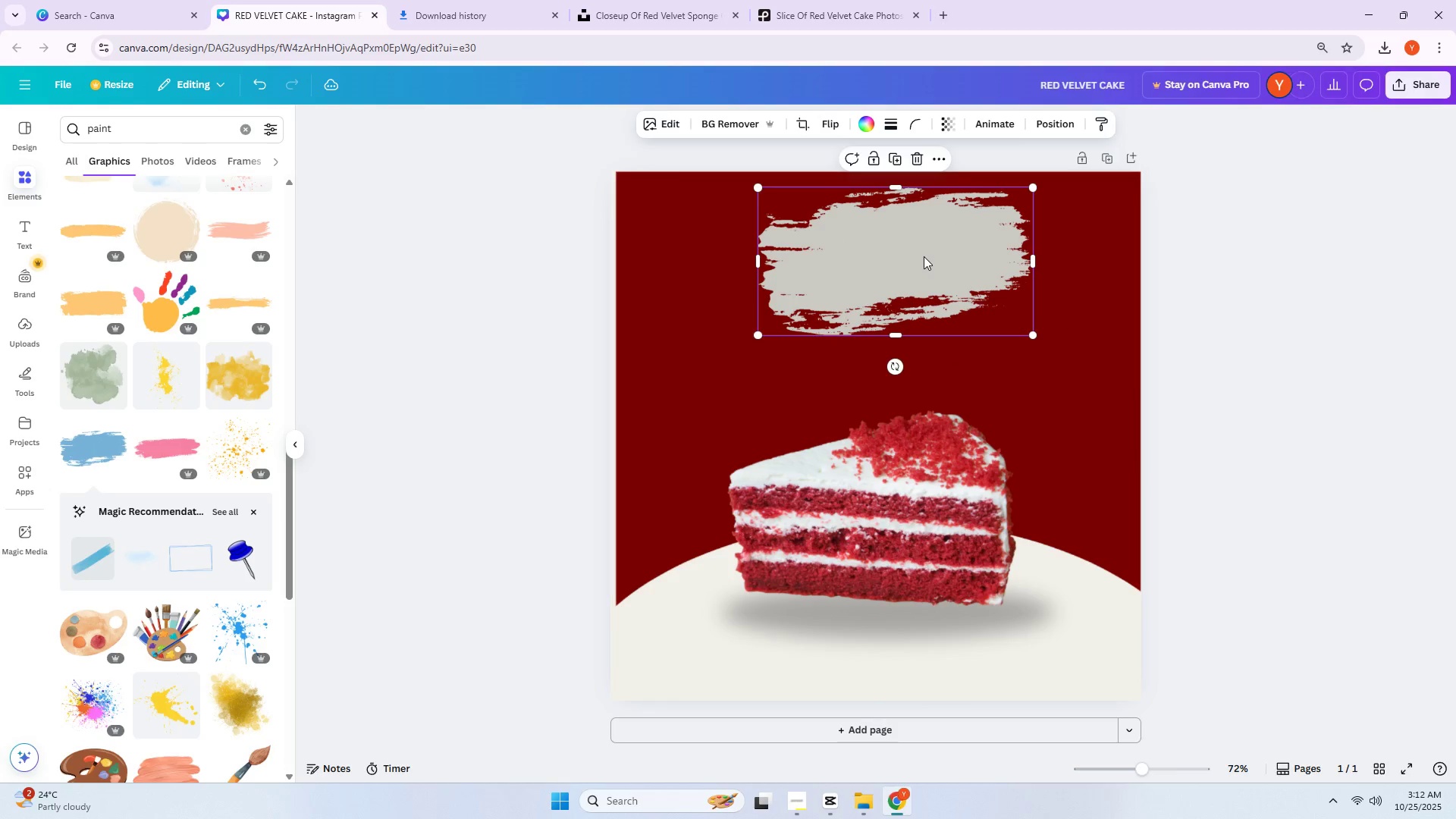 
left_click_drag(start_coordinate=[921, 258], to_coordinate=[905, 257])
 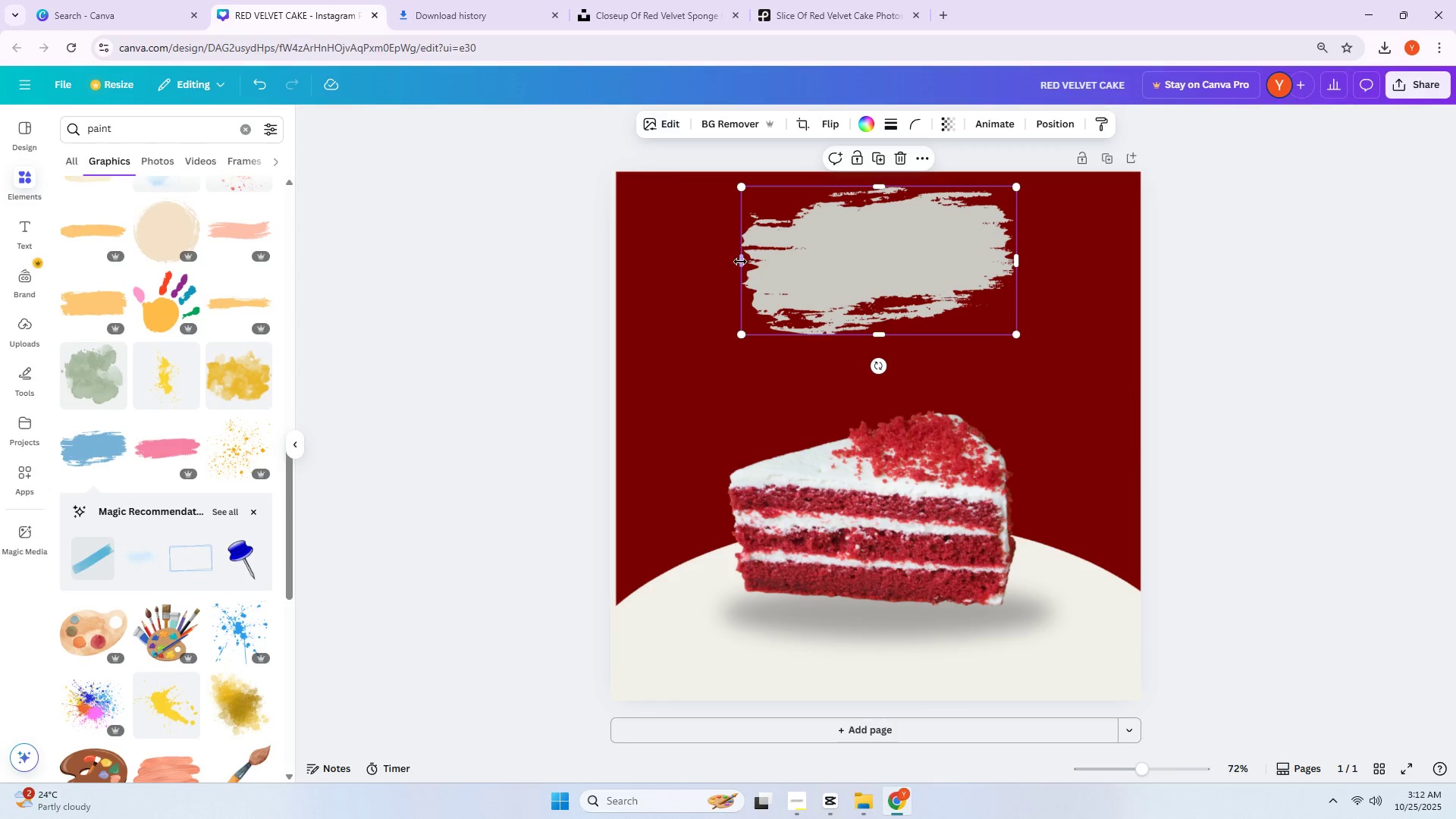 
left_click_drag(start_coordinate=[736, 259], to_coordinate=[673, 259])
 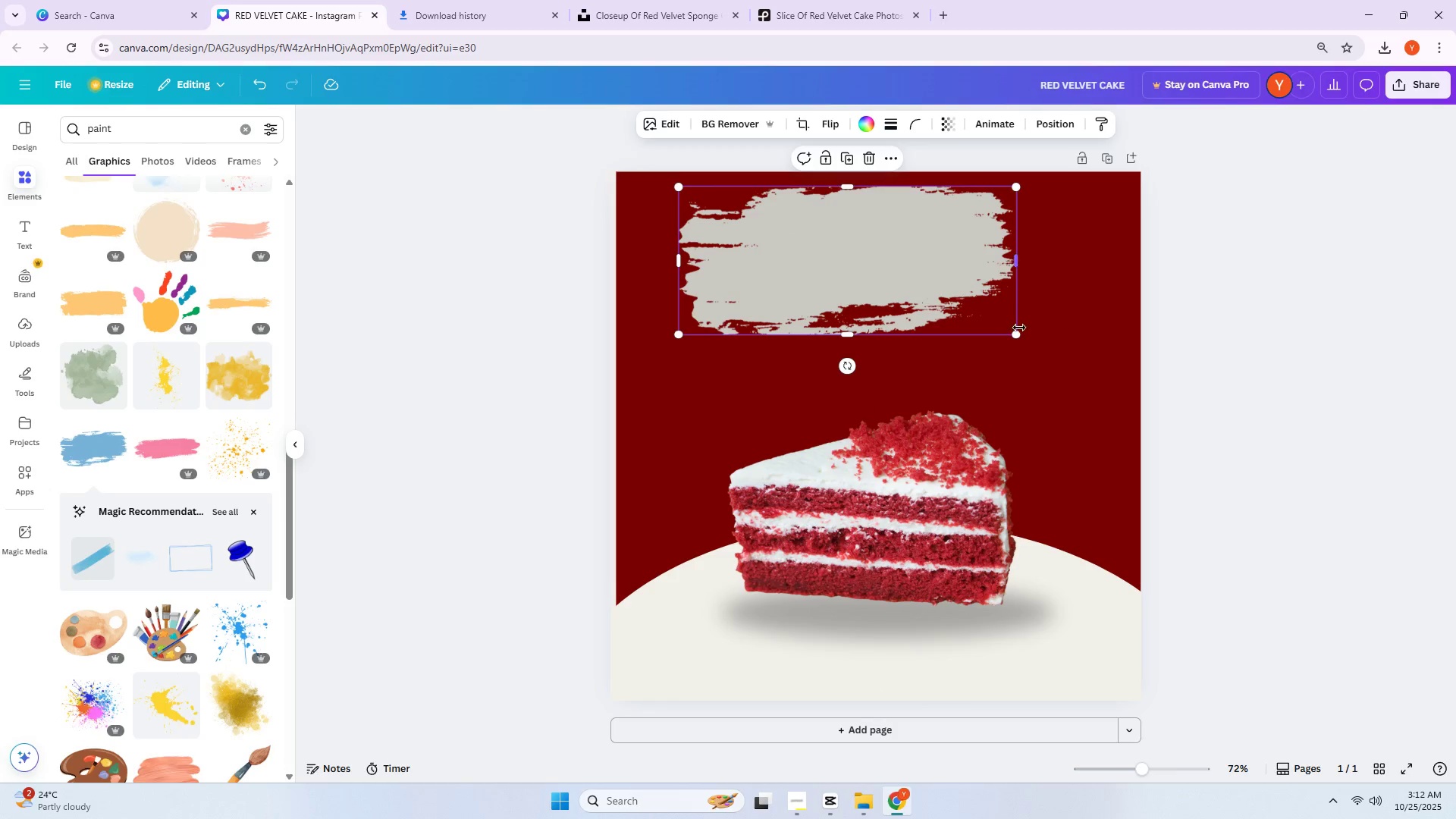 
left_click_drag(start_coordinate=[1018, 336], to_coordinate=[1063, 332])
 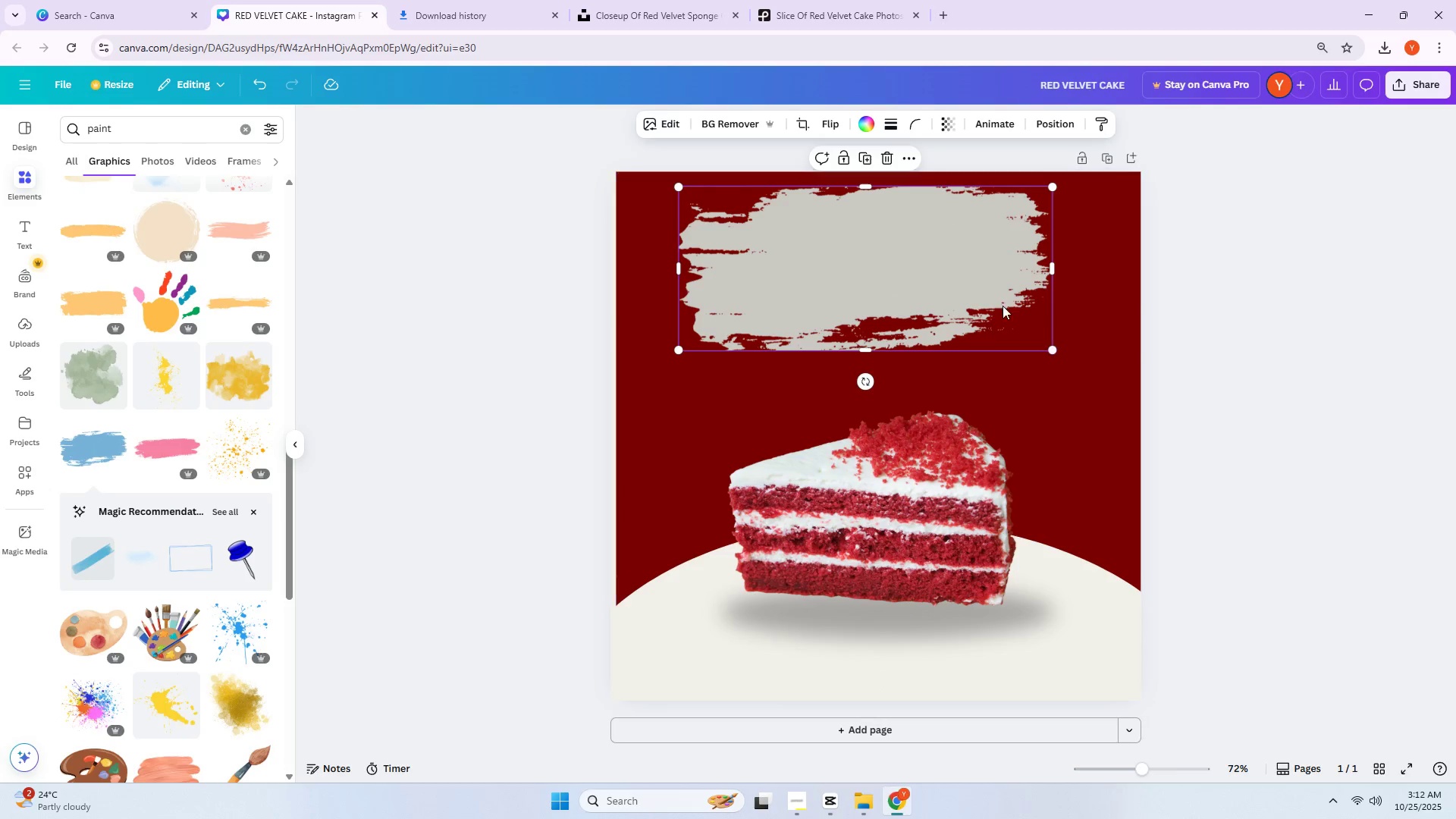 
left_click_drag(start_coordinate=[990, 298], to_coordinate=[1011, 298])
 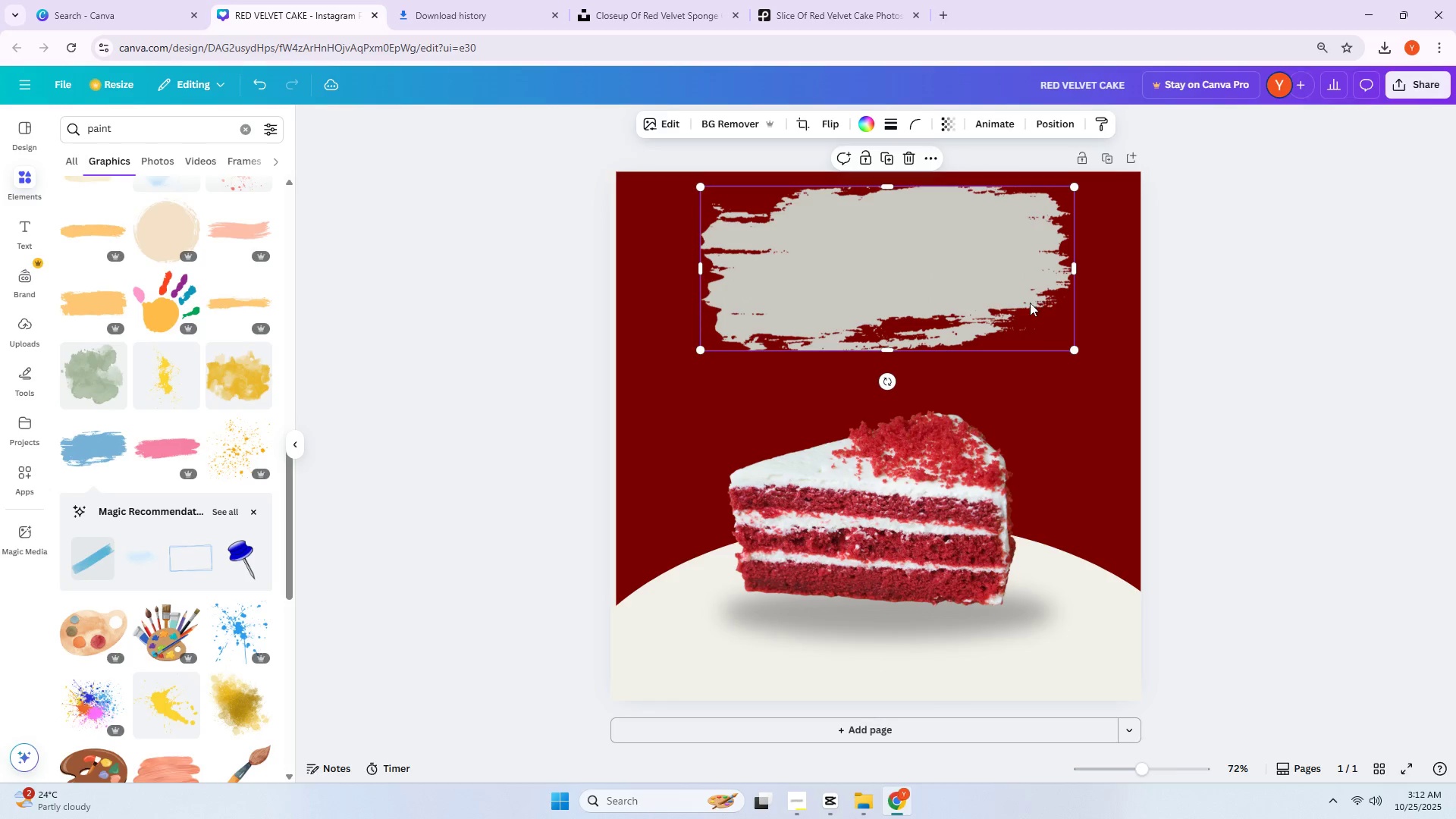 
left_click_drag(start_coordinate=[986, 303], to_coordinate=[984, 314])
 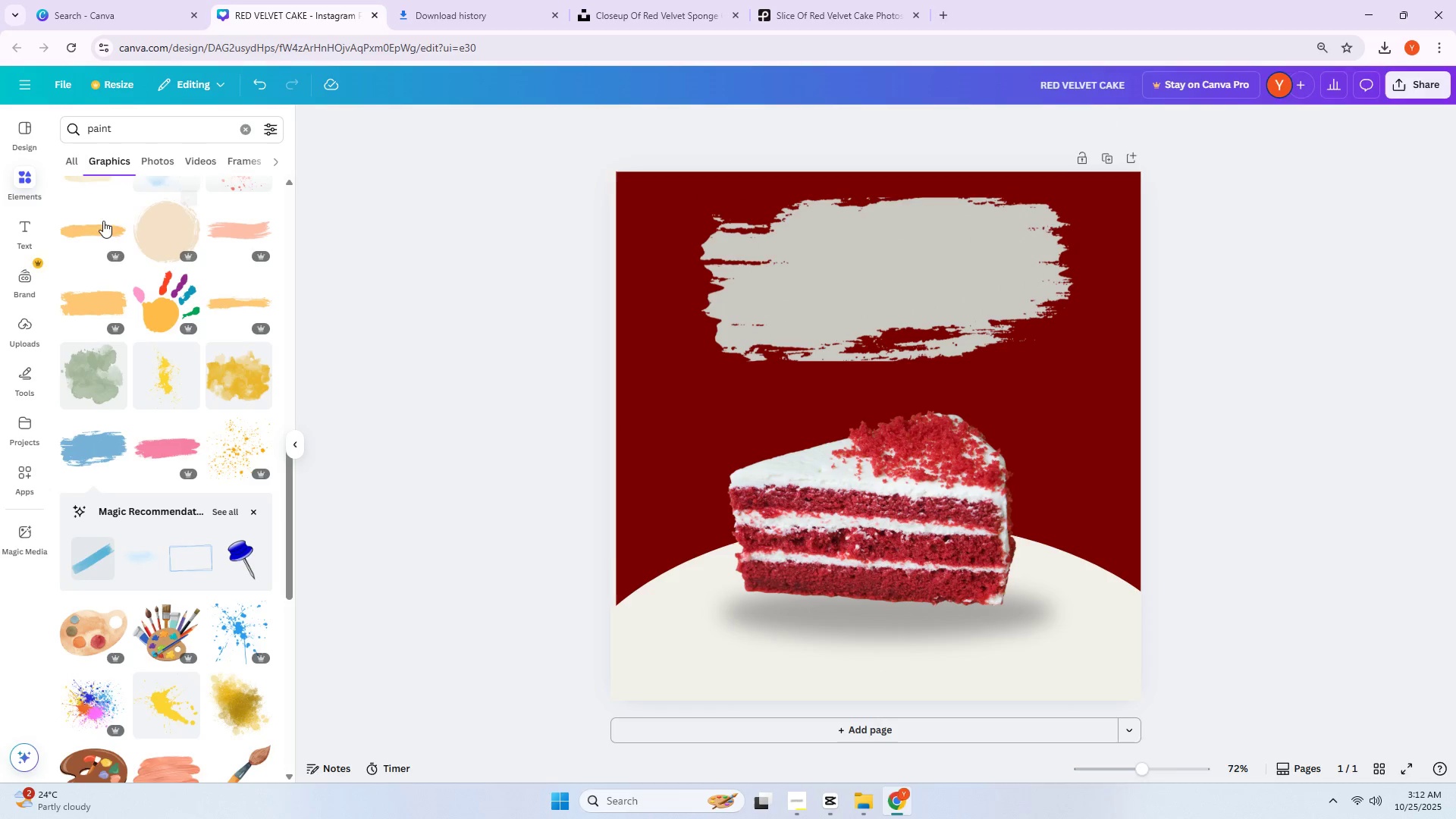 
left_click([32, 220])
 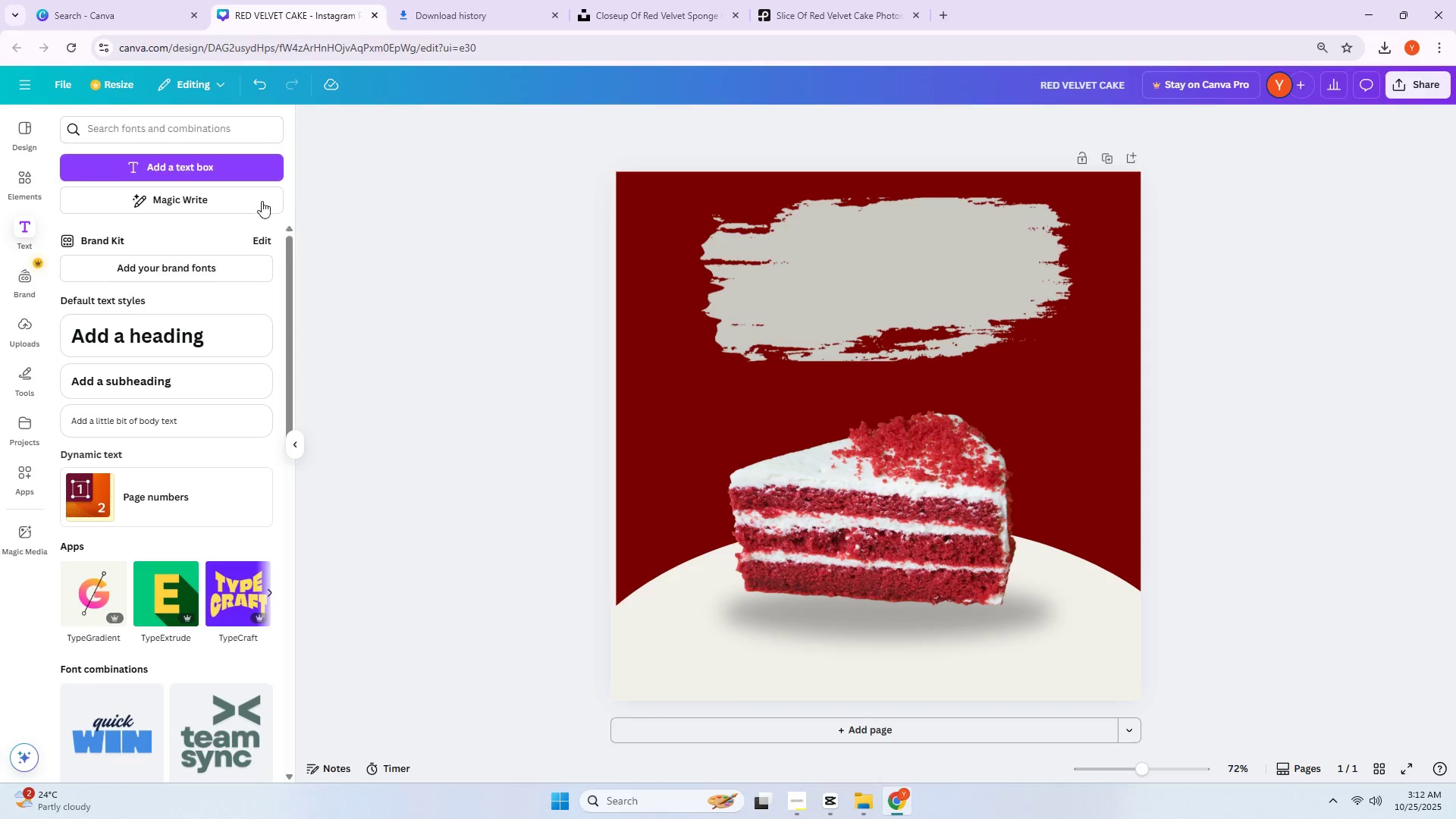 
left_click([231, 177])
 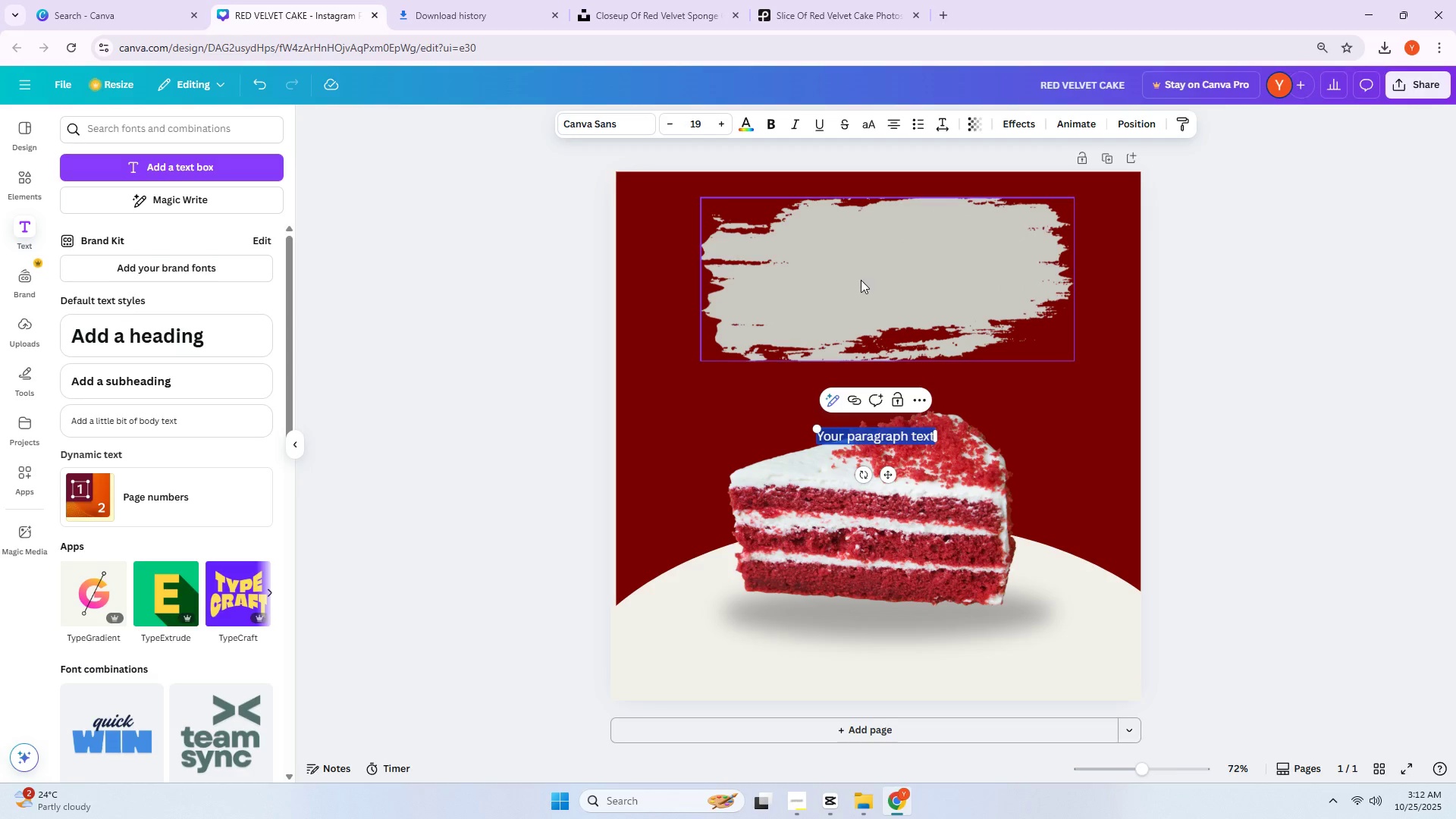 
type(red velvet)
 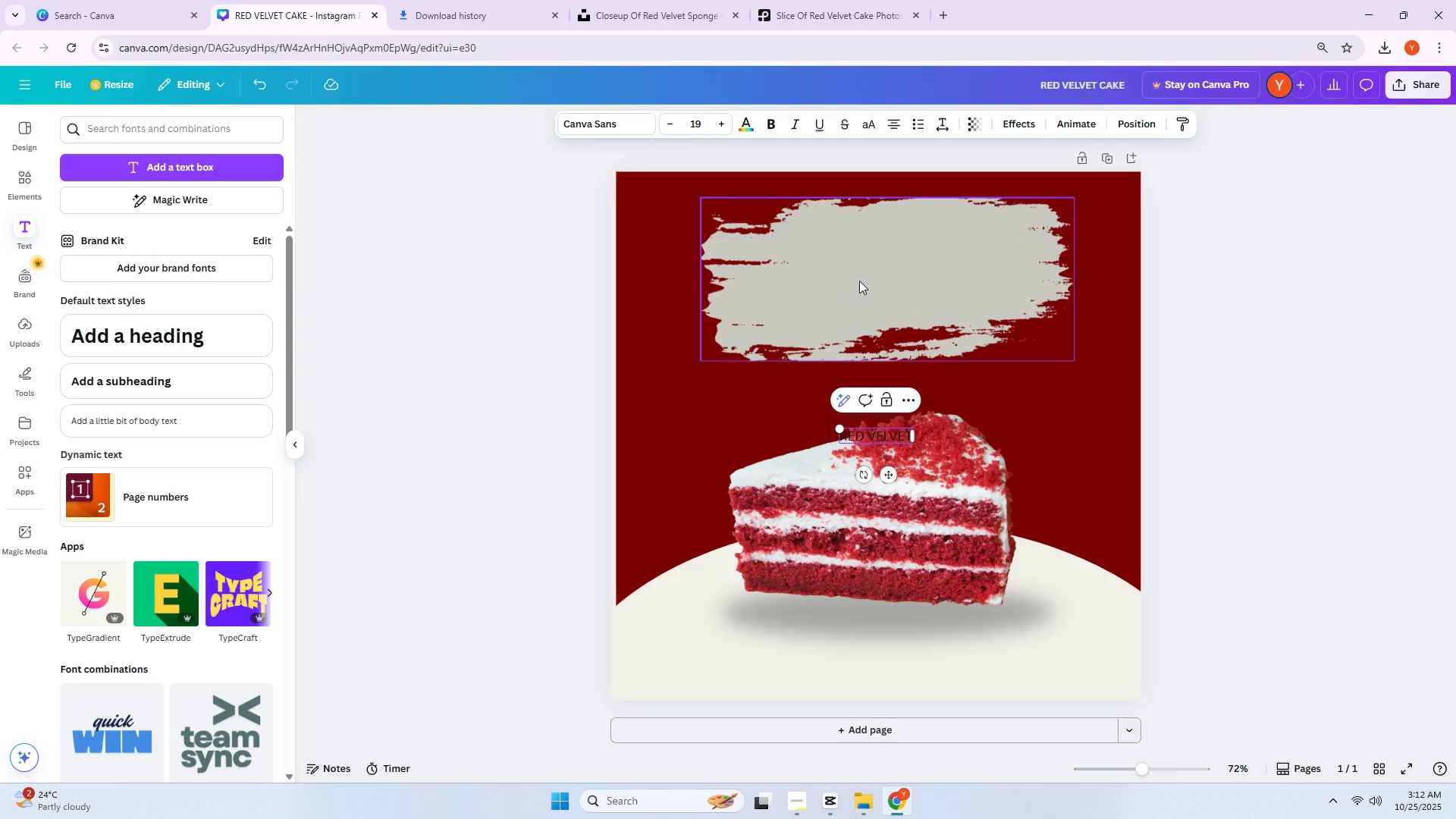 
key(Control+ControlLeft)
 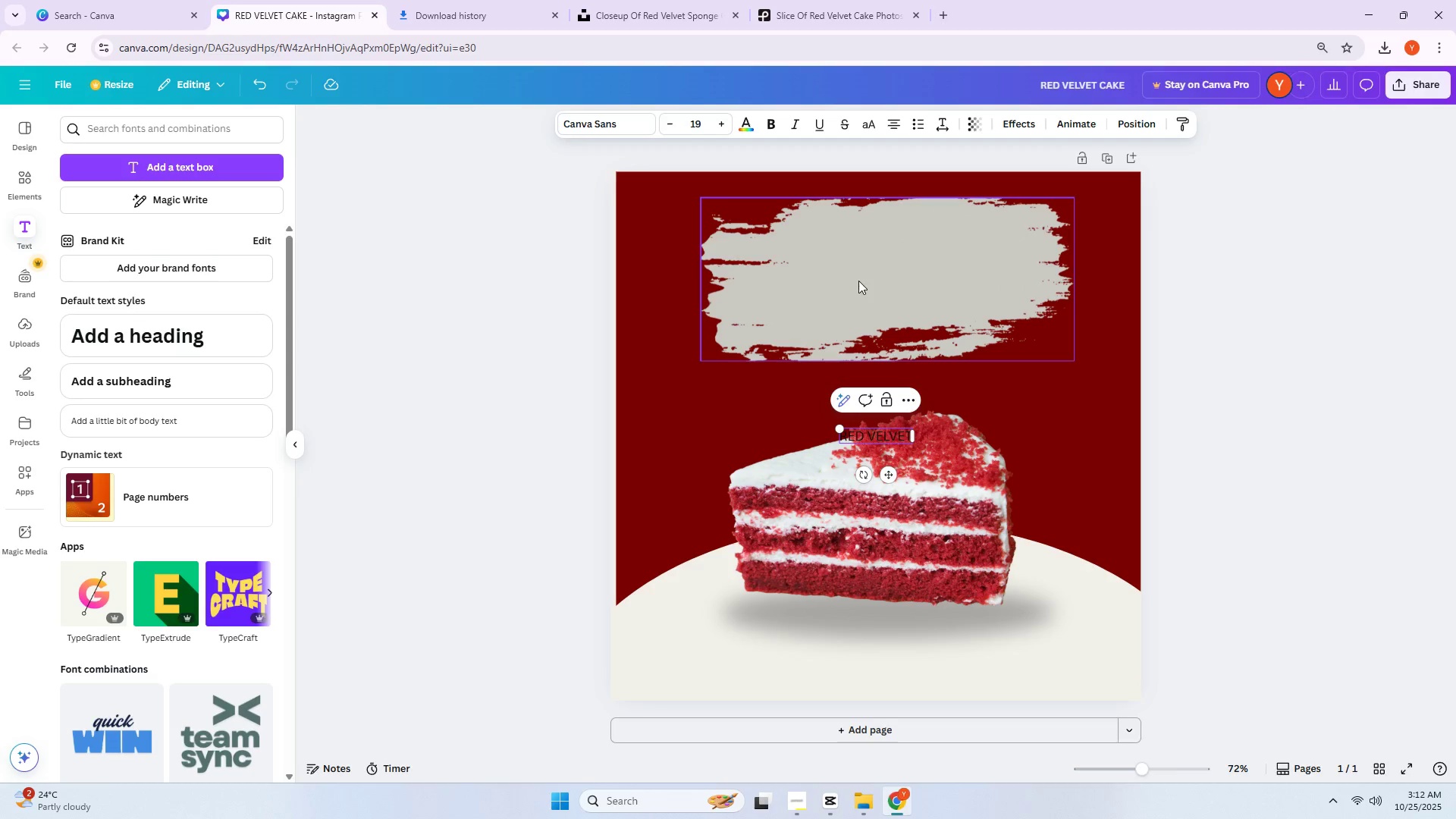 
key(Control+A)
 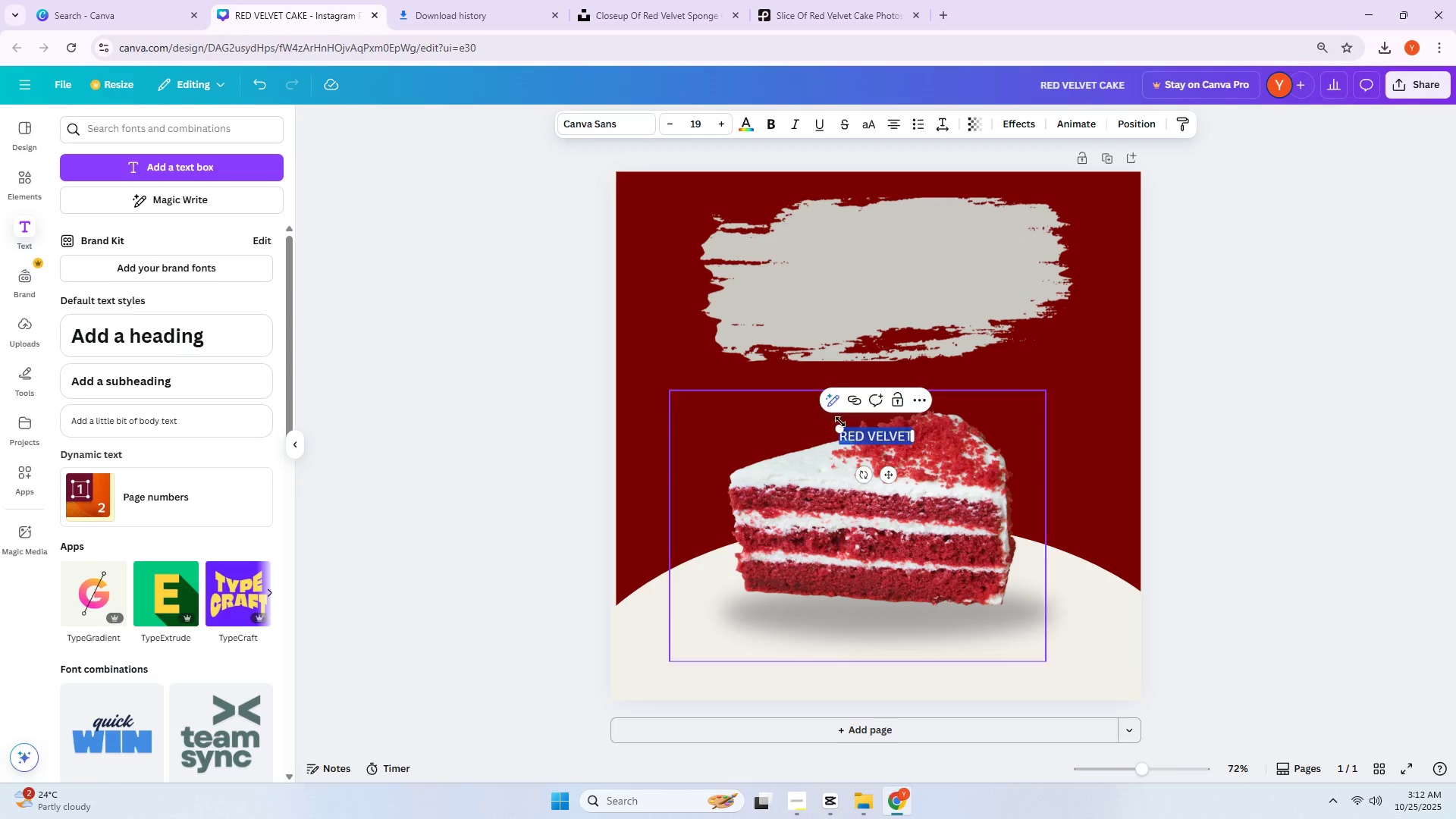 
left_click_drag(start_coordinate=[840, 428], to_coordinate=[727, 374])
 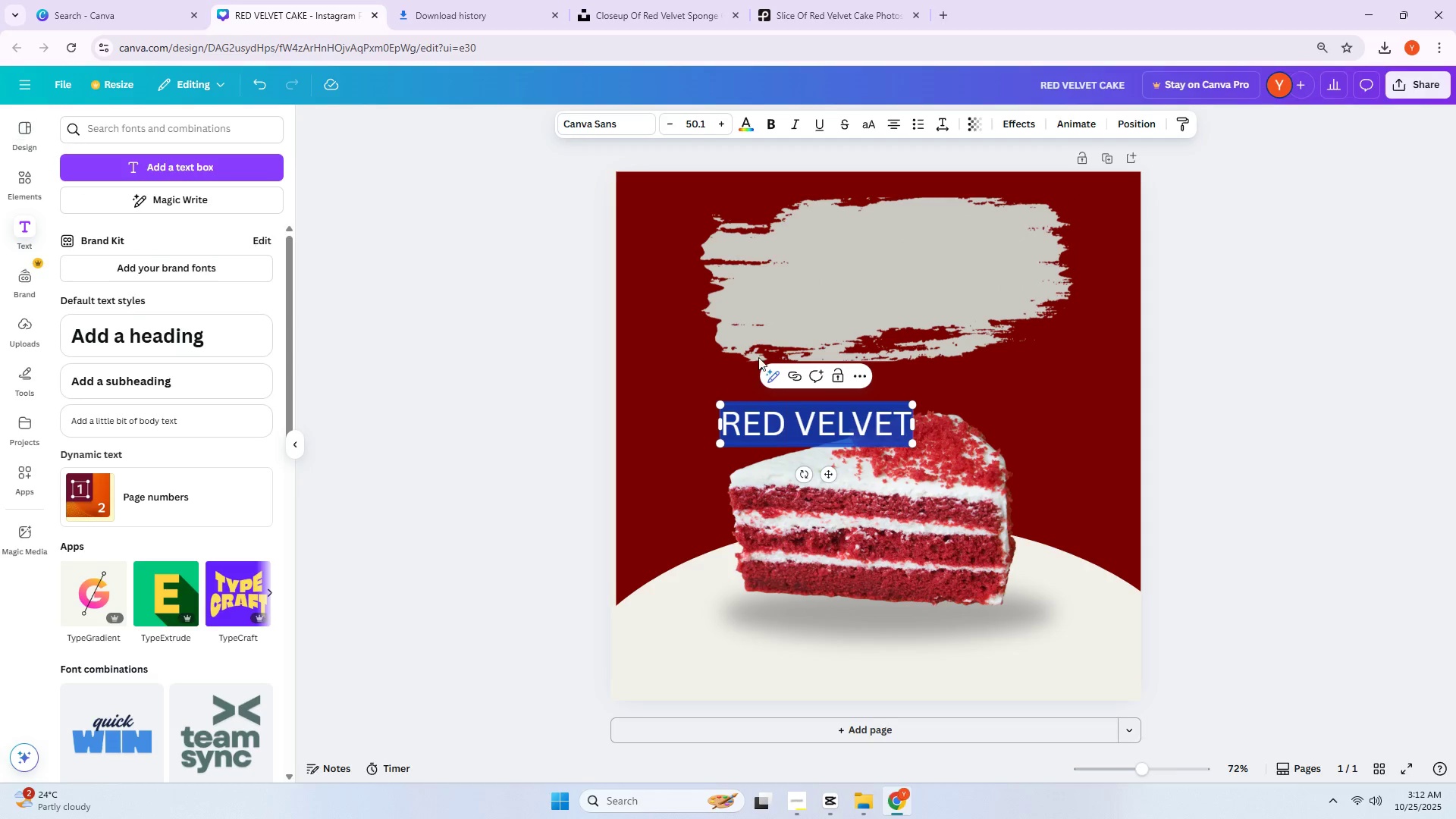 
left_click([1078, 410])
 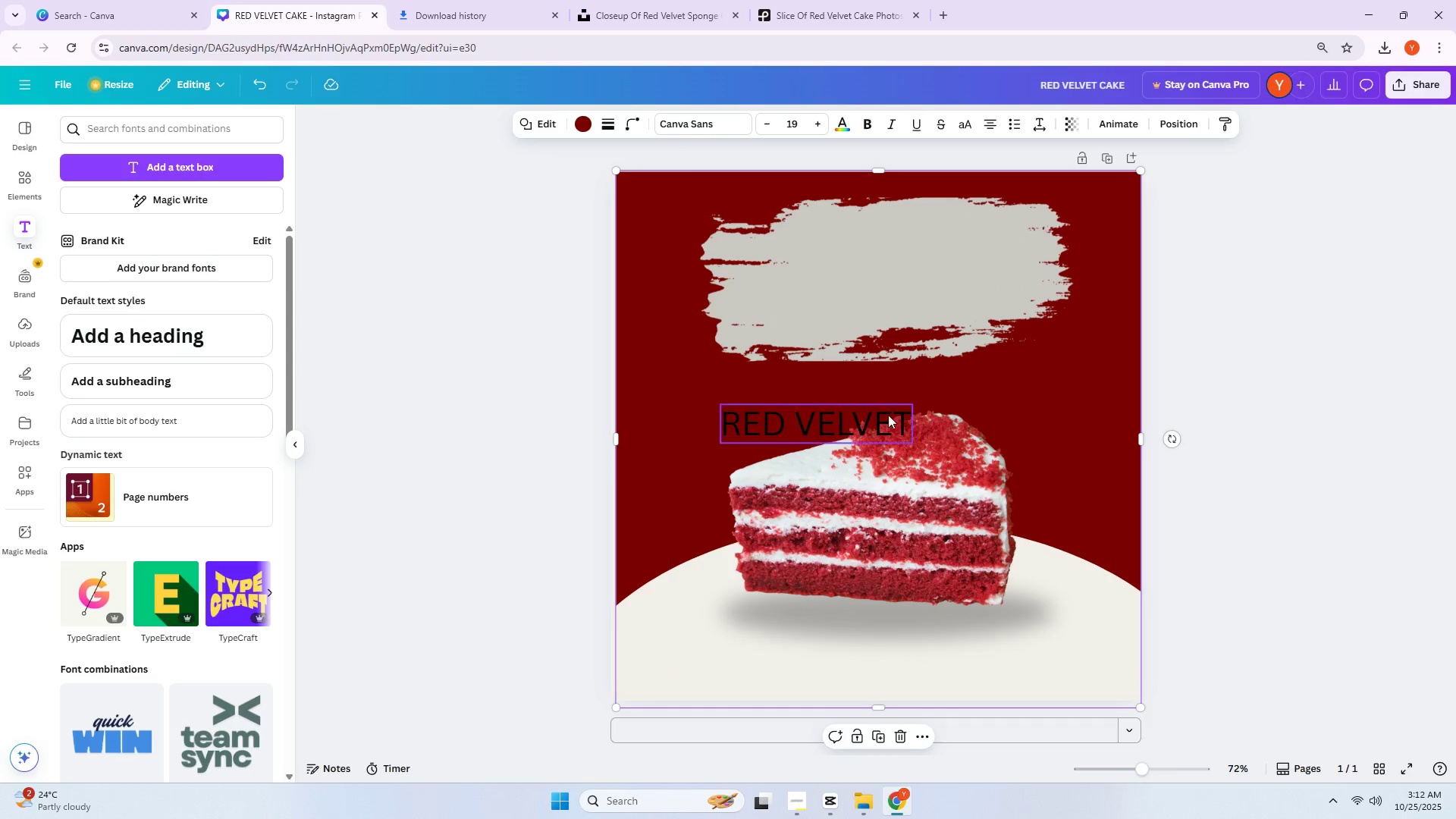 
left_click_drag(start_coordinate=[834, 420], to_coordinate=[841, 373])
 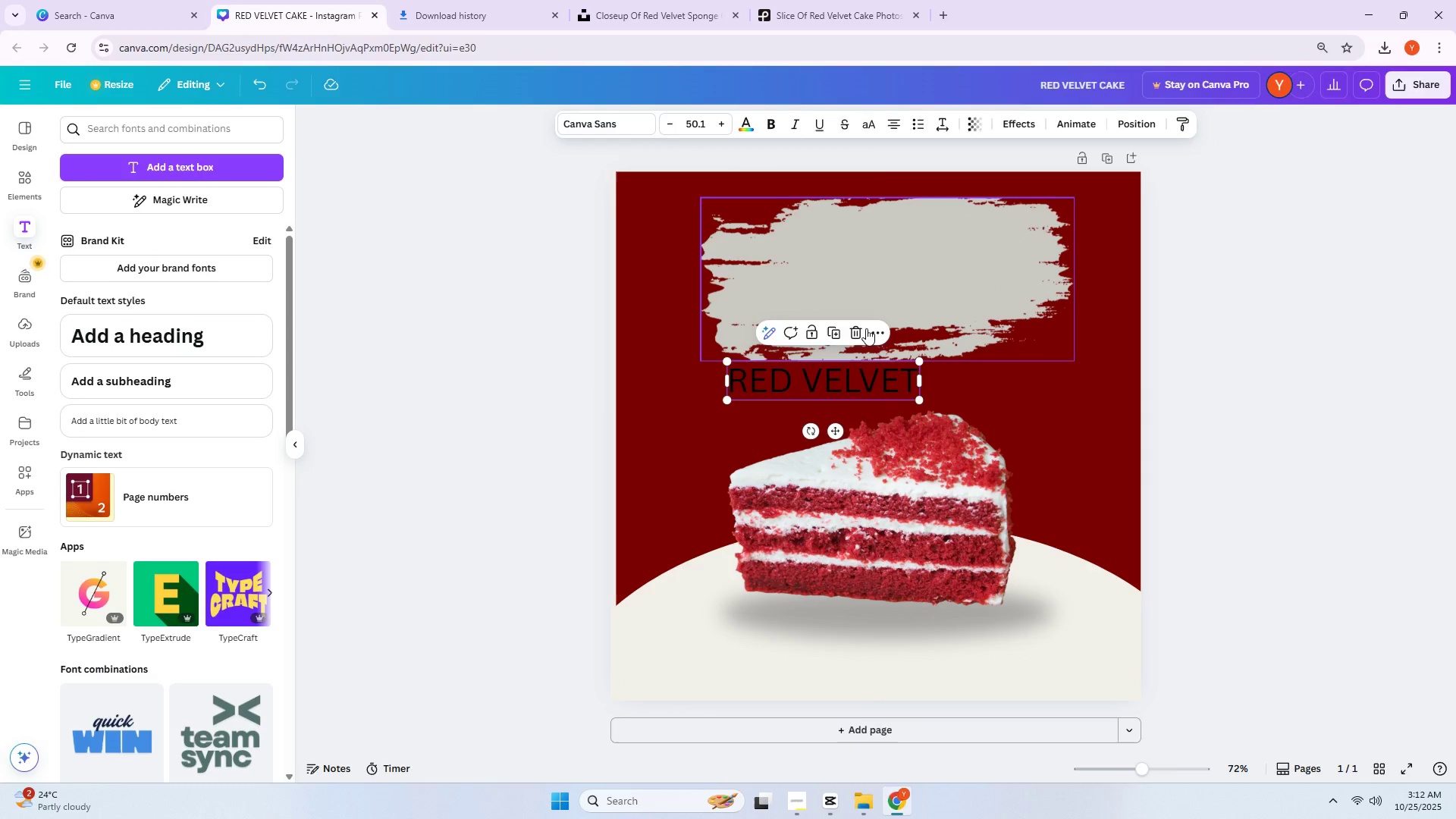 
left_click_drag(start_coordinate=[883, 282], to_coordinate=[879, 281])
 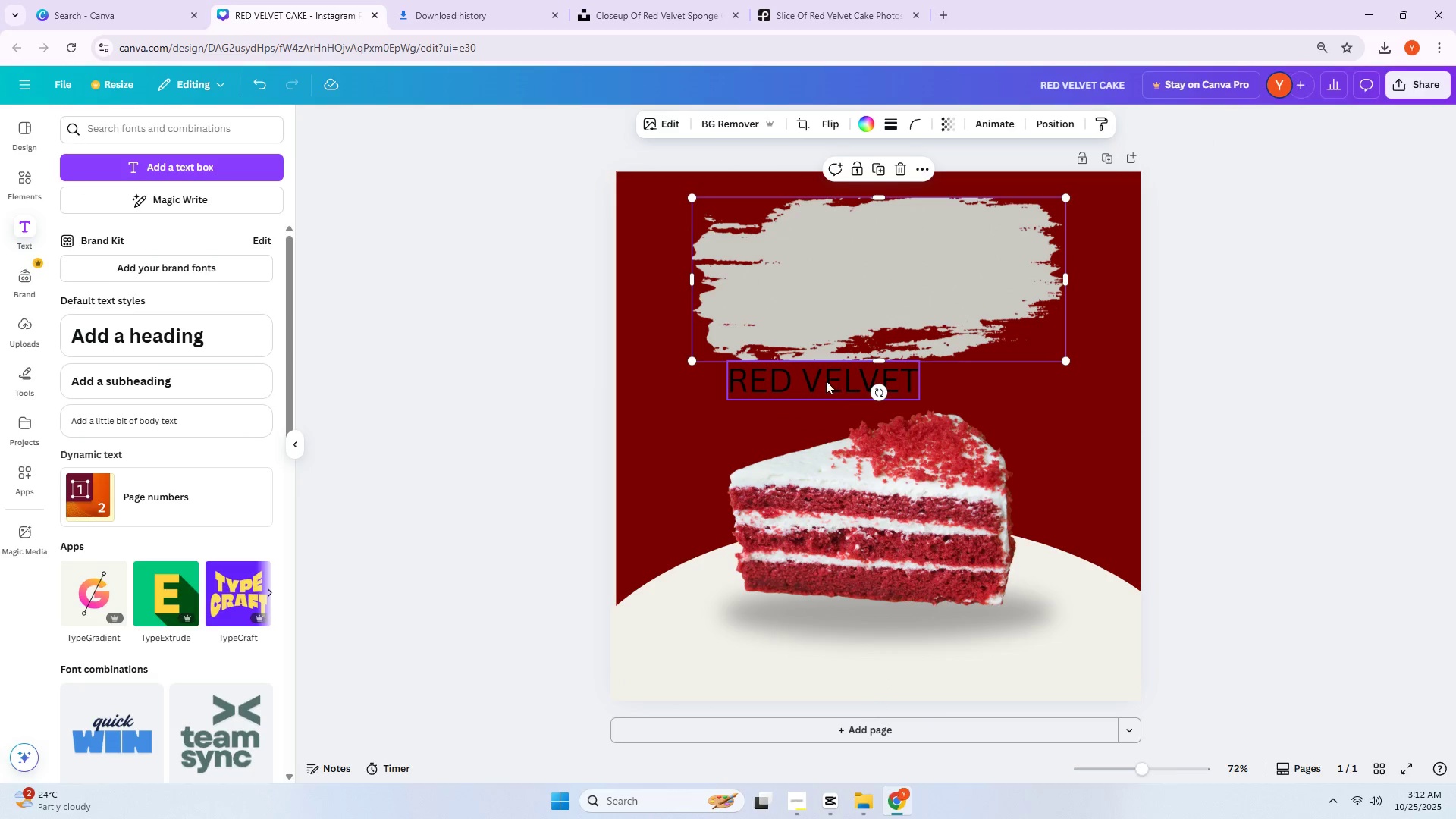 
left_click_drag(start_coordinate=[821, 383], to_coordinate=[857, 287])
 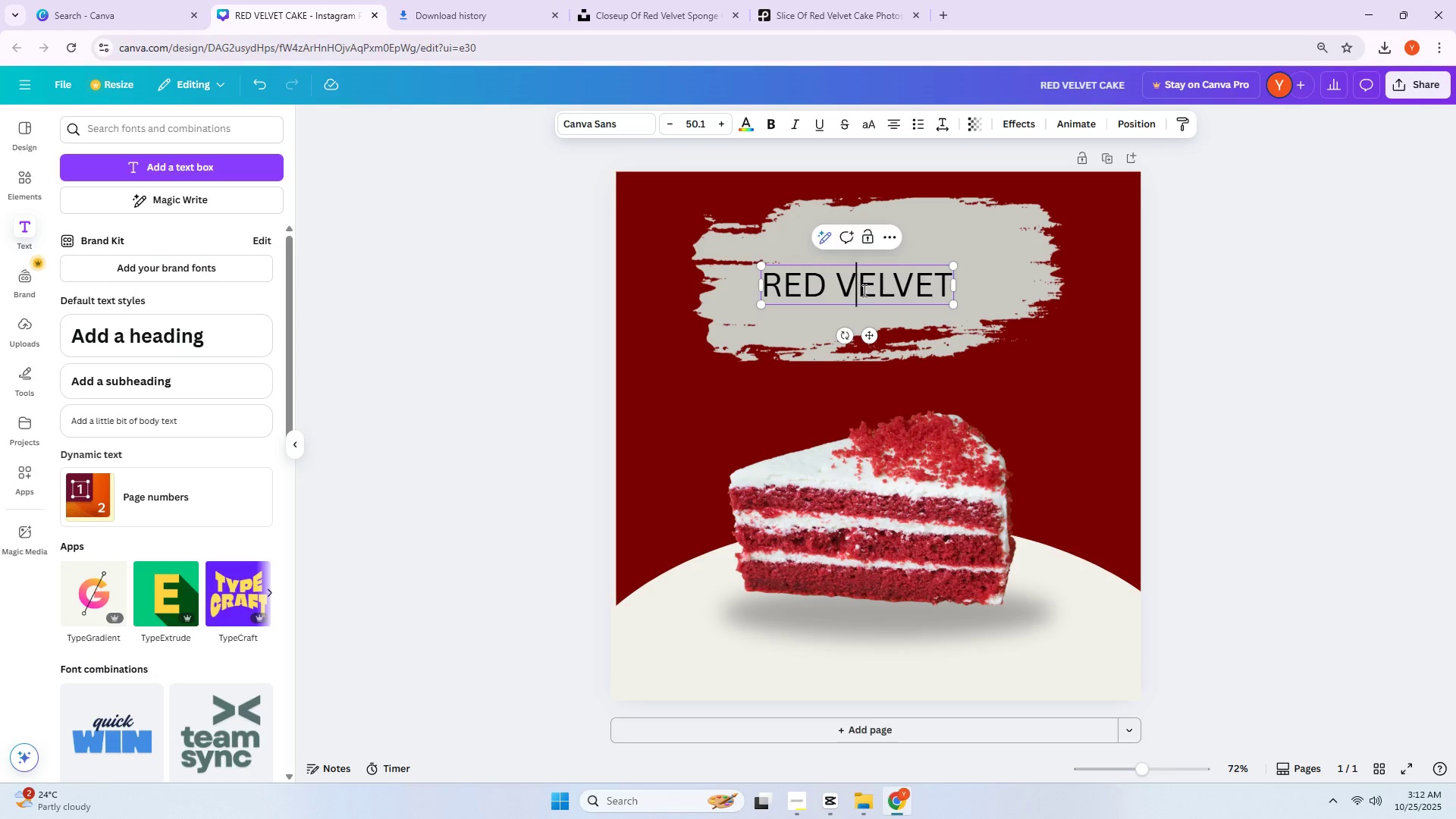 
double_click([863, 290])
 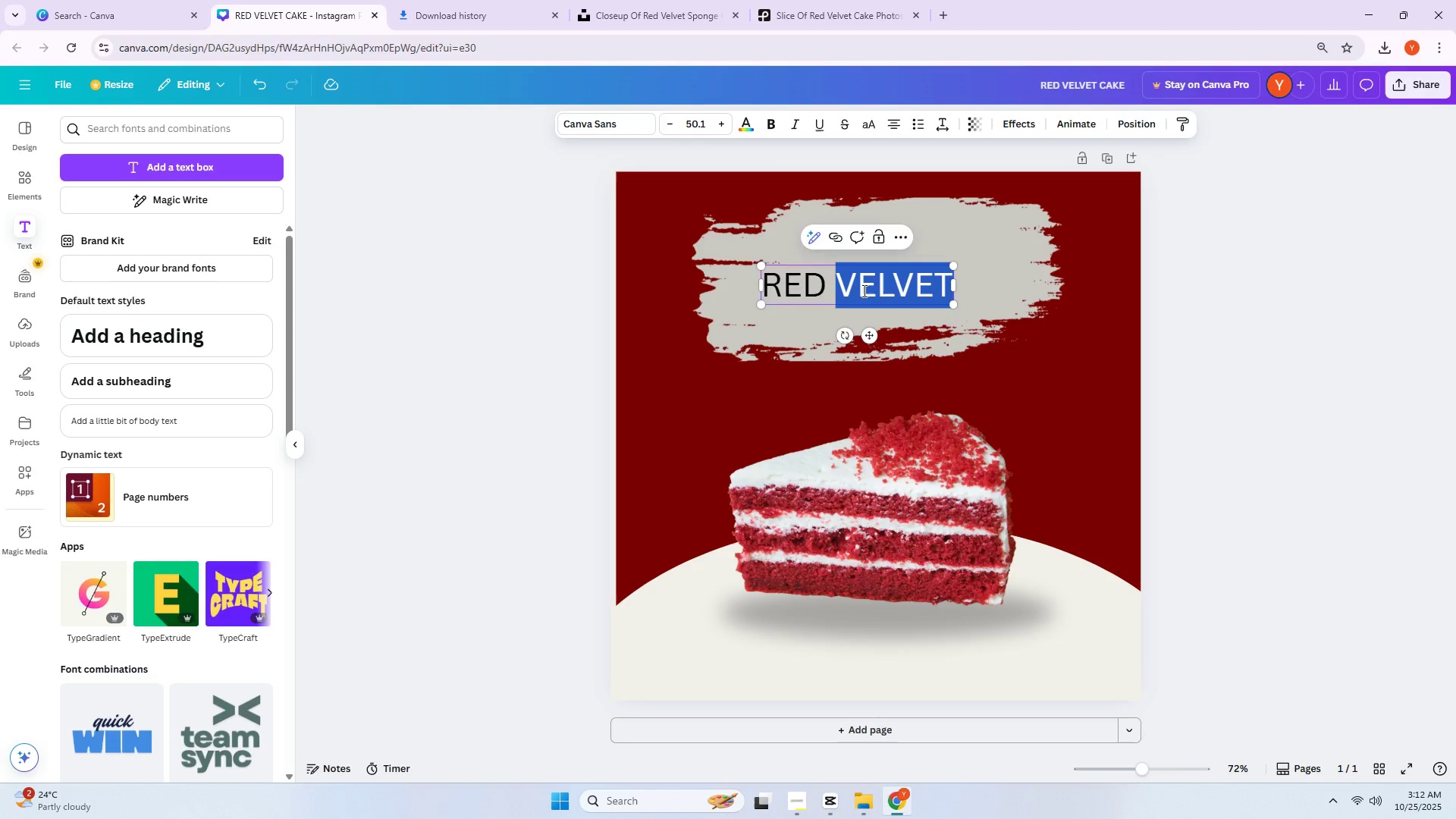 
triple_click([863, 290])
 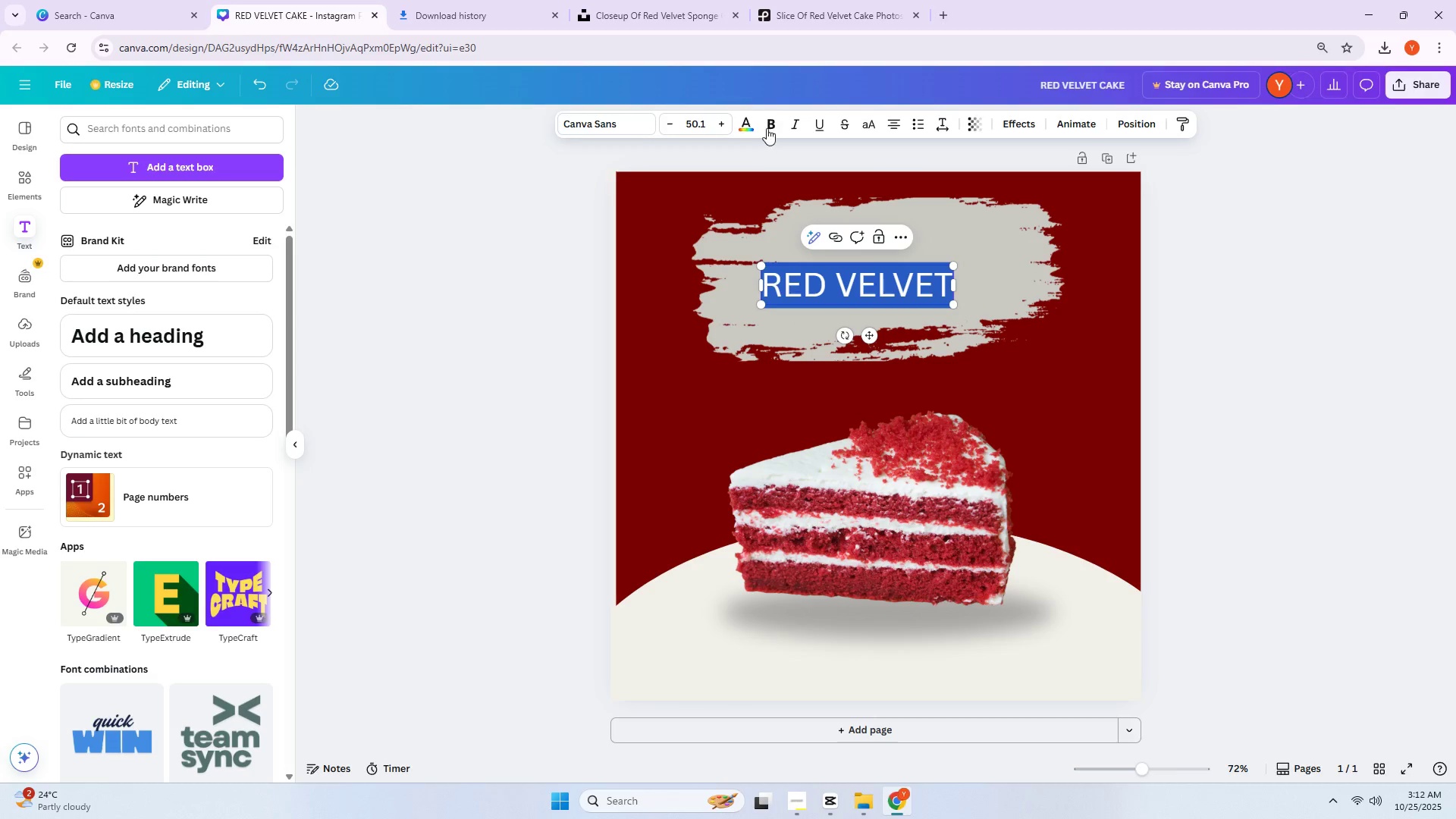 
left_click([767, 128])
 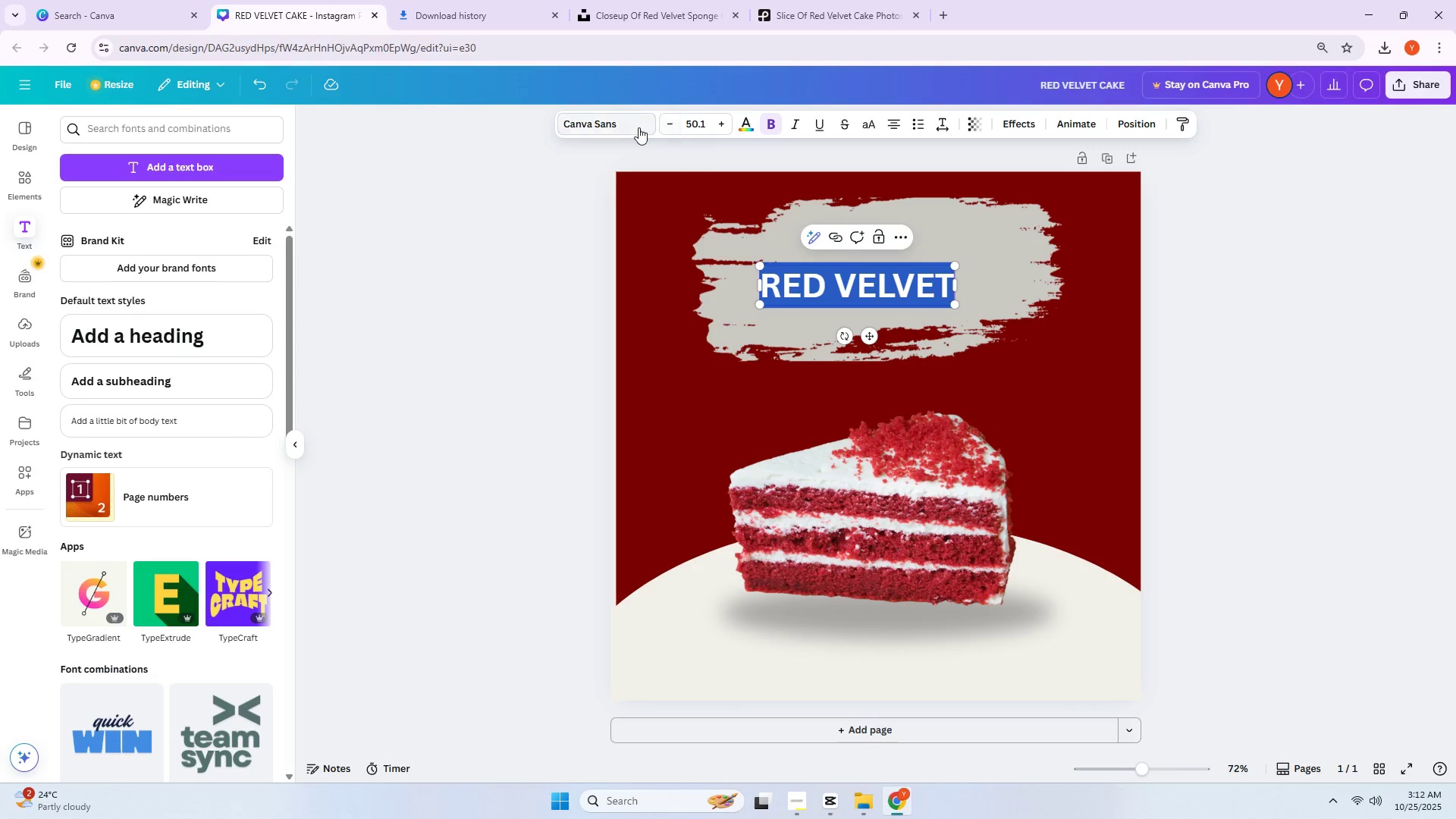 
double_click([639, 127])
 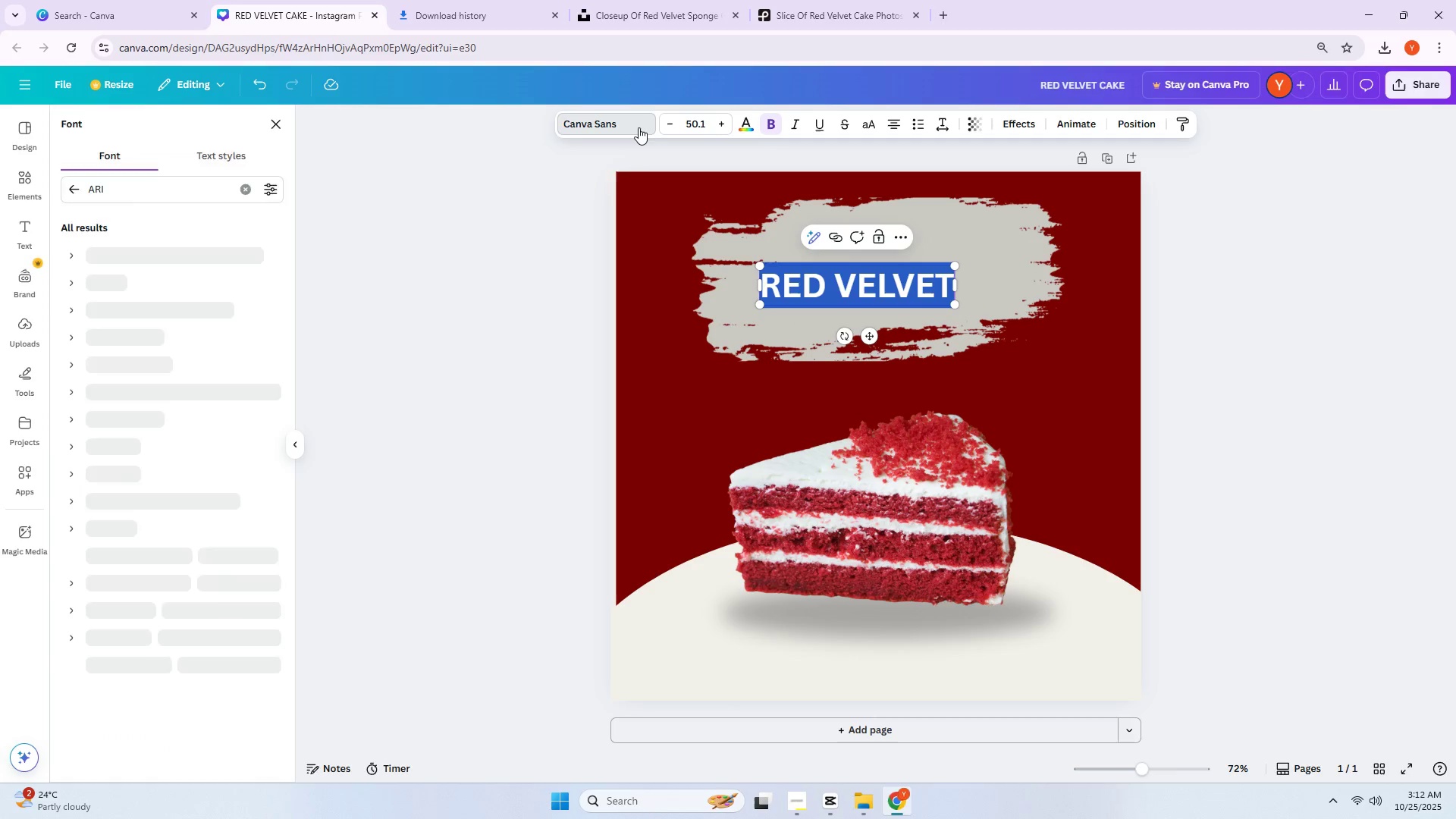 
triple_click([639, 127])
 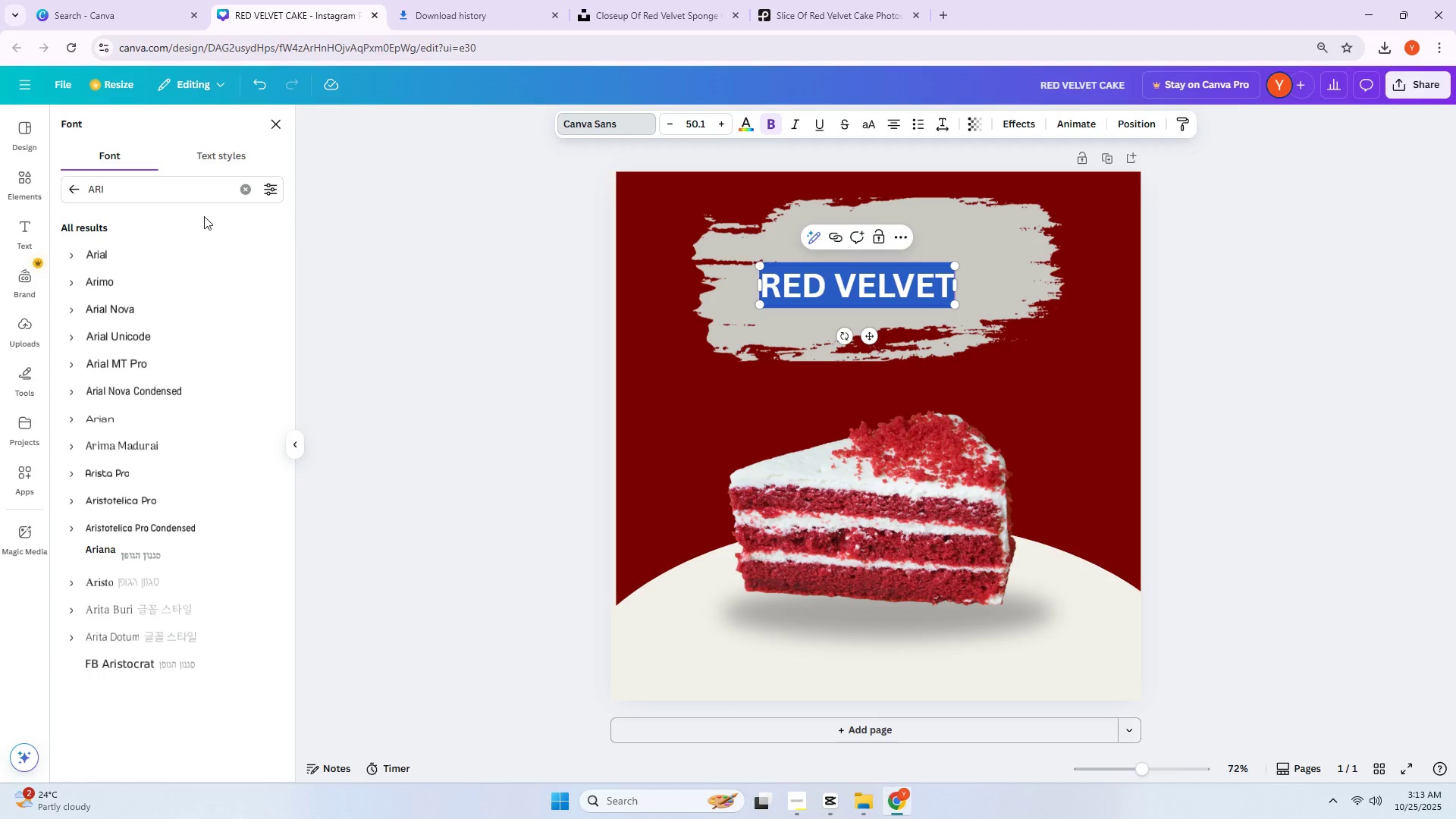 
left_click([242, 193])
 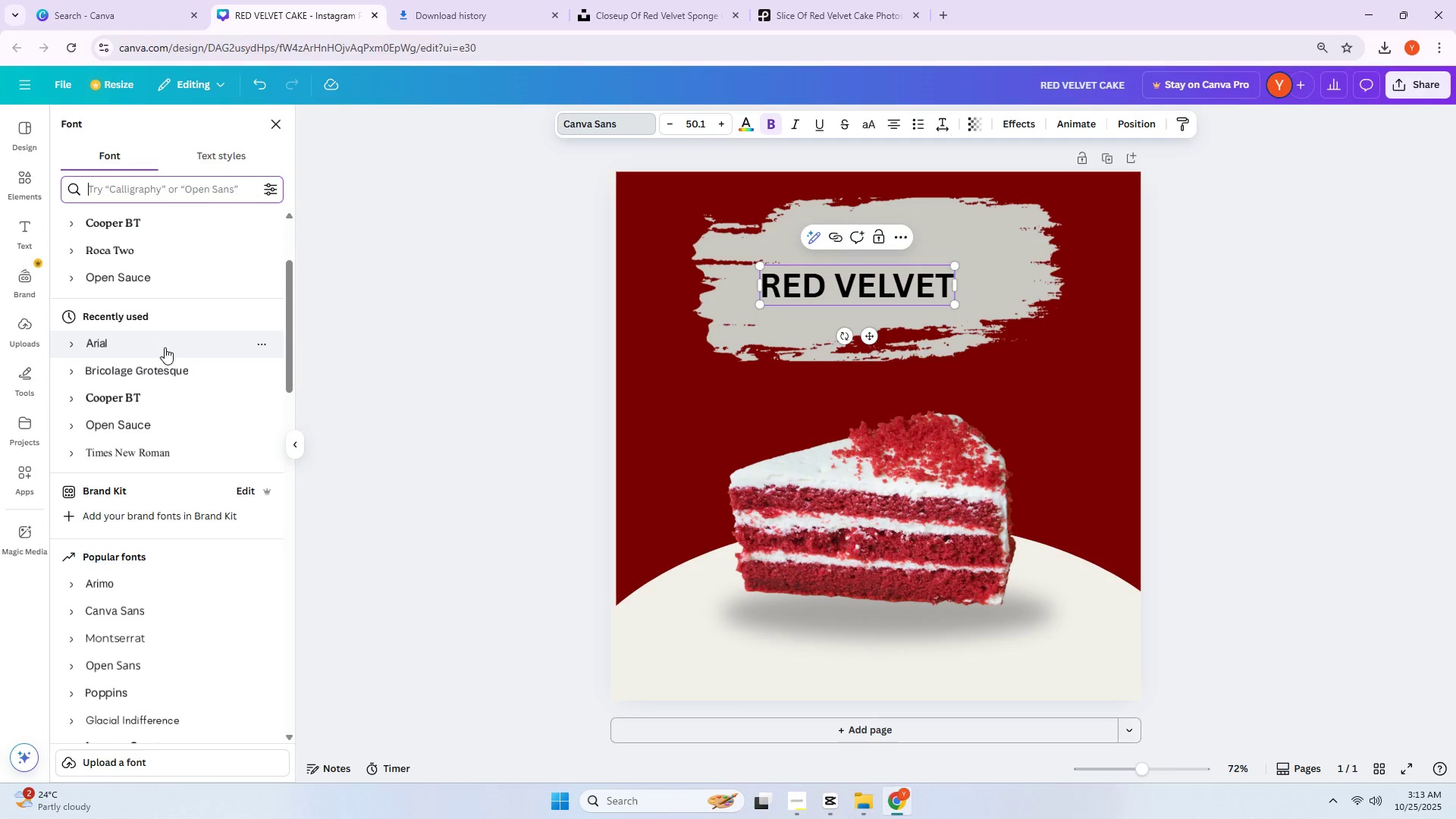 
scroll: coordinate [207, 284], scroll_direction: down, amount: 8.0
 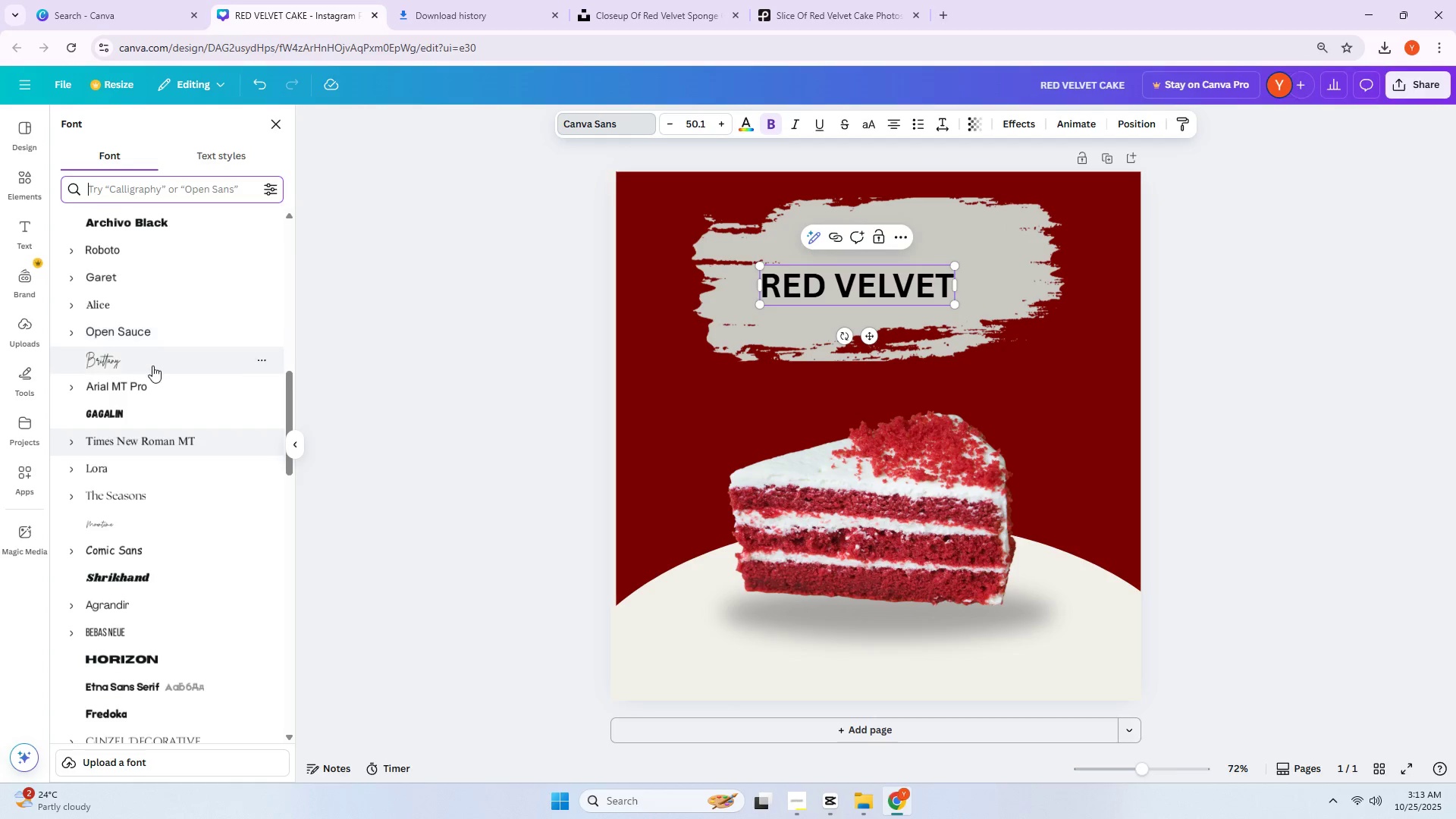 
left_click([152, 366])
 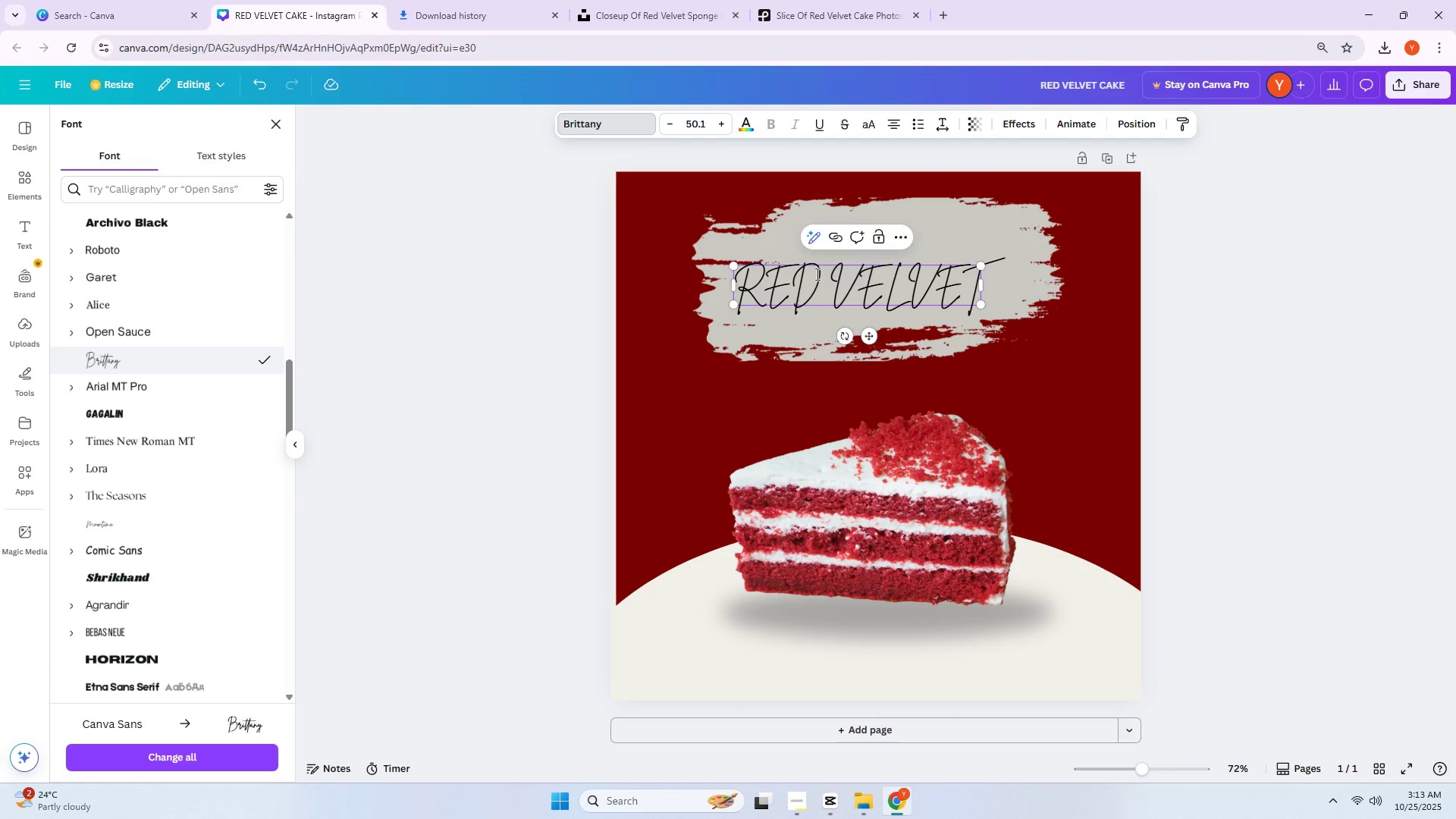 
double_click([848, 278])
 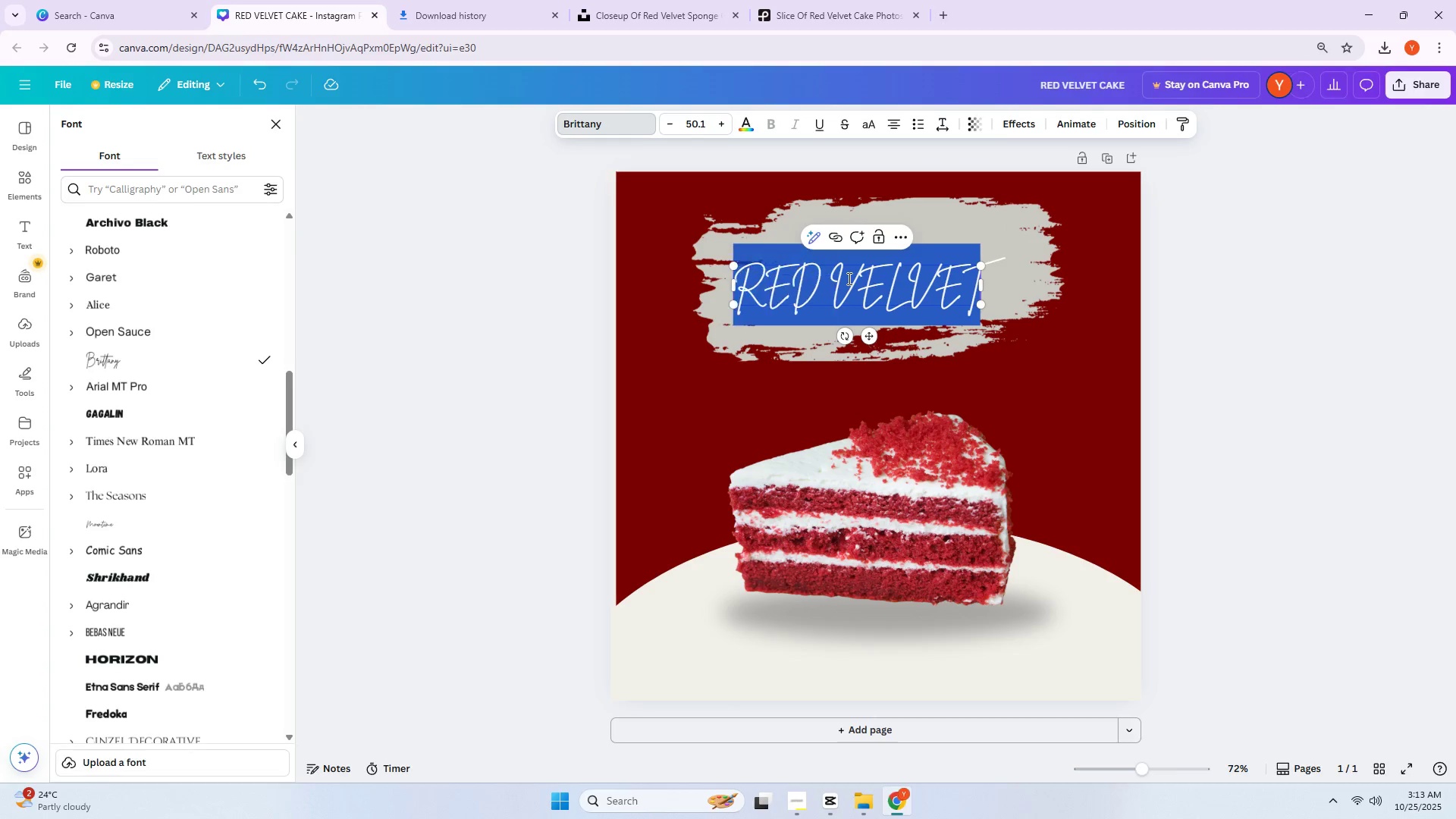 
triple_click([848, 278])
 